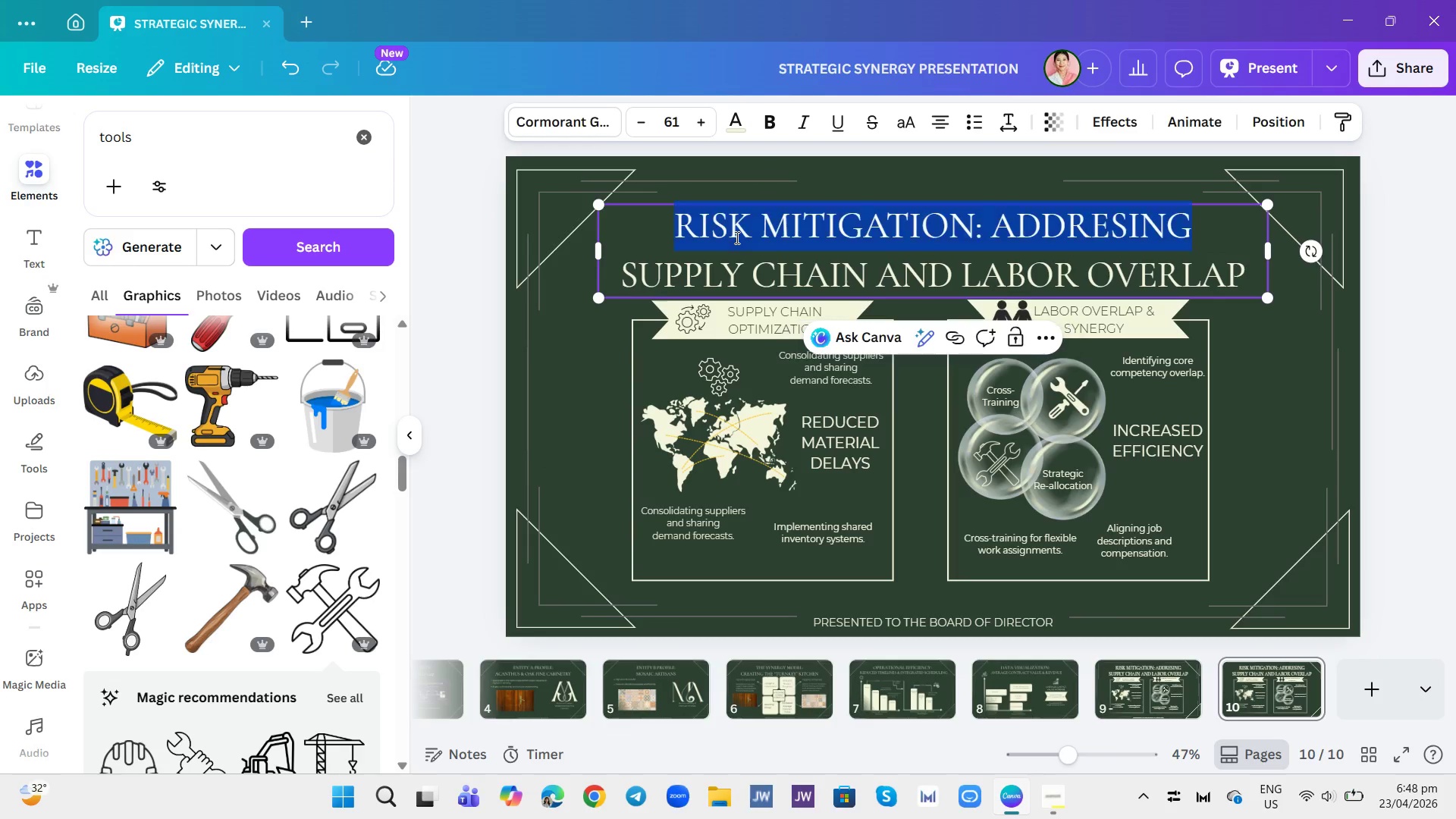 
triple_click([736, 237])
 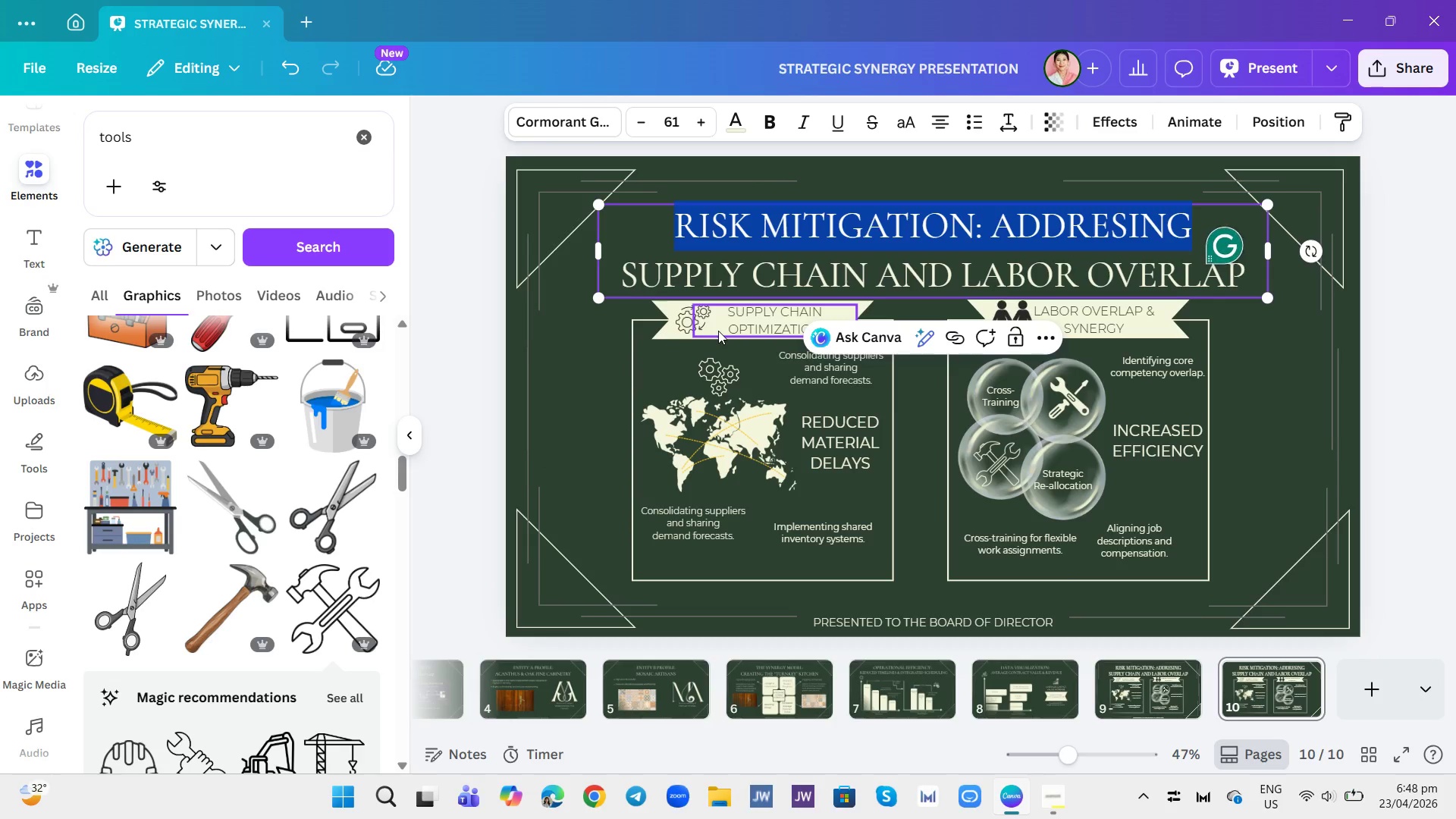 
type(NEXT STEPS: INTEGRATION)
 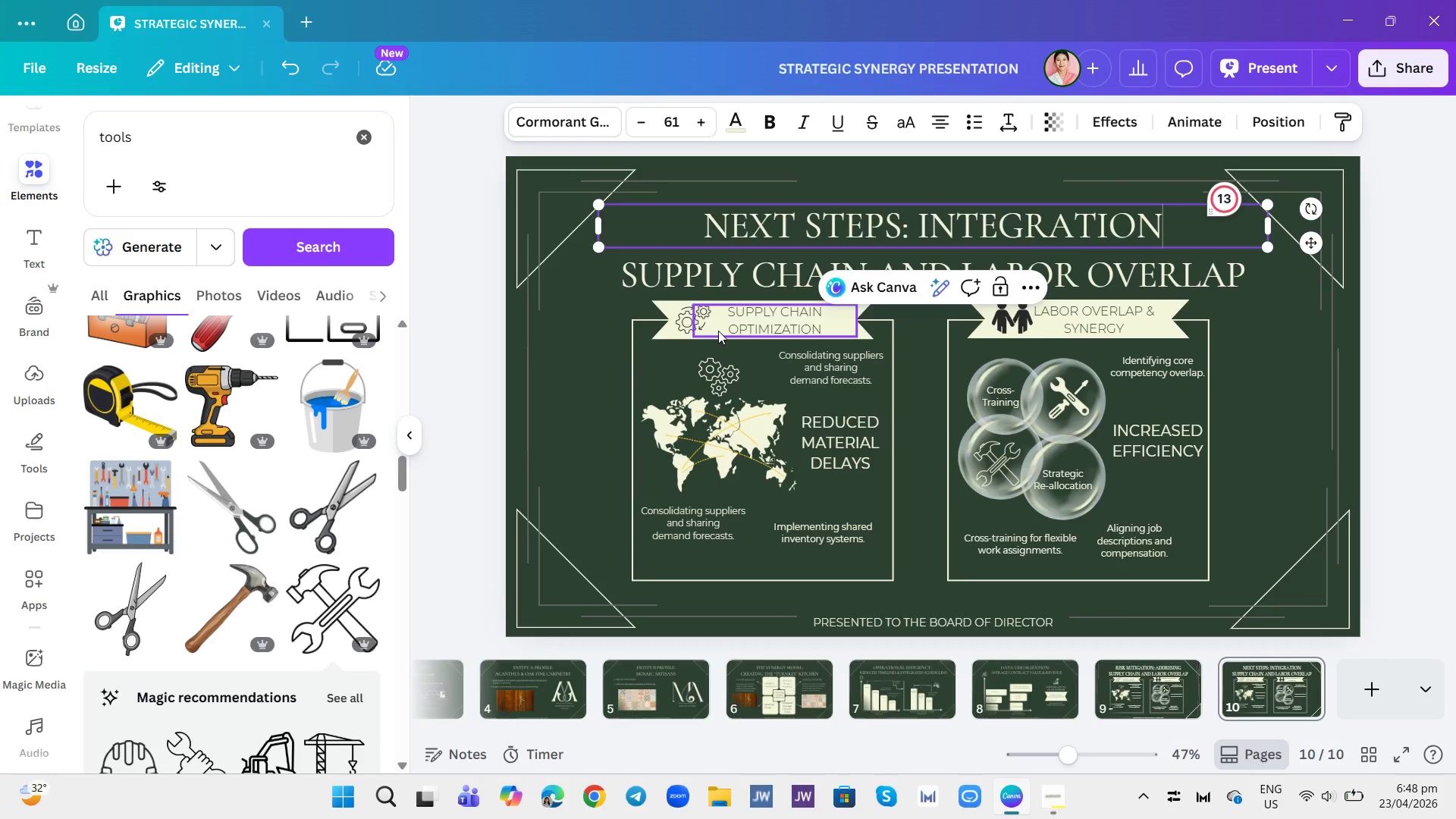 
double_click([1087, 278])
 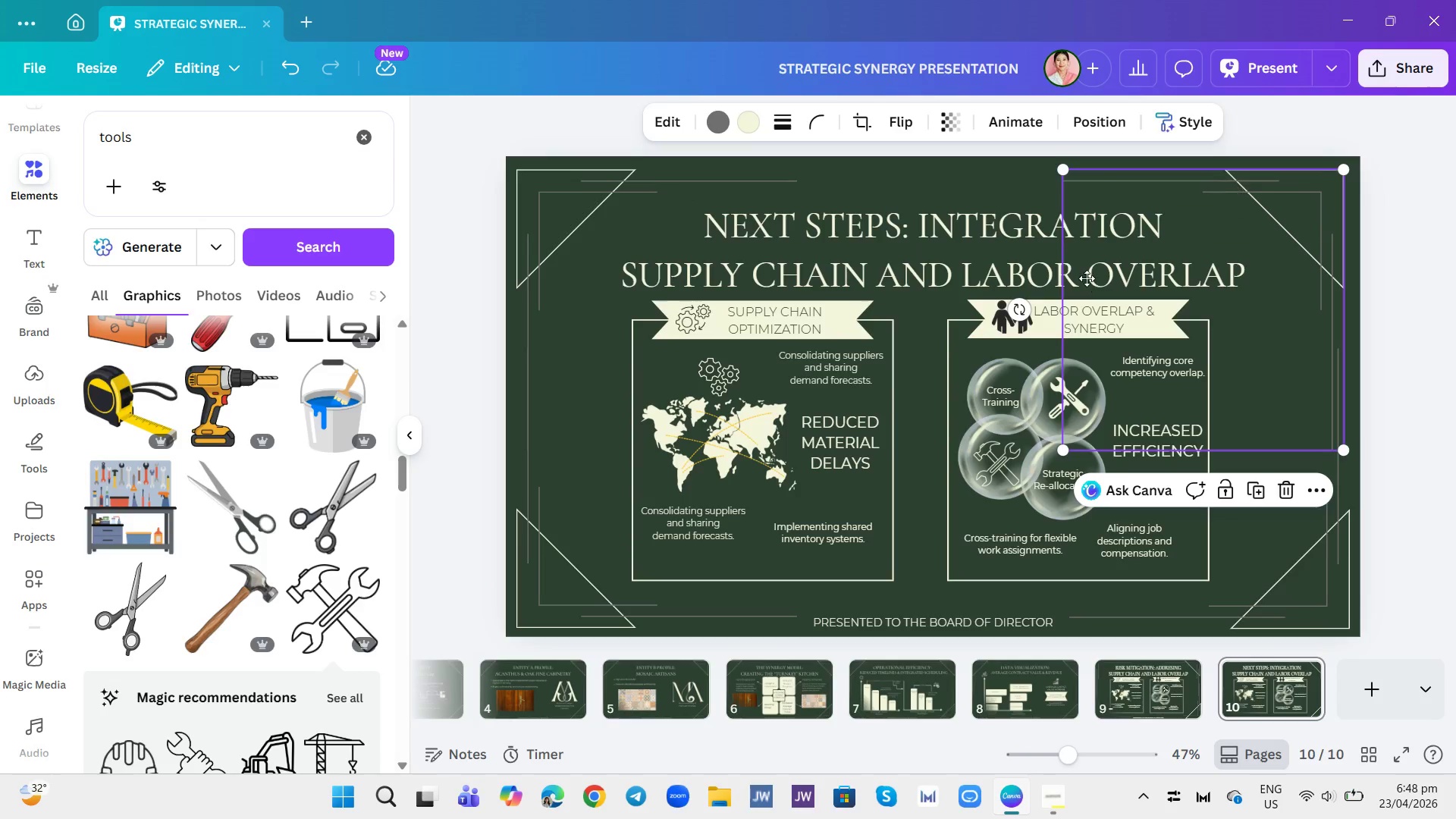 
triple_click([1087, 278])
 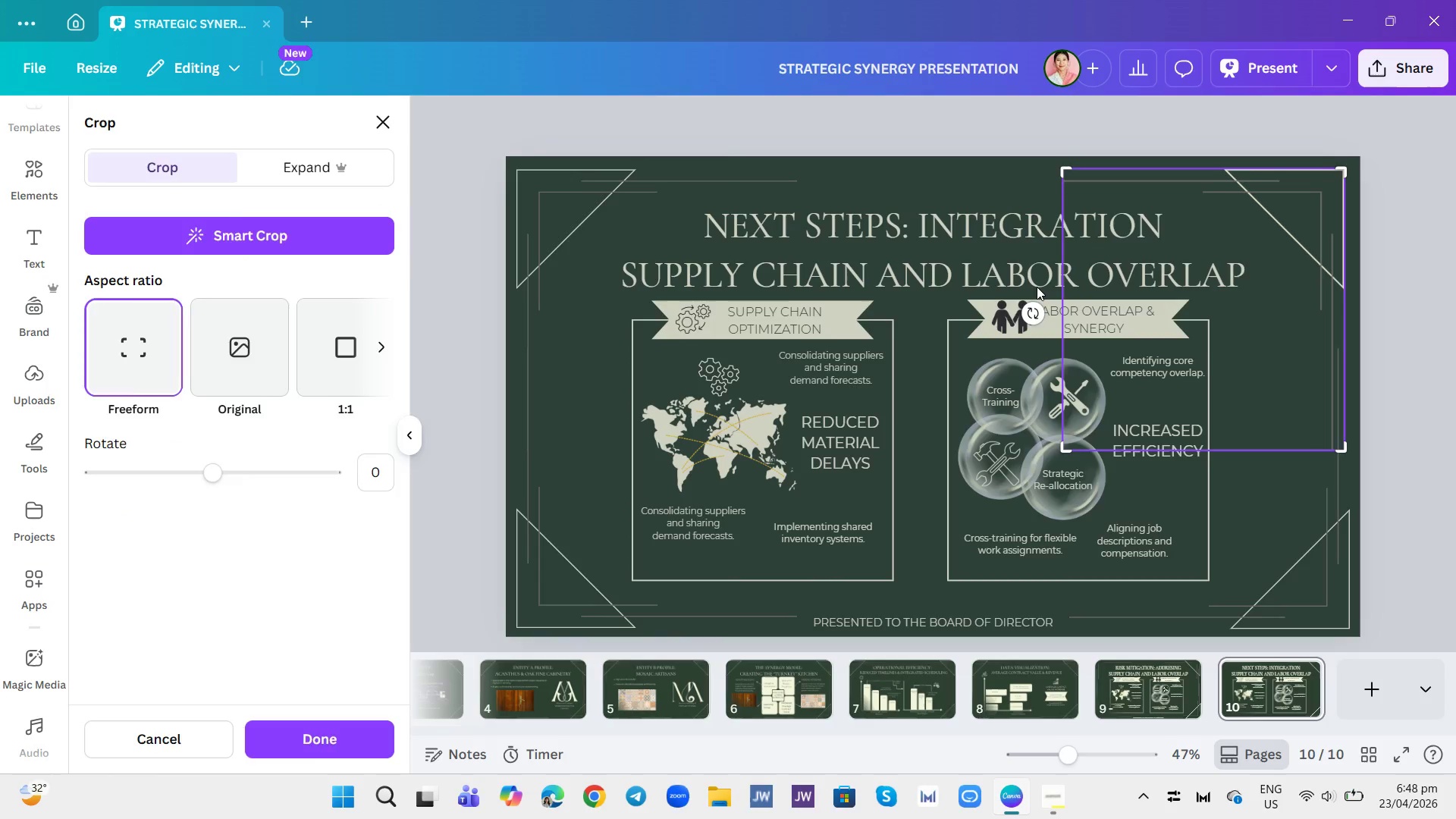 
triple_click([1037, 287])
 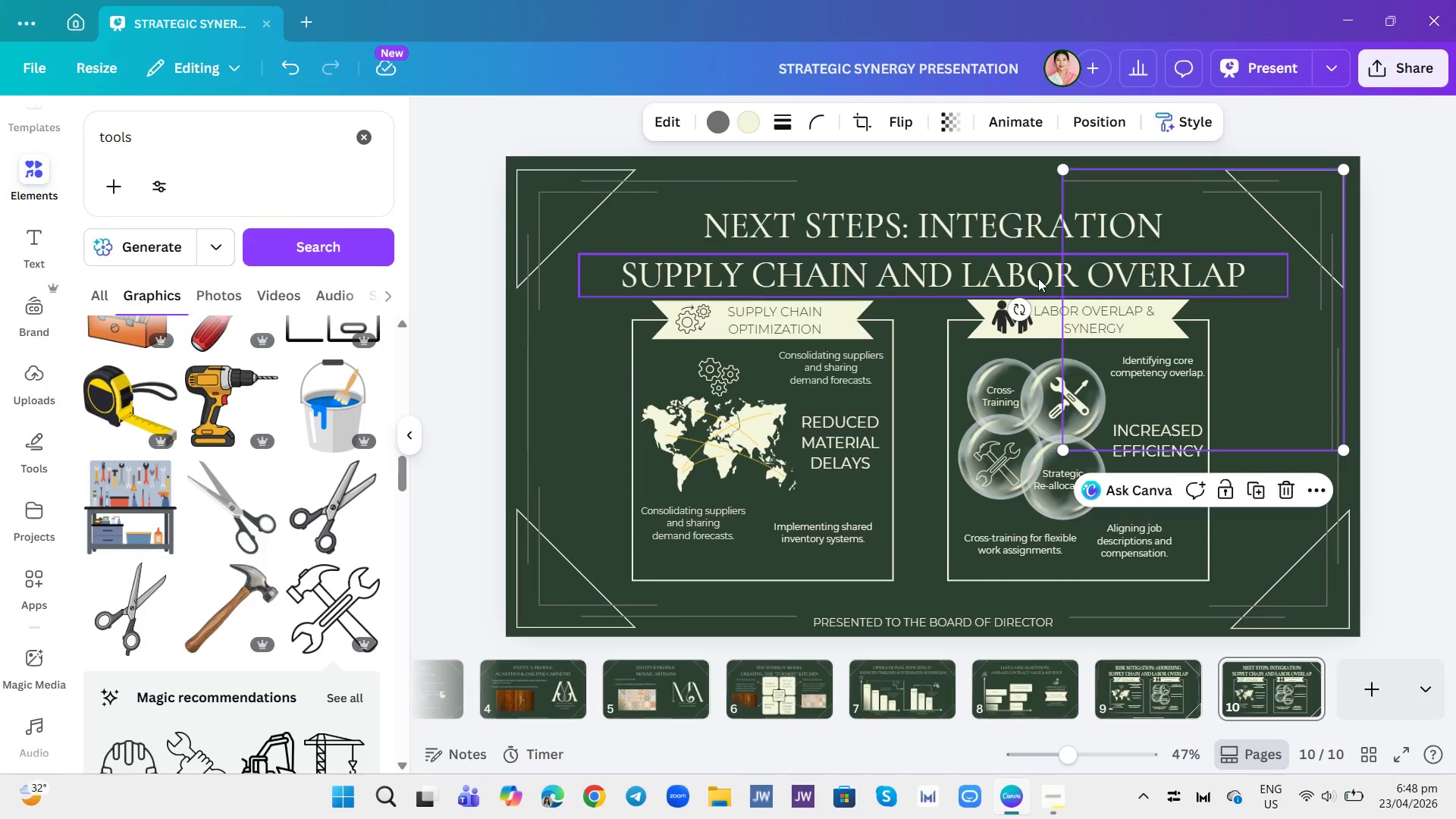 
triple_click([1038, 278])
 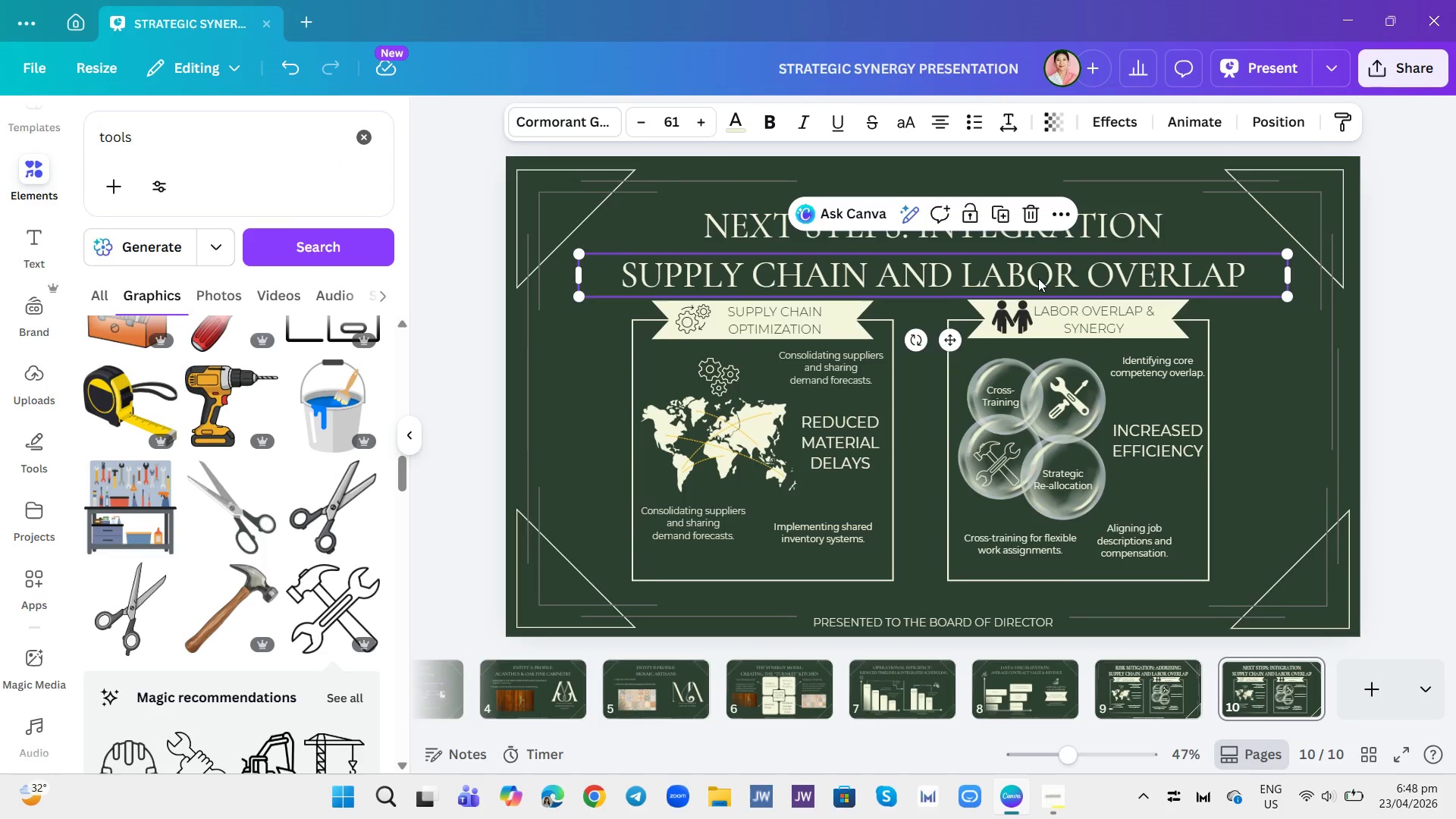 
triple_click([1038, 278])
 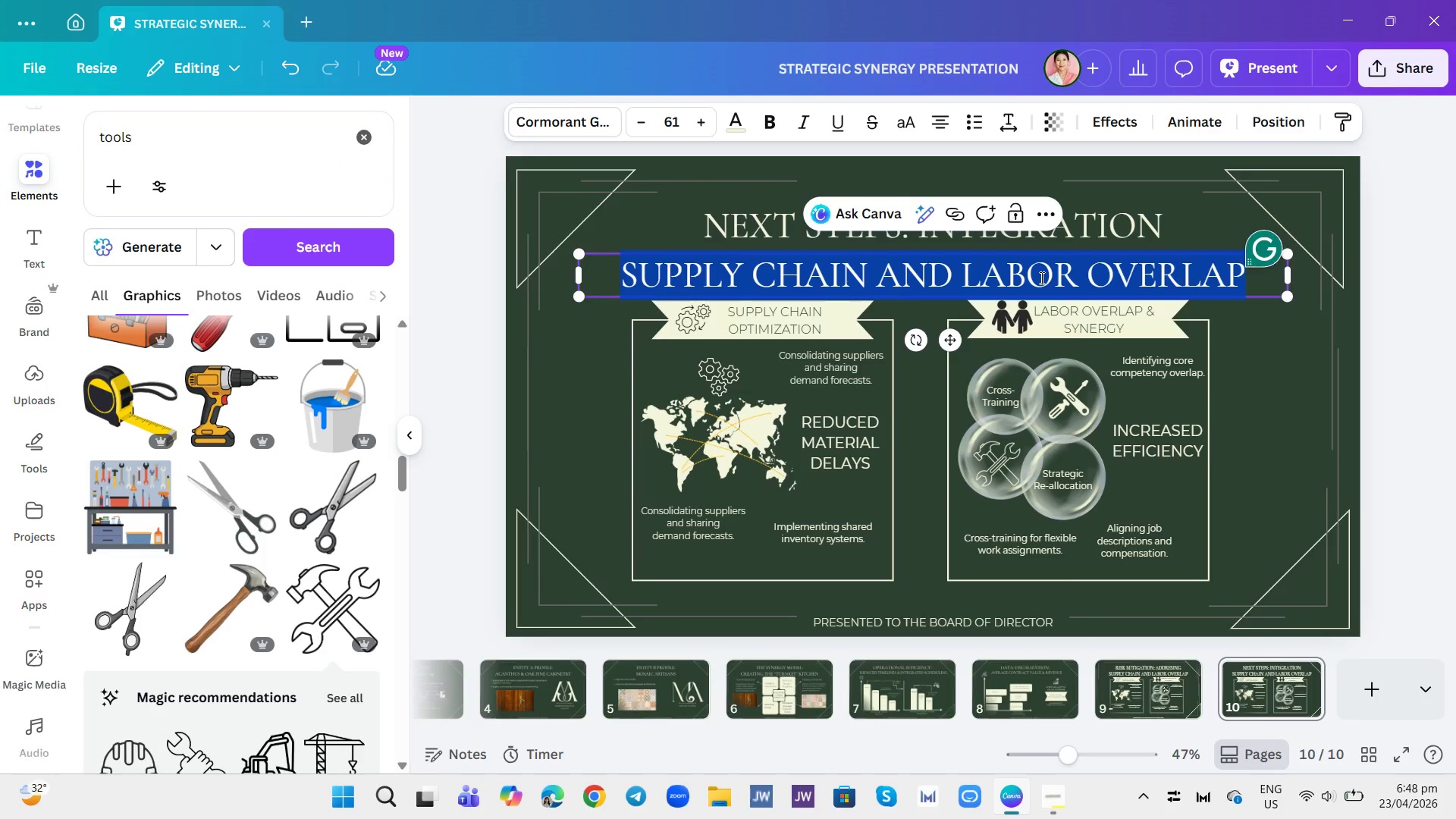 
type(ROADMAP FOR Q3 AN)
key(Backspace)
key(Backspace)
key(Backspace)
type( )
key(Backspace)
key(Backspace)
type(2)
key(Backspace)
type(3 AND Q5)
 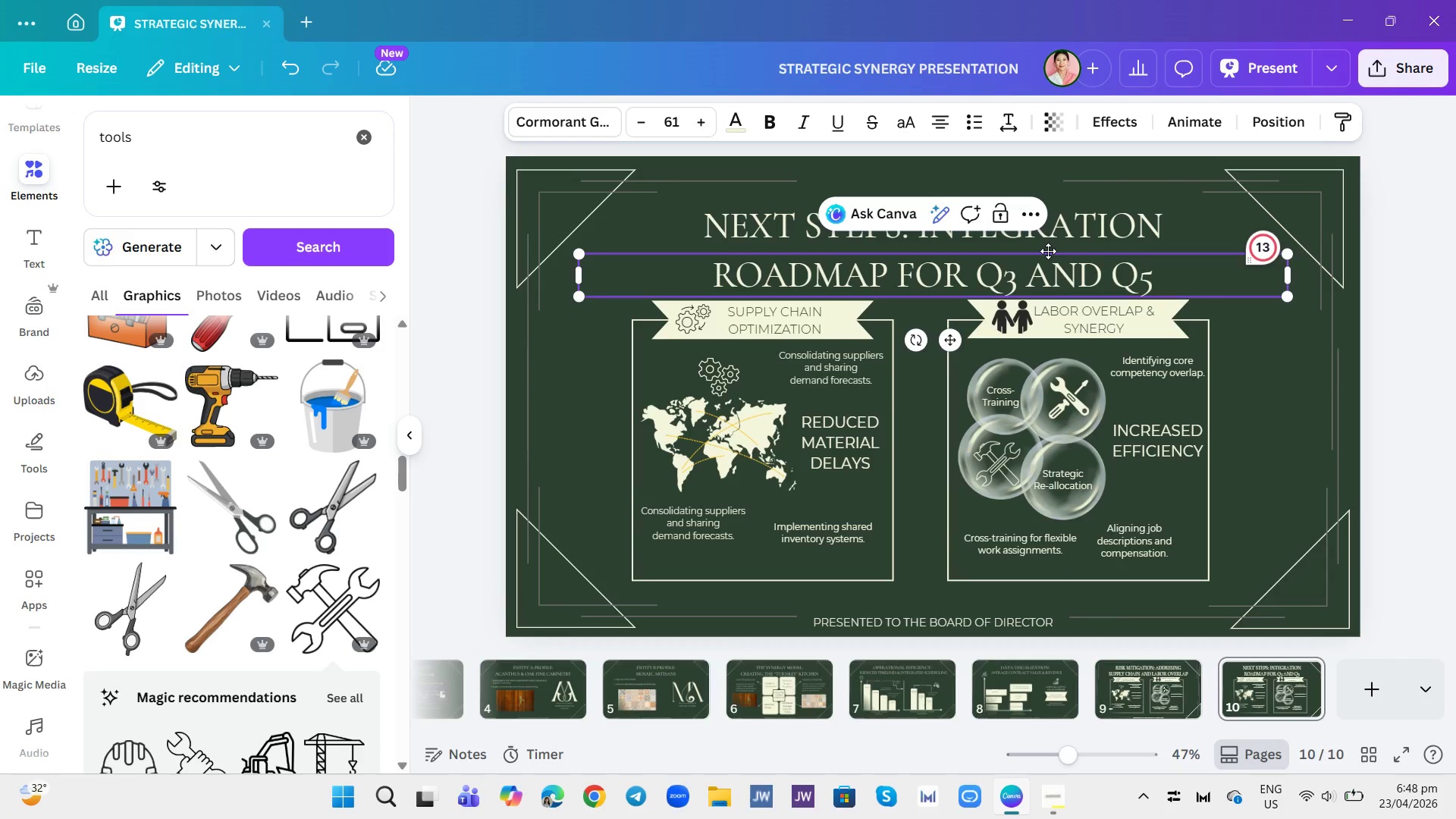 
key(Backspace)
 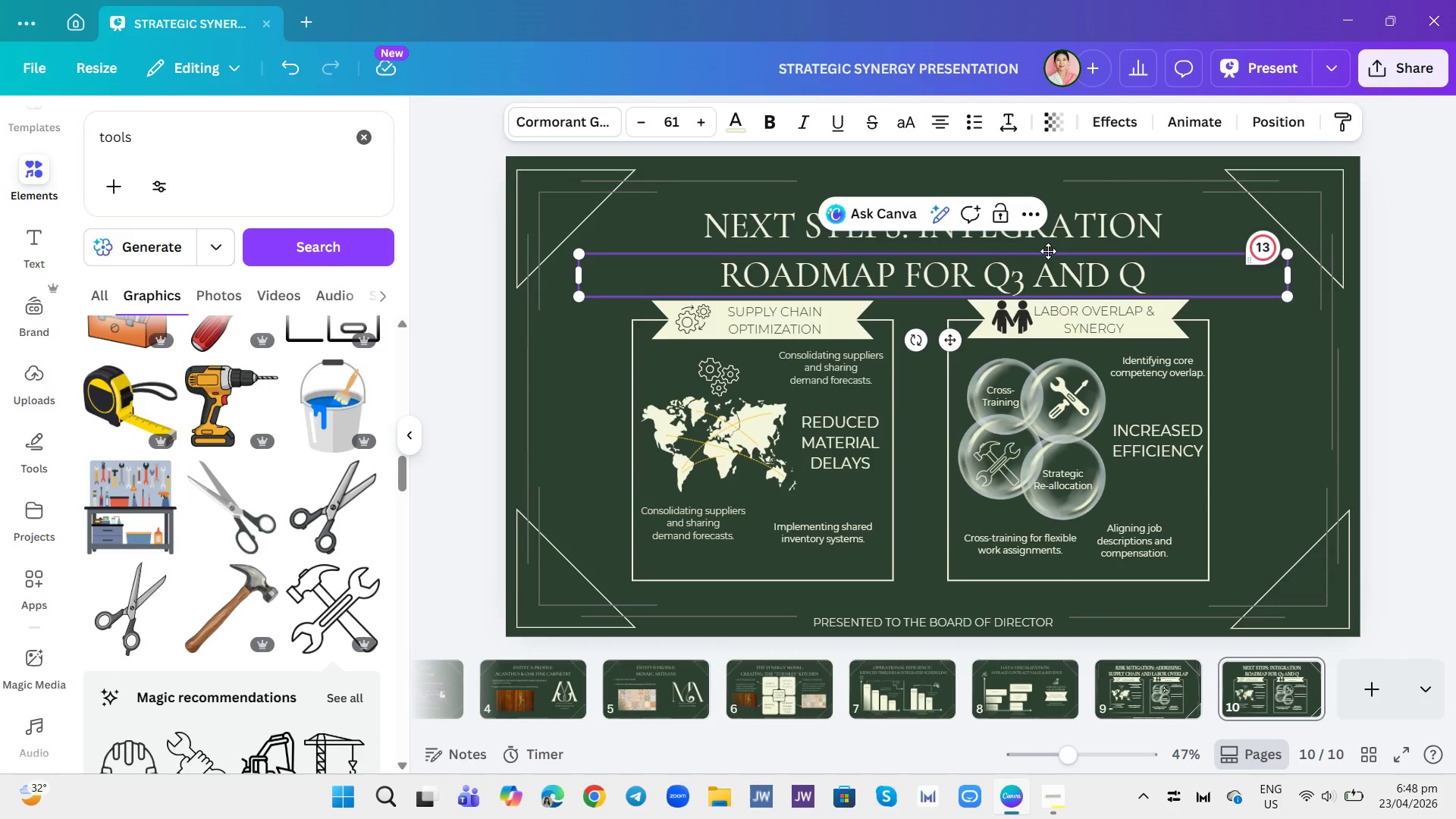 
key(4)
 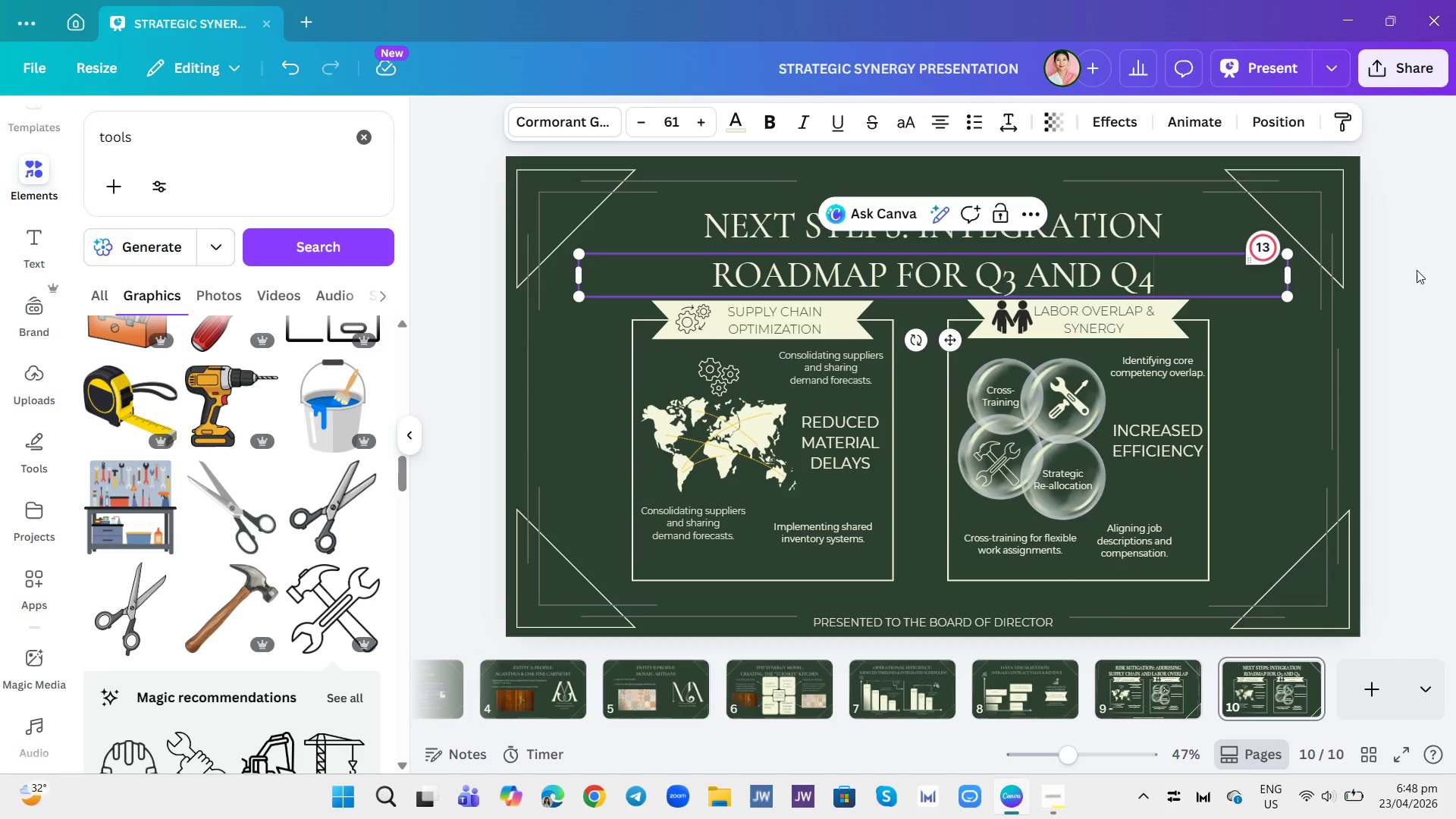 
left_click([1410, 270])
 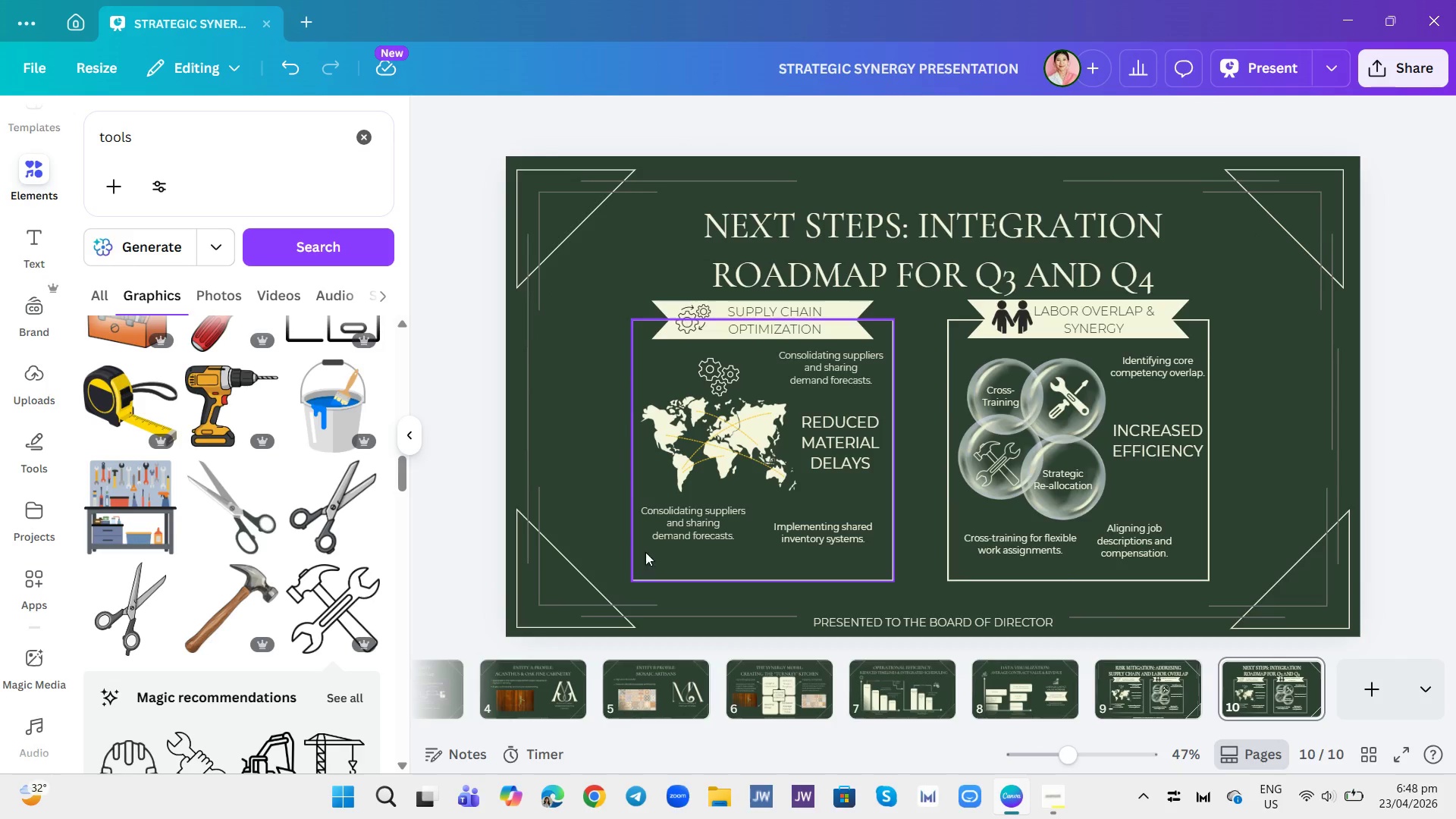 
wait(6.41)
 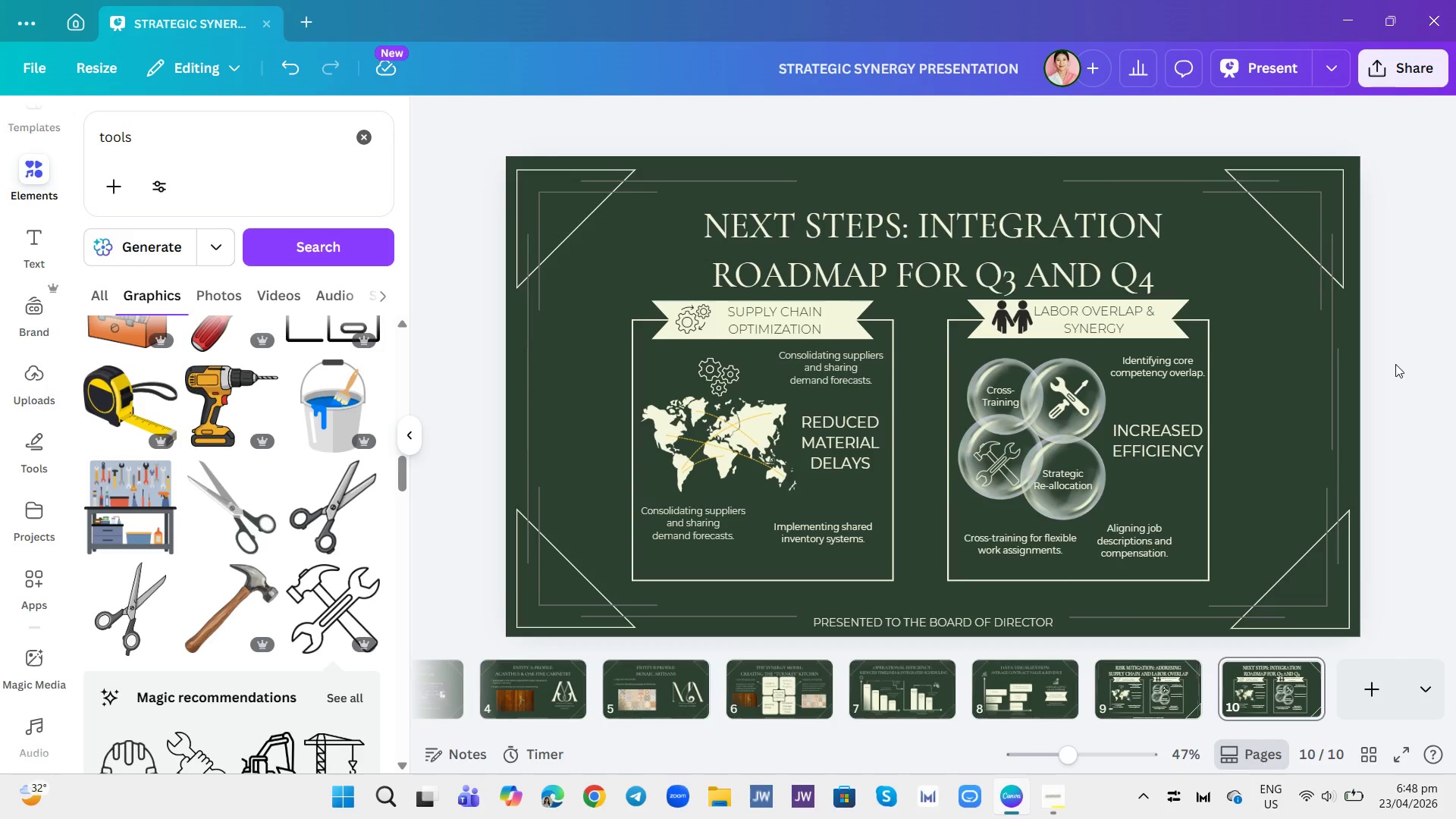 
double_click([879, 509])
 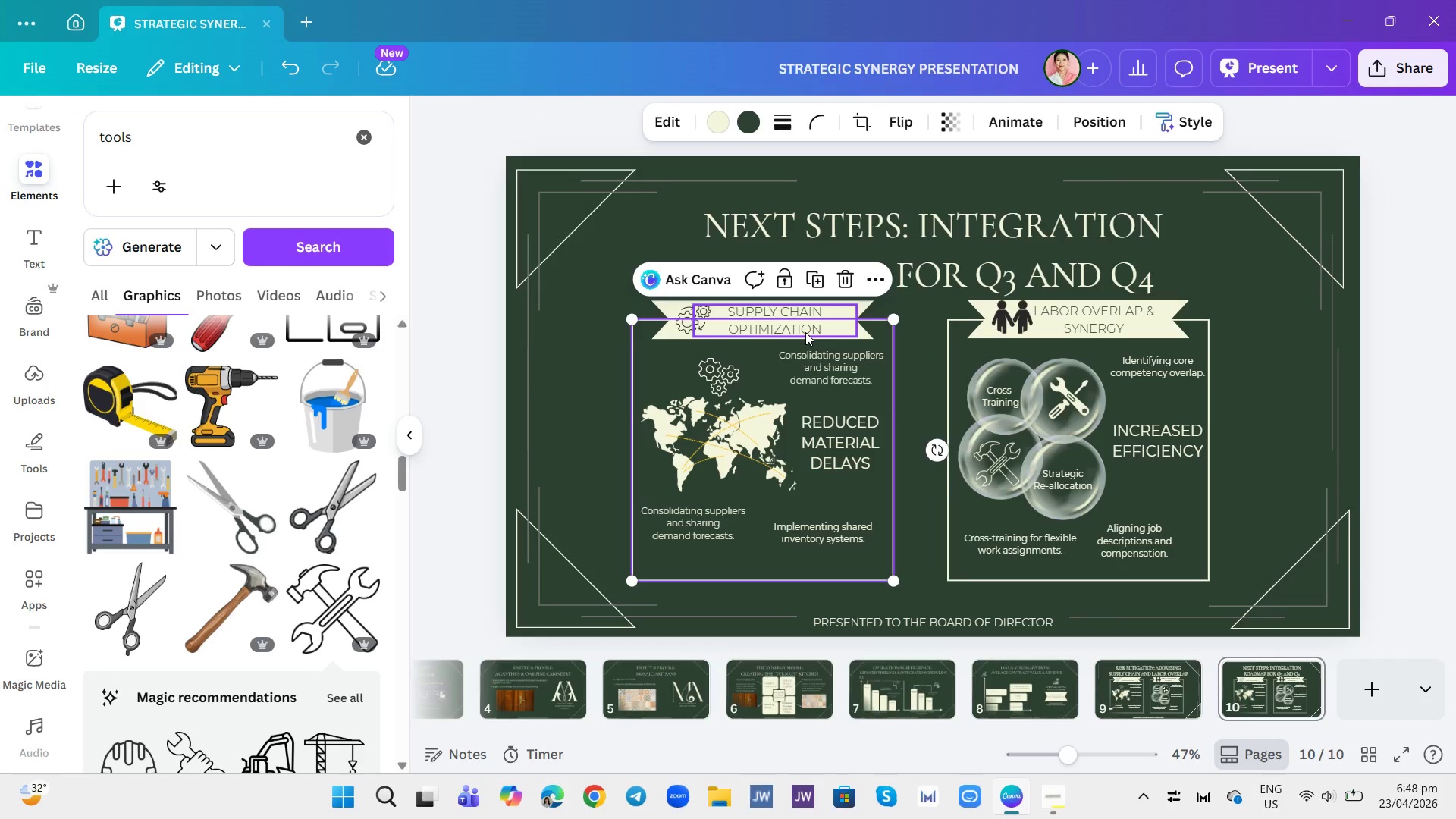 
left_click([858, 334])
 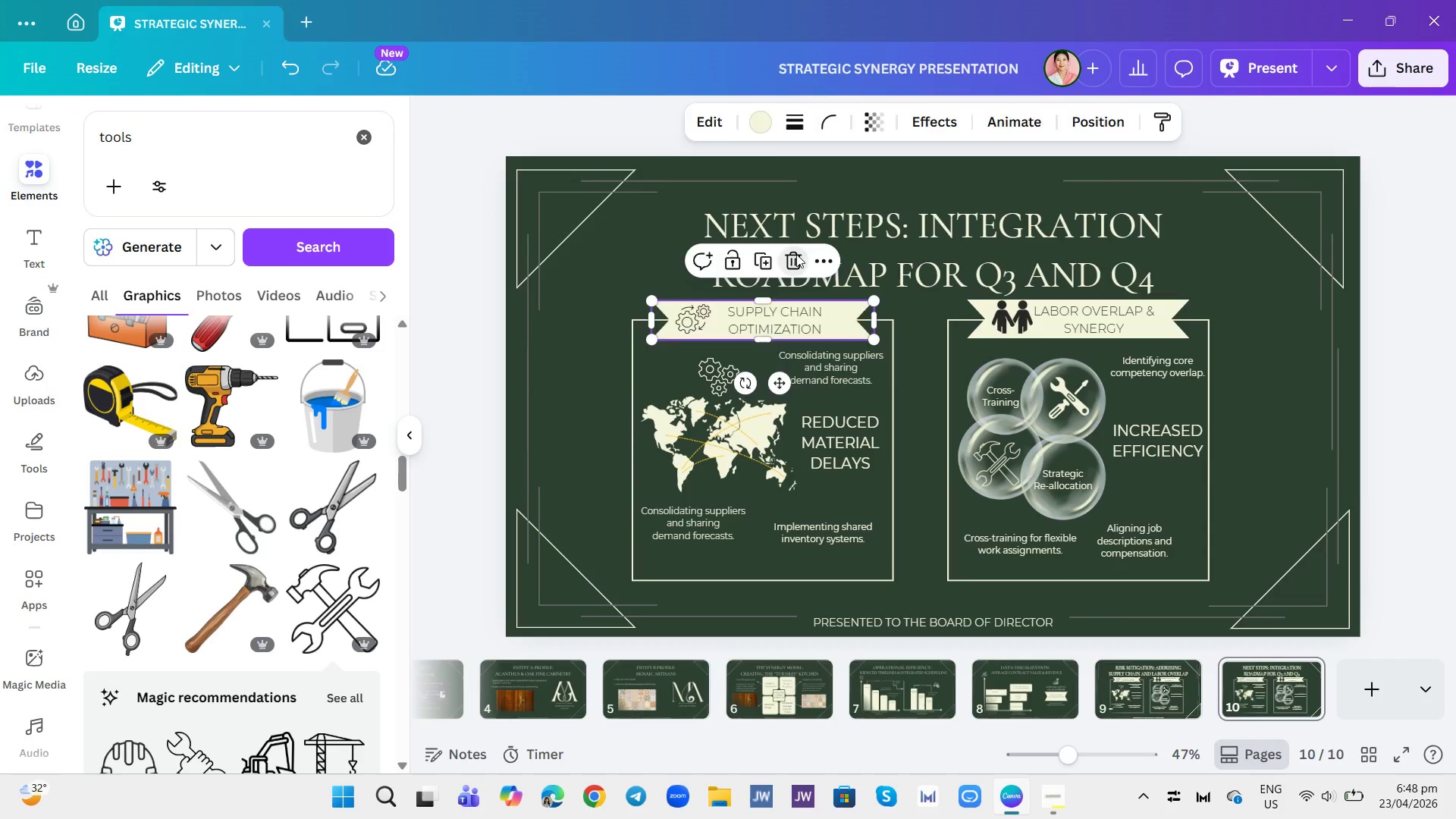 
double_click([825, 403])
 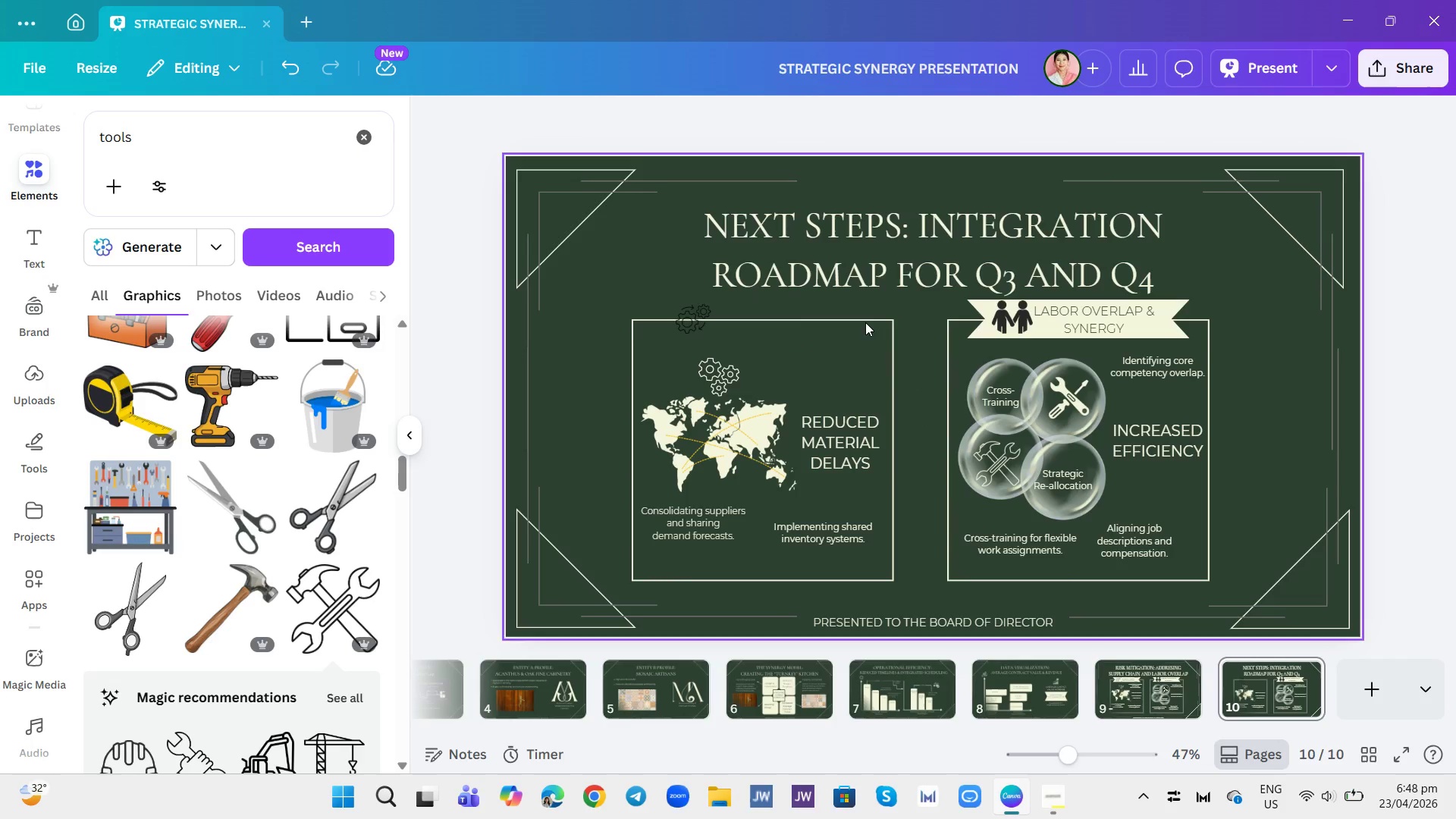 
left_click([695, 328])
 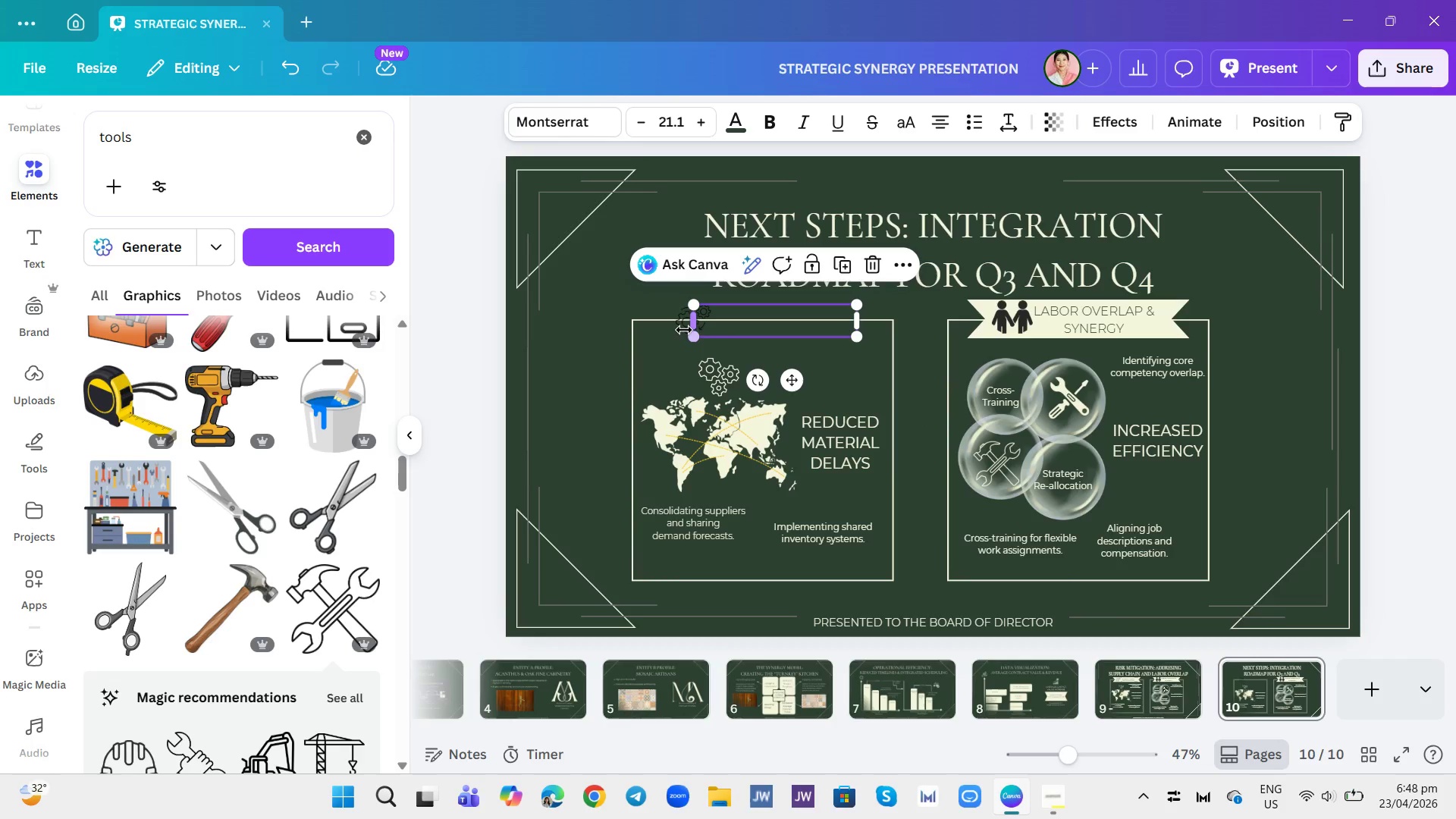 
left_click([680, 328])
 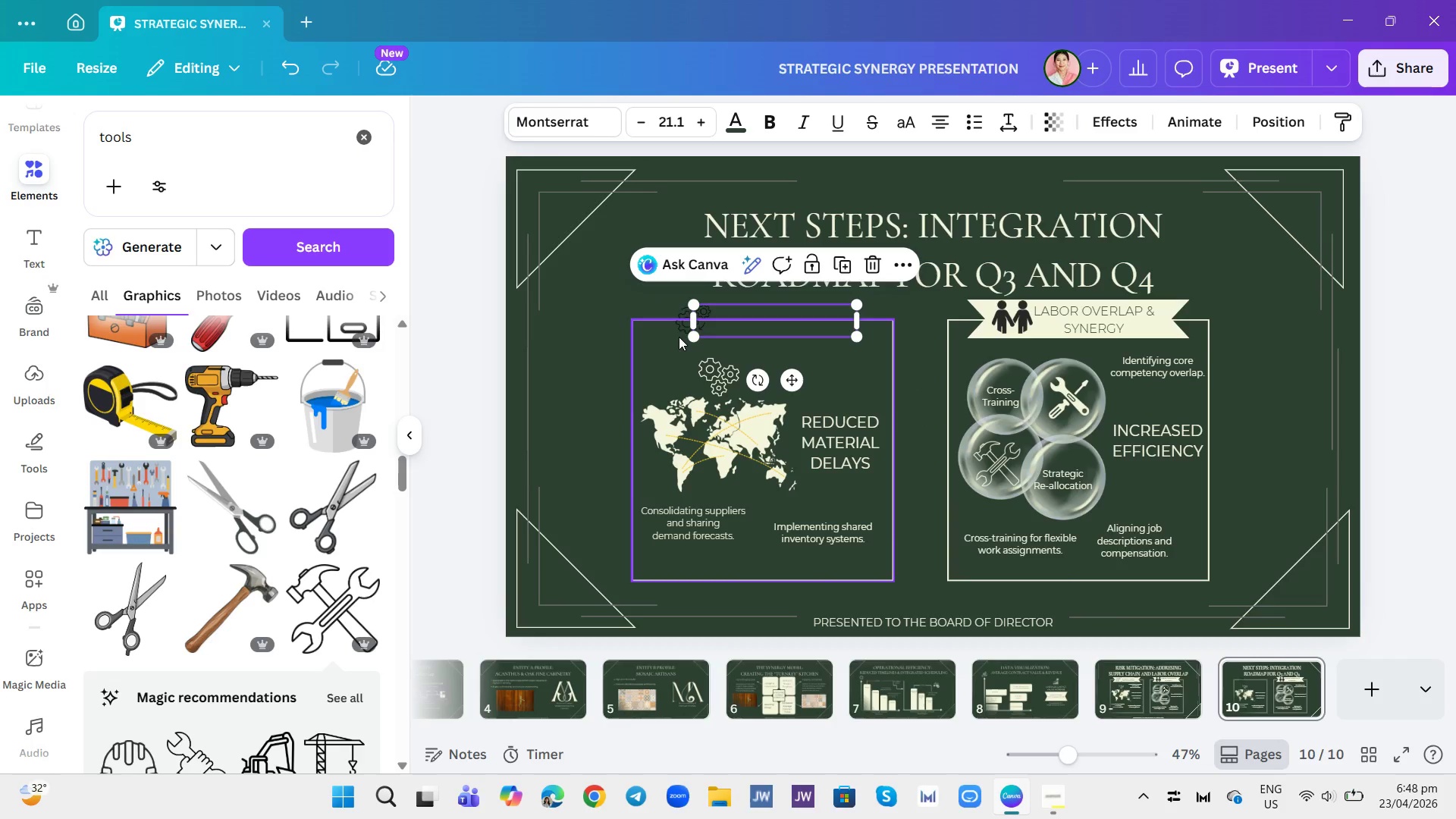 
left_click([680, 332])
 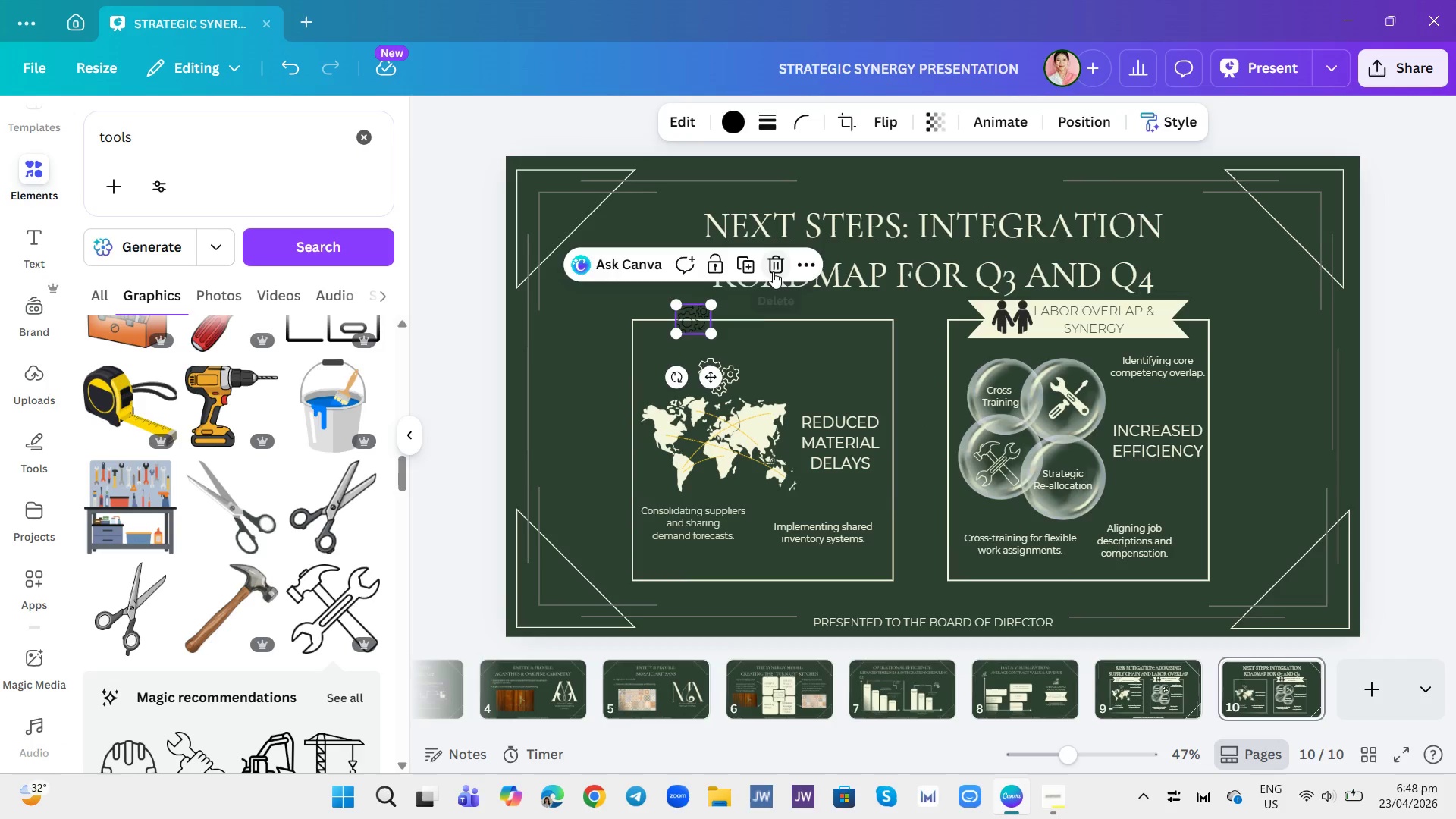 
double_click([730, 438])
 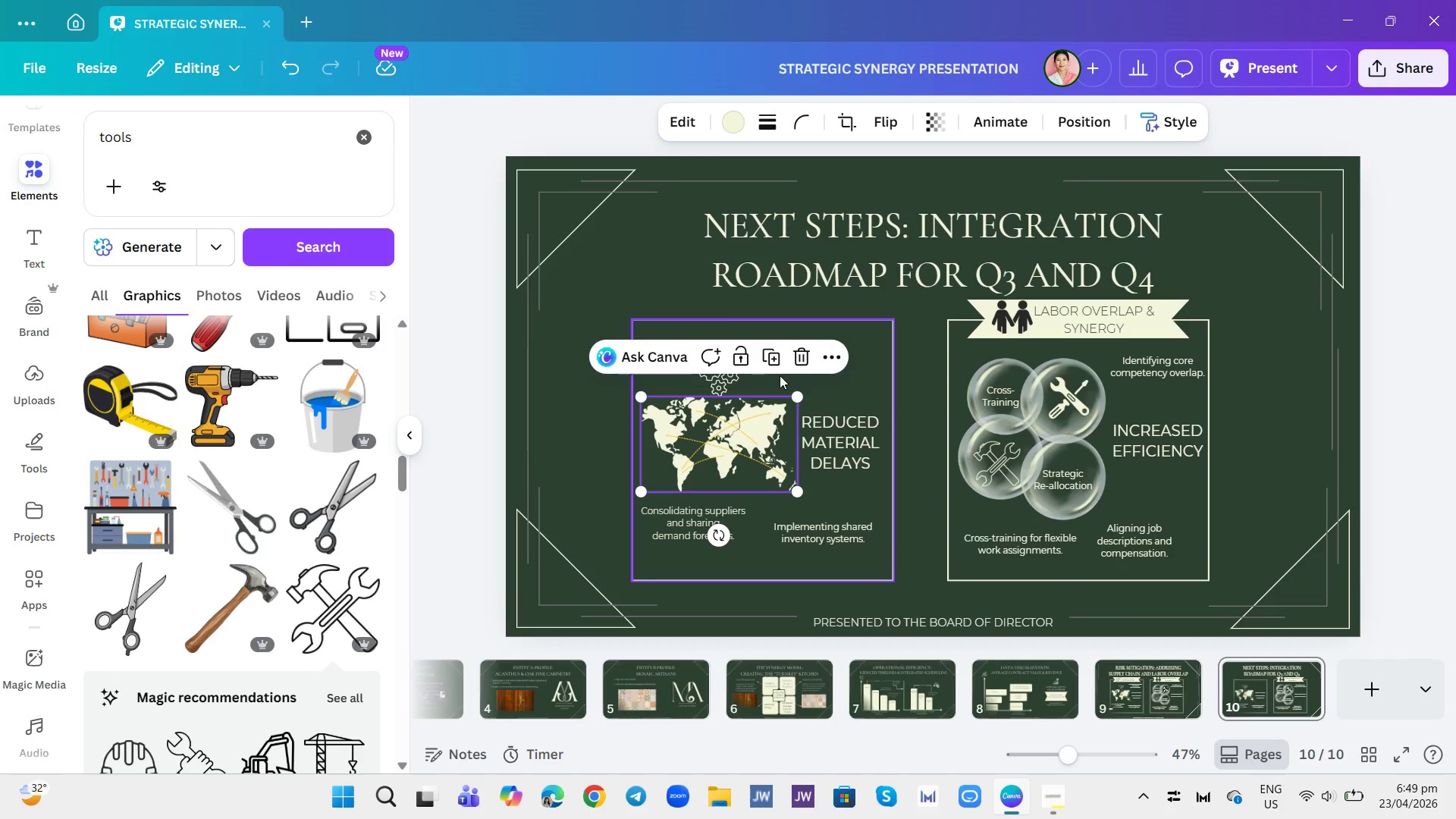 
left_click([801, 364])
 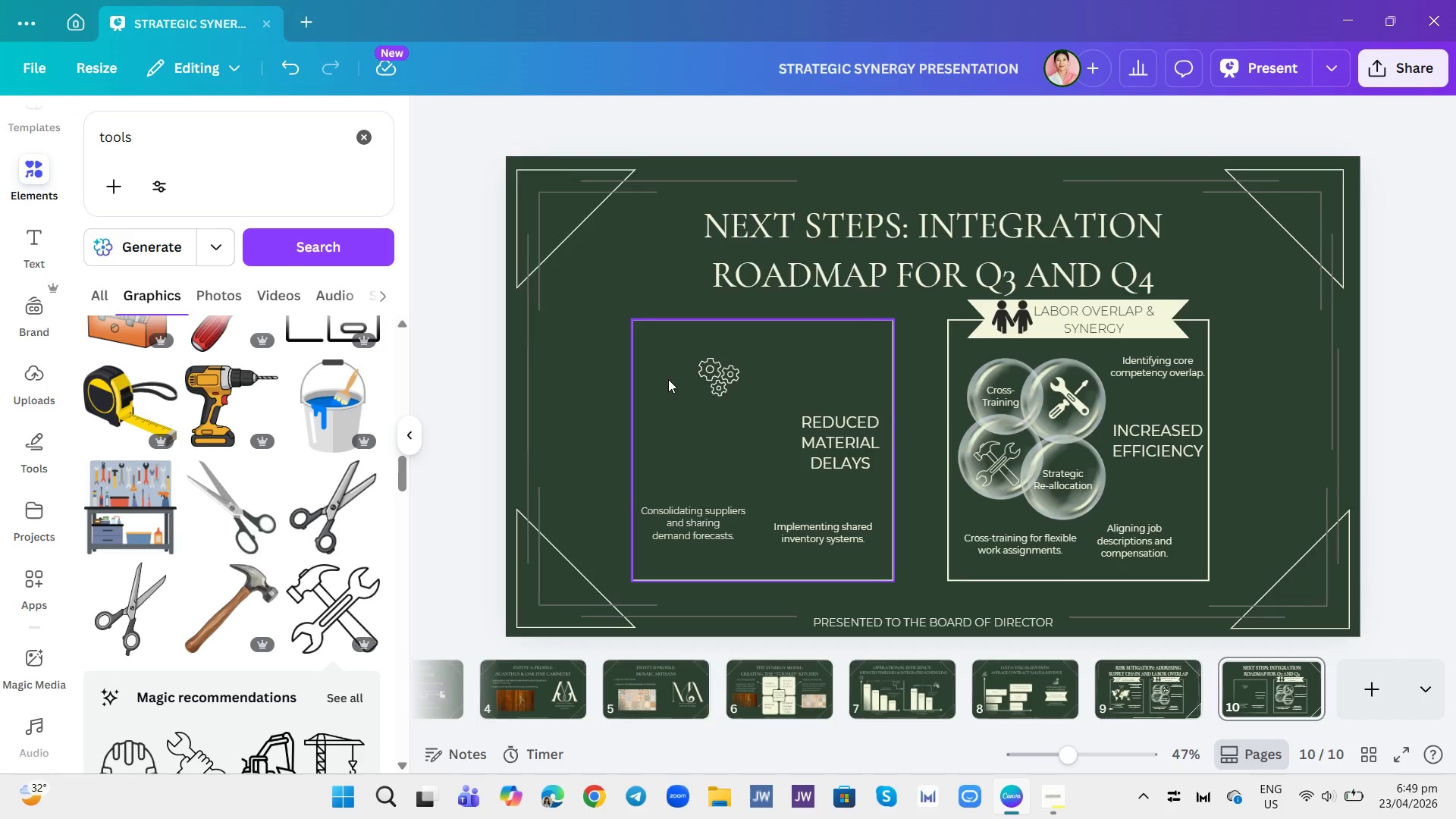 
double_click([733, 369])
 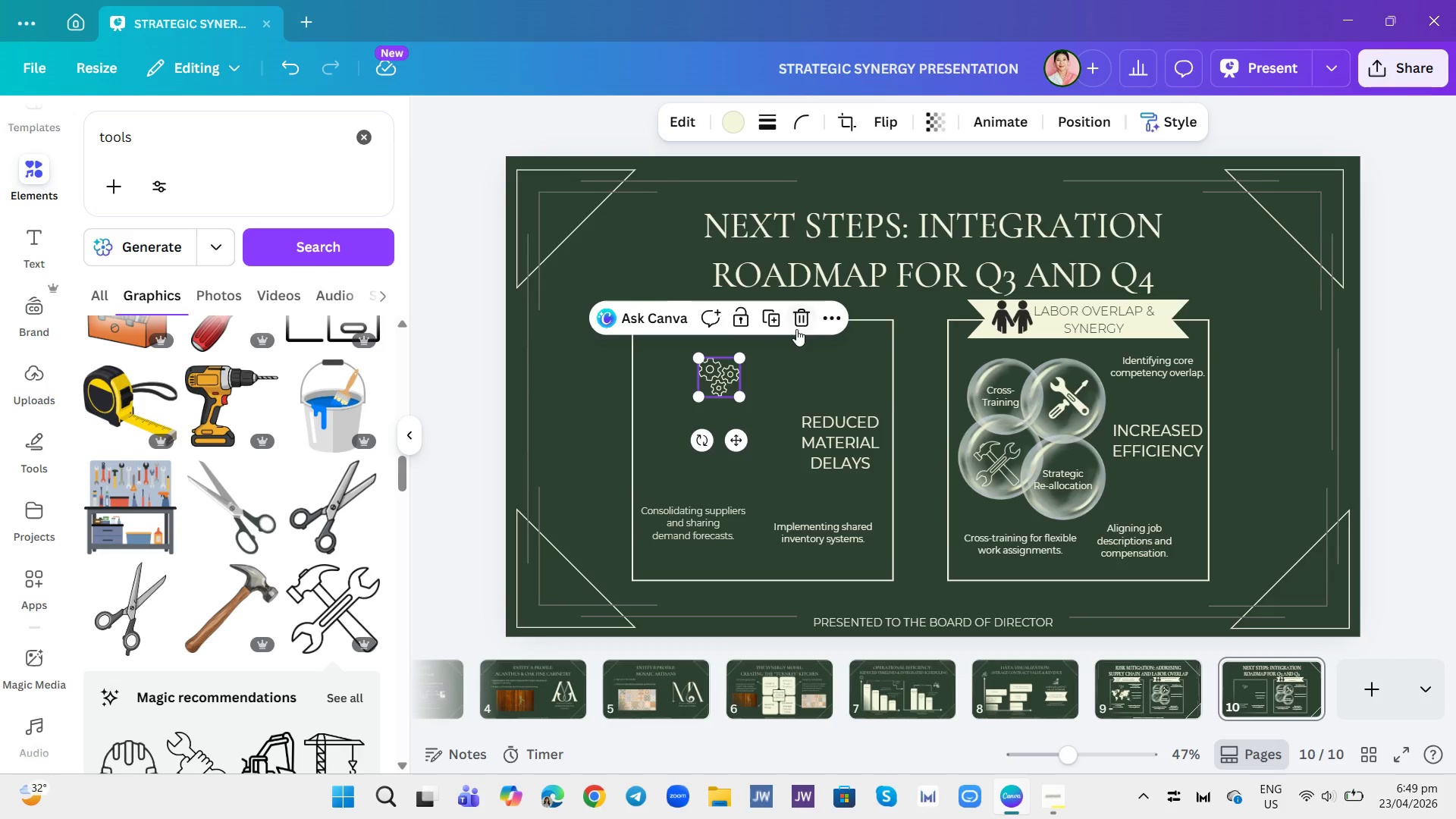 
left_click([798, 325])
 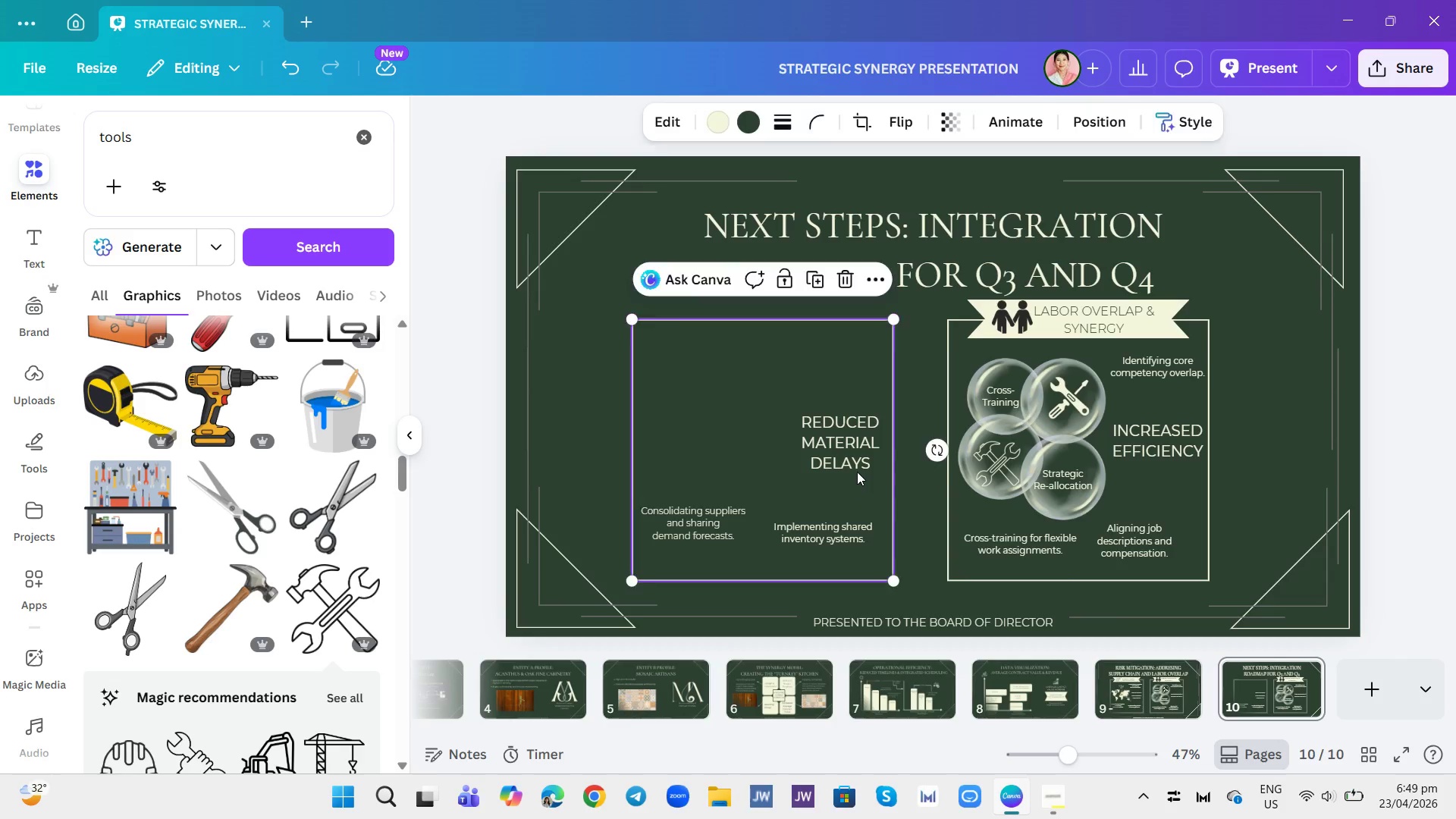 
double_click([857, 458])
 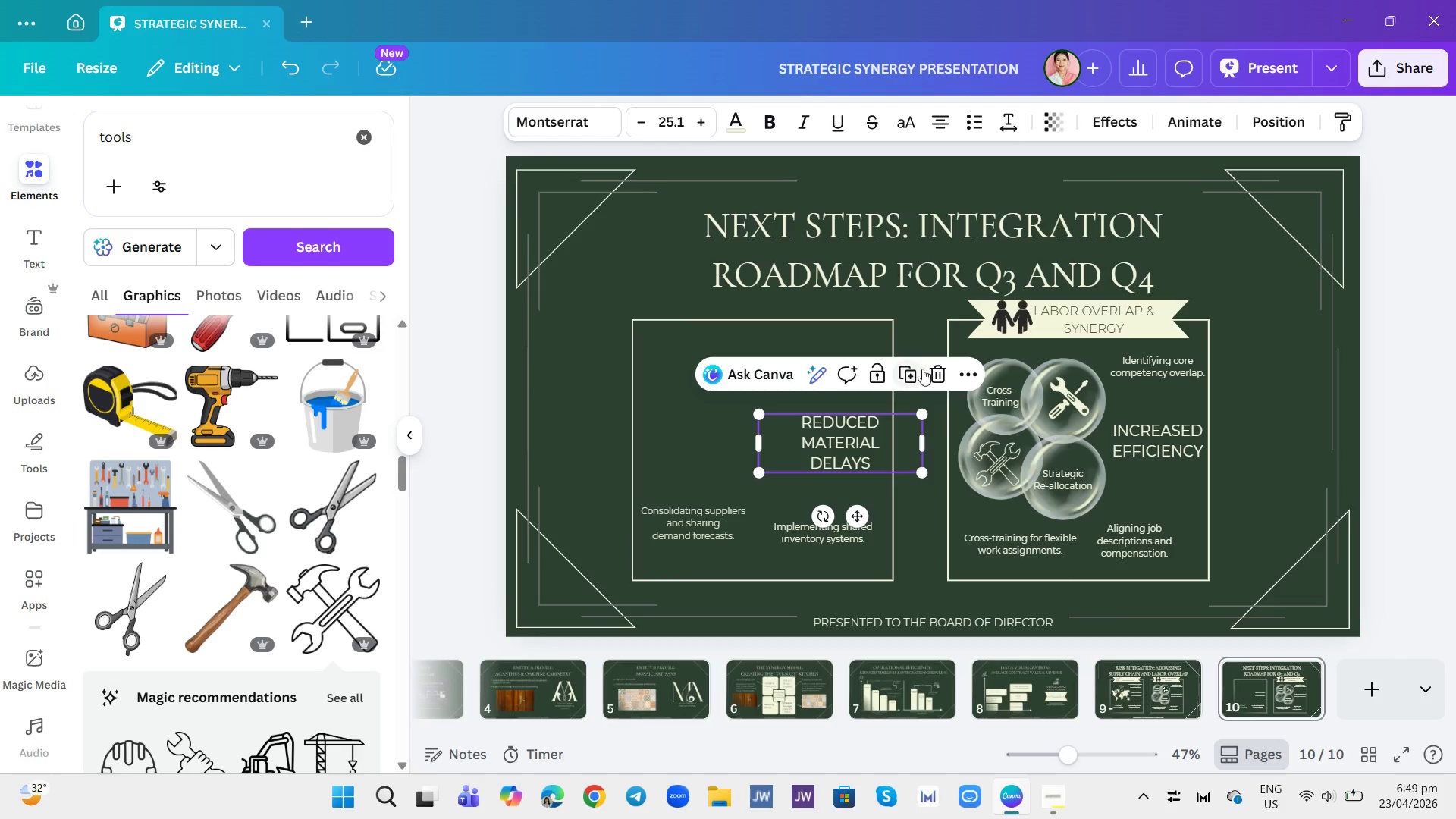 
left_click([934, 366])
 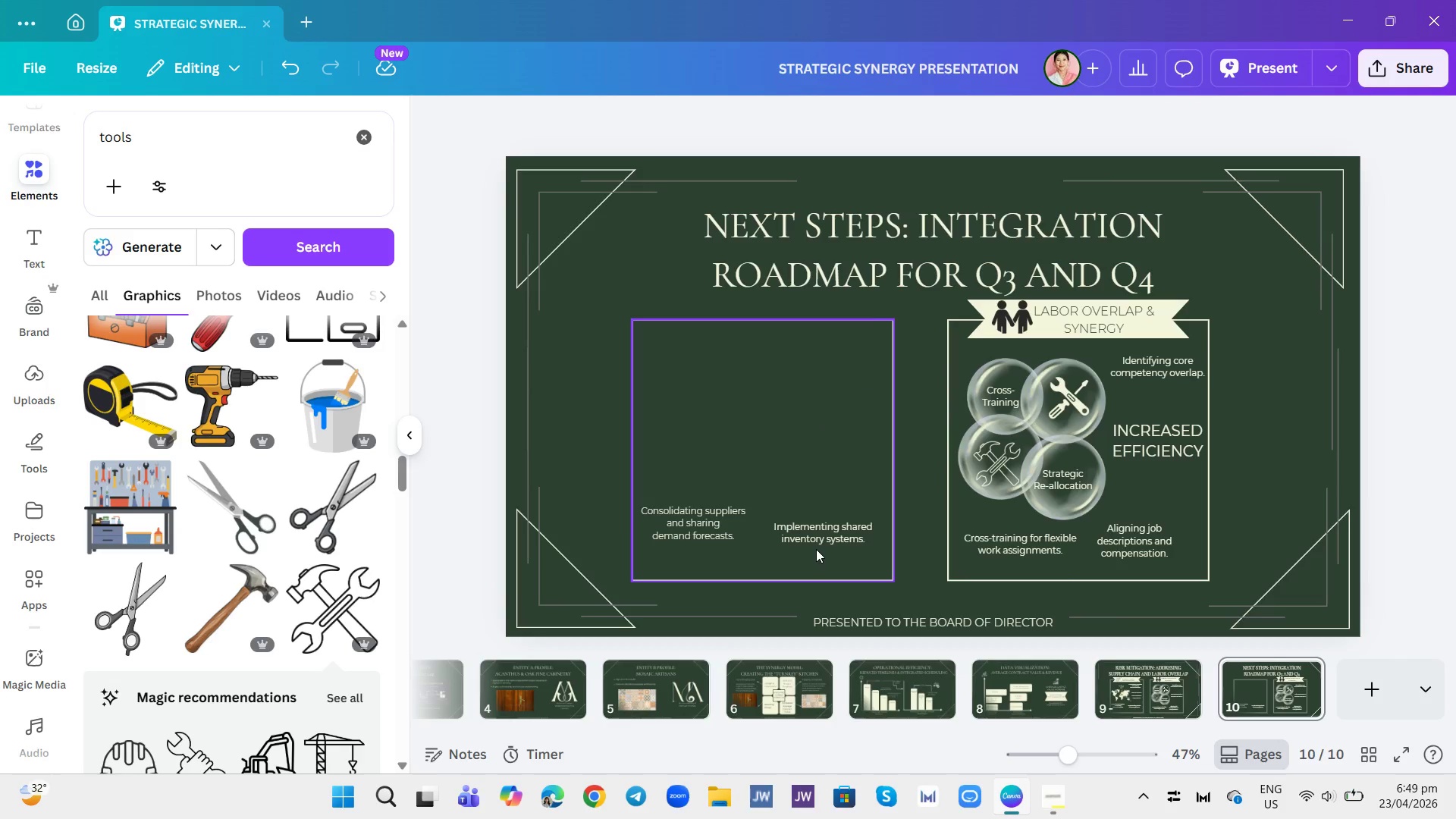 
double_click([828, 533])
 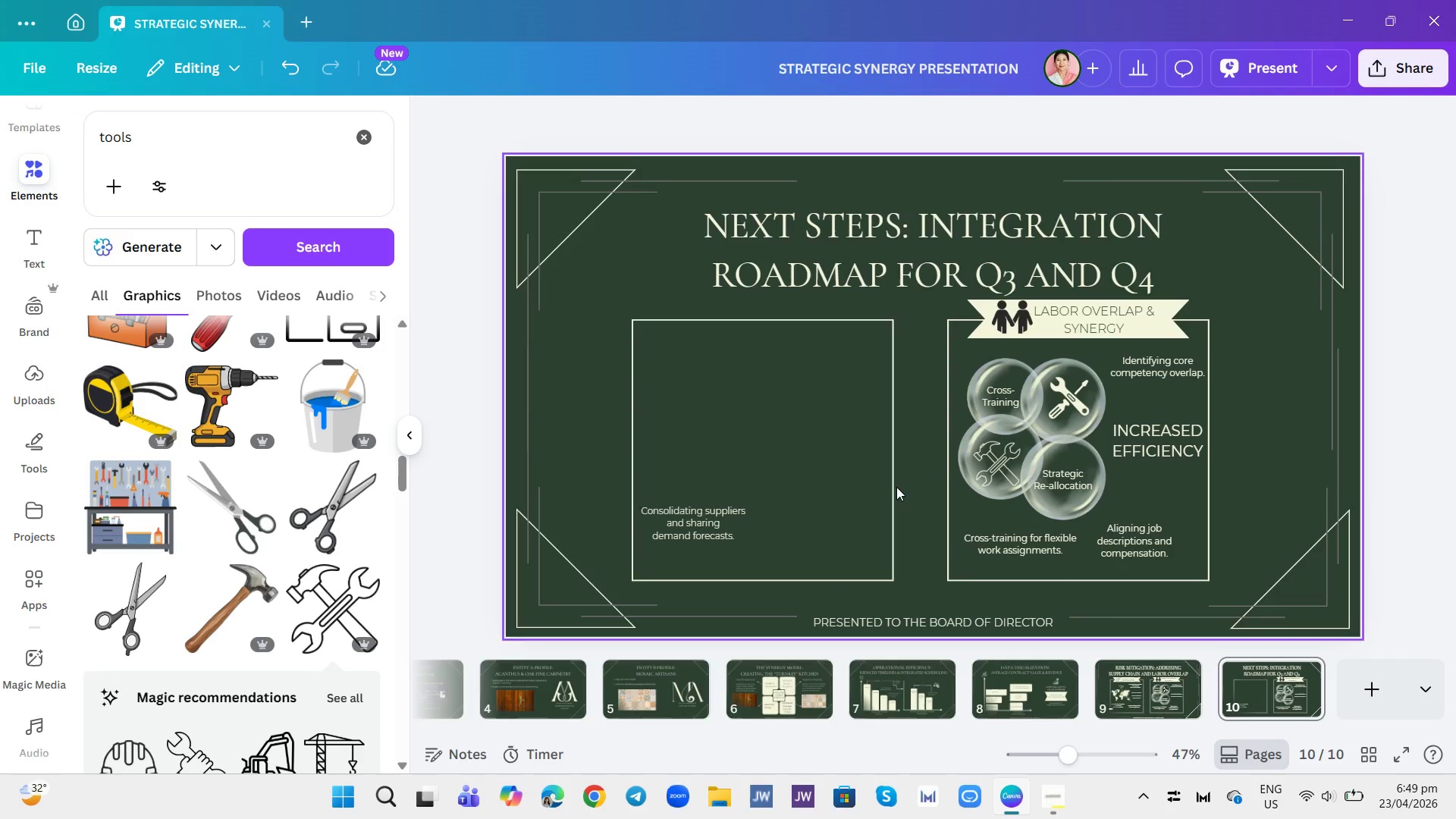 
double_click([714, 509])
 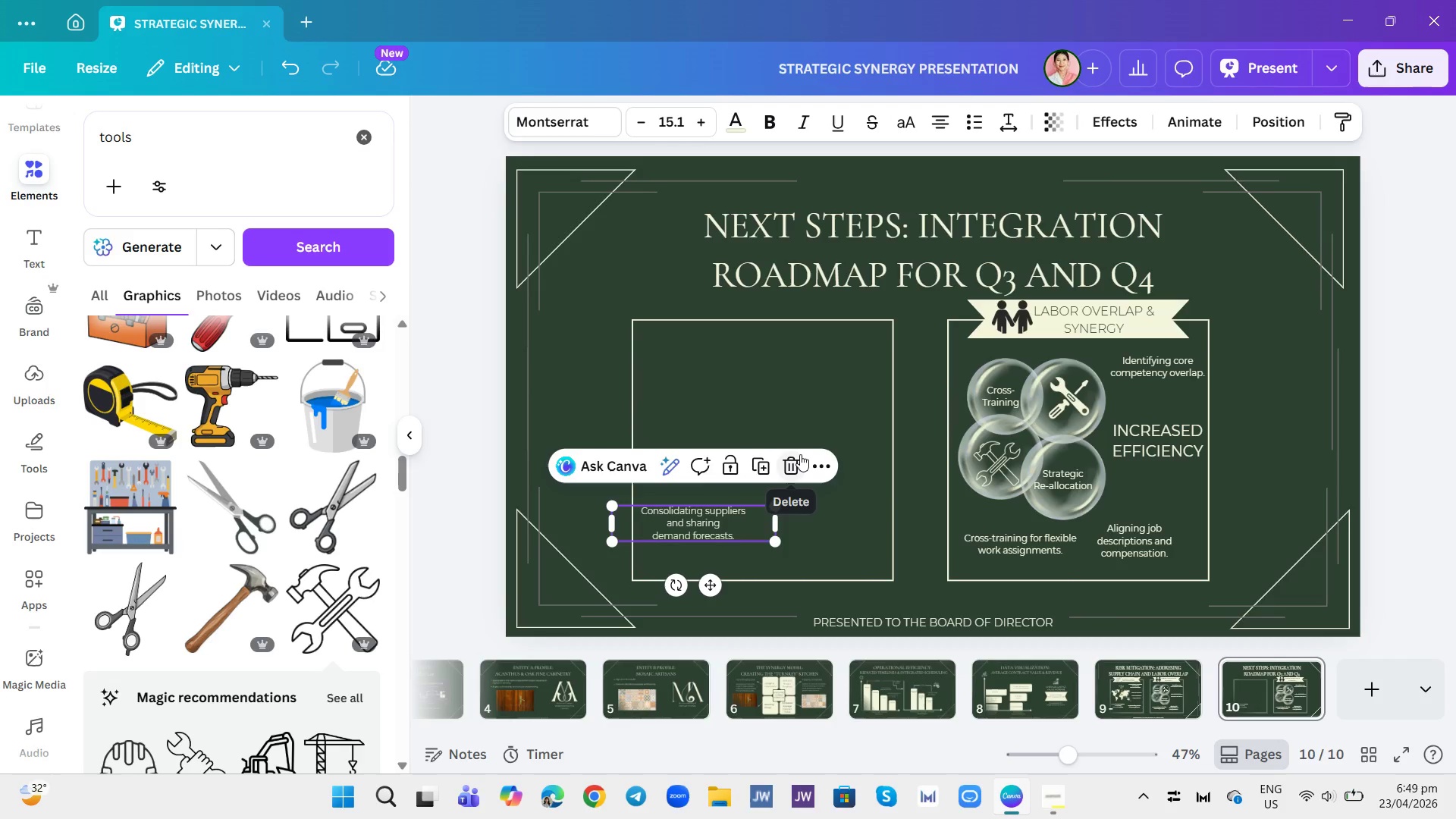 
left_click([800, 454])
 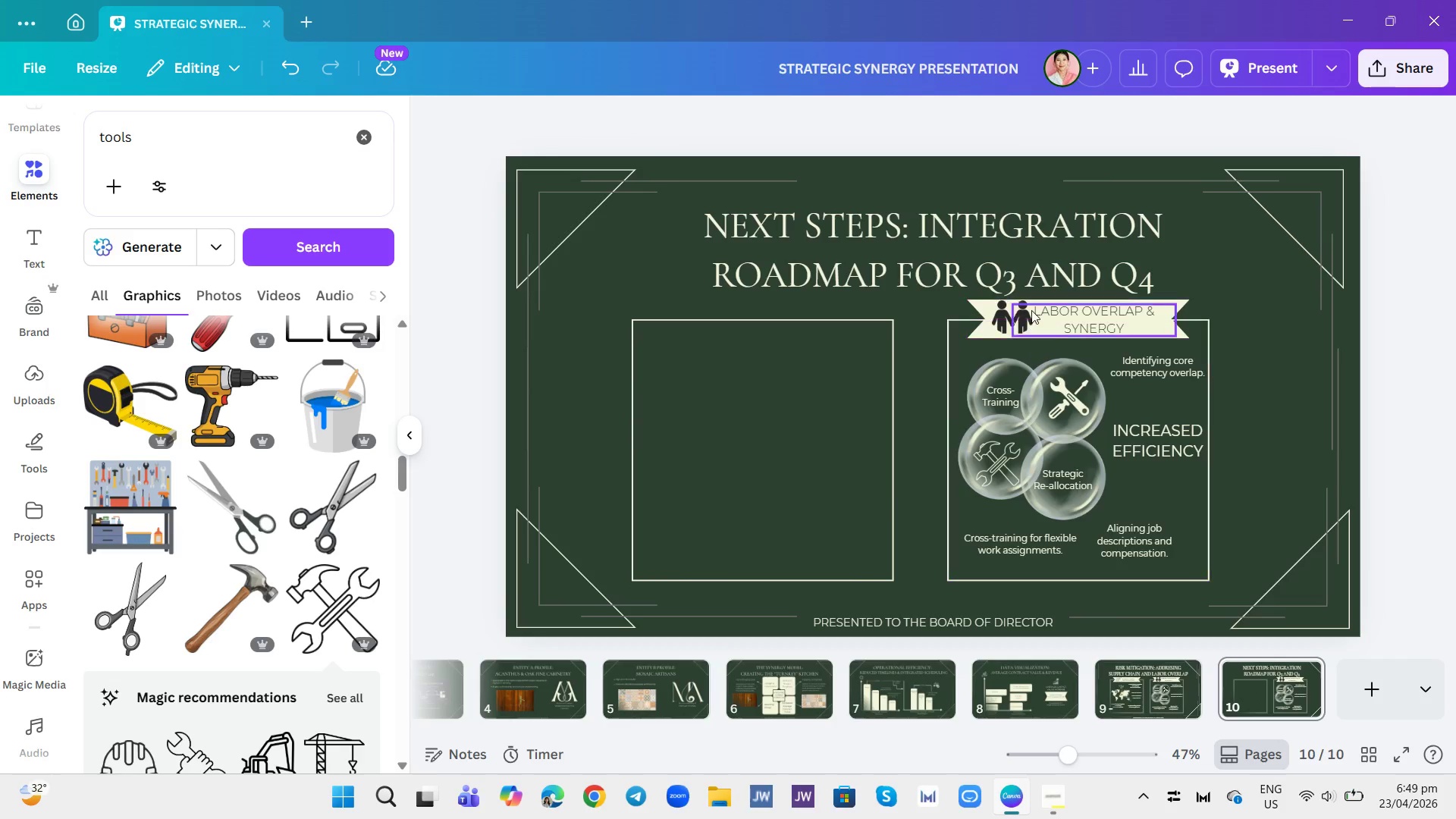 
left_click([1031, 310])
 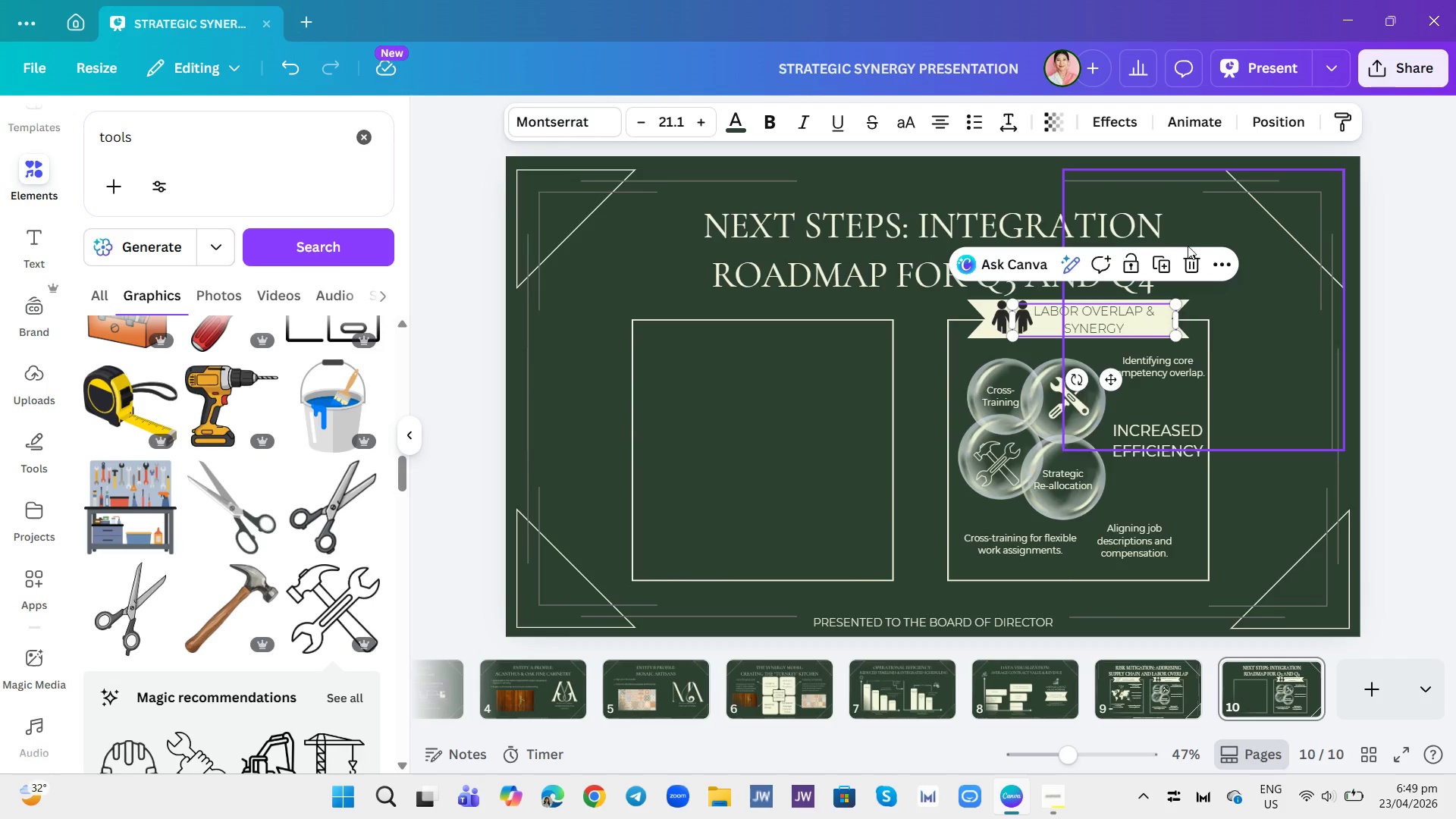 
left_click([1191, 258])
 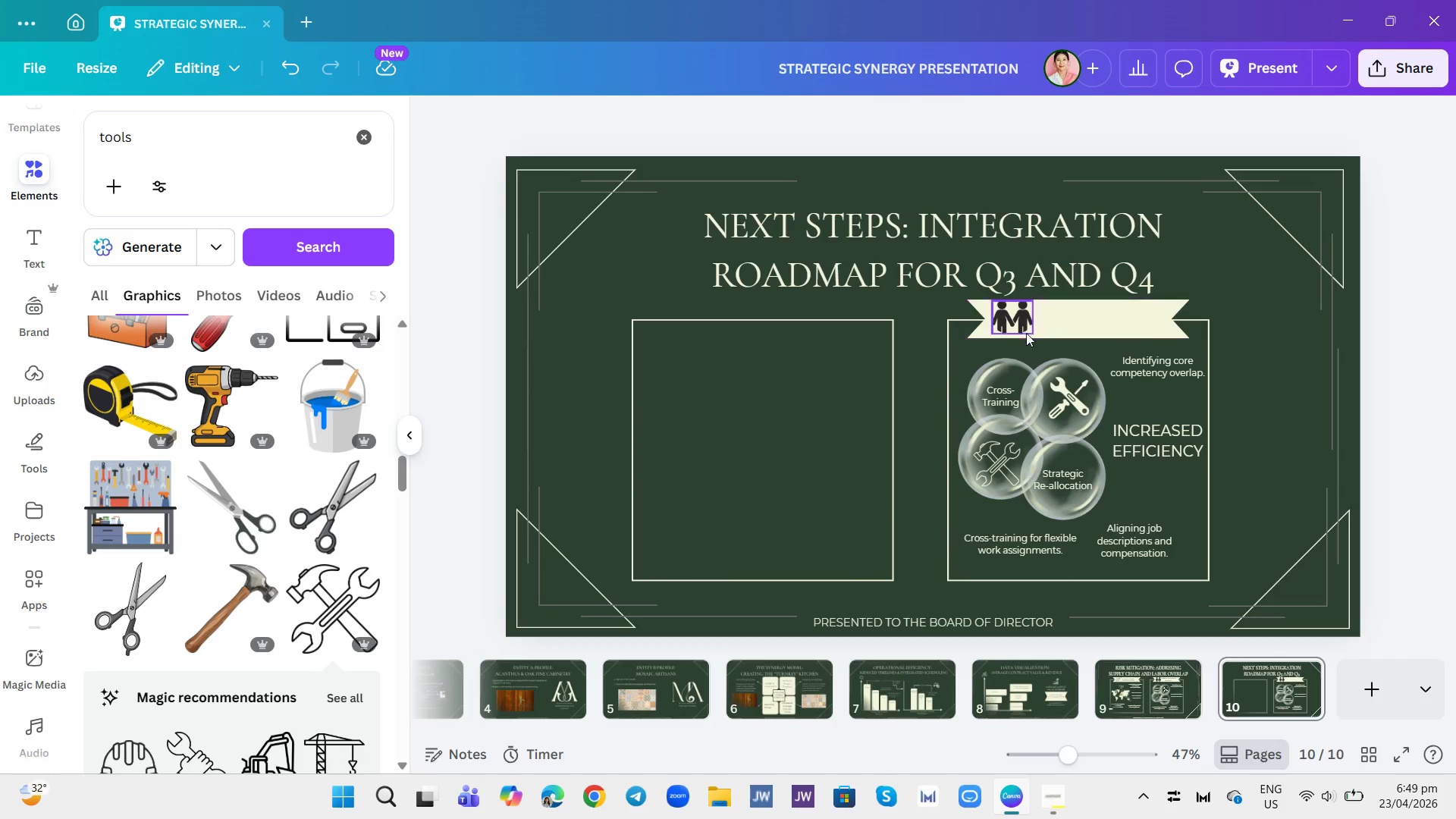 
left_click([1014, 326])
 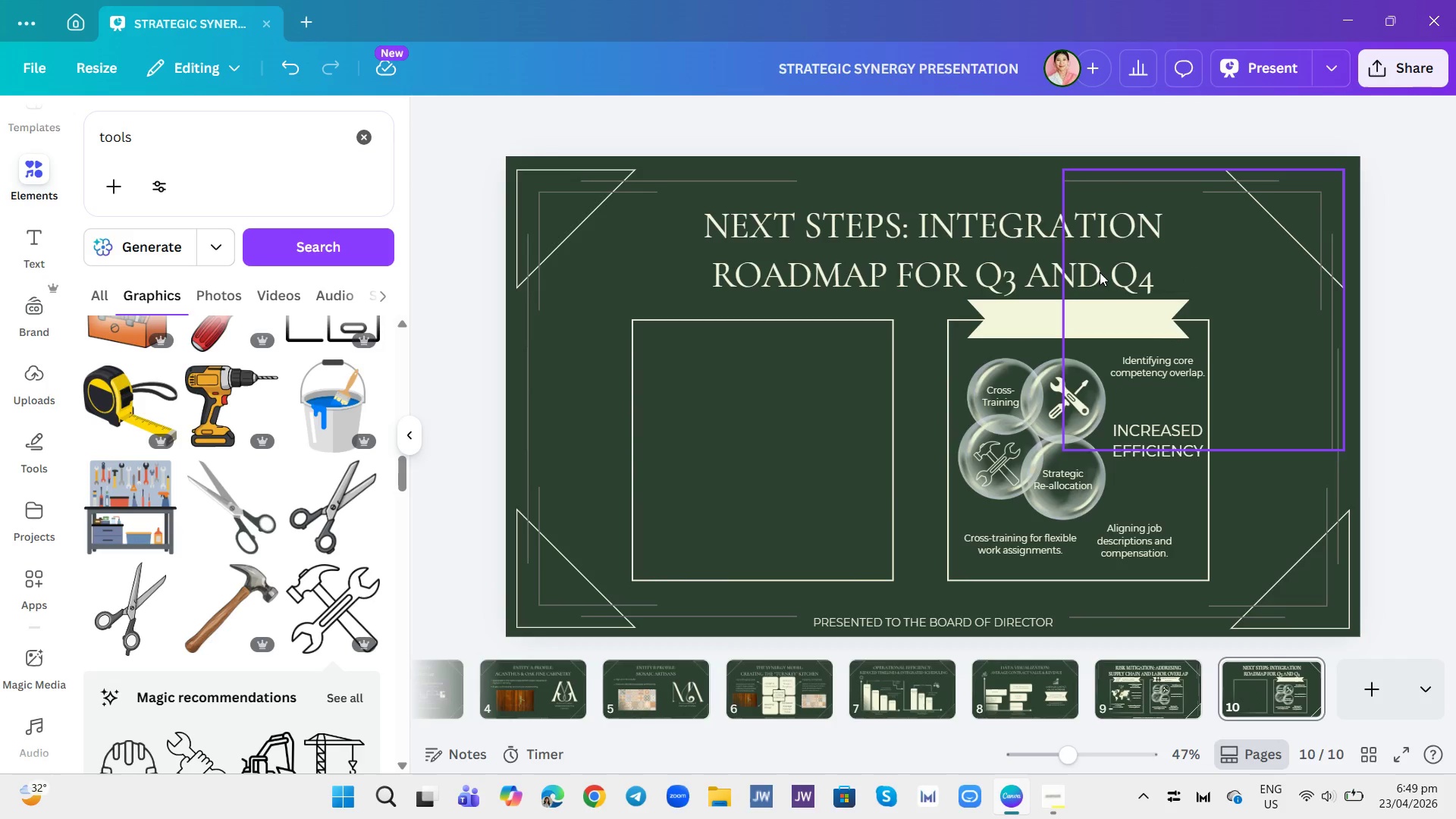 
double_click([1107, 297])
 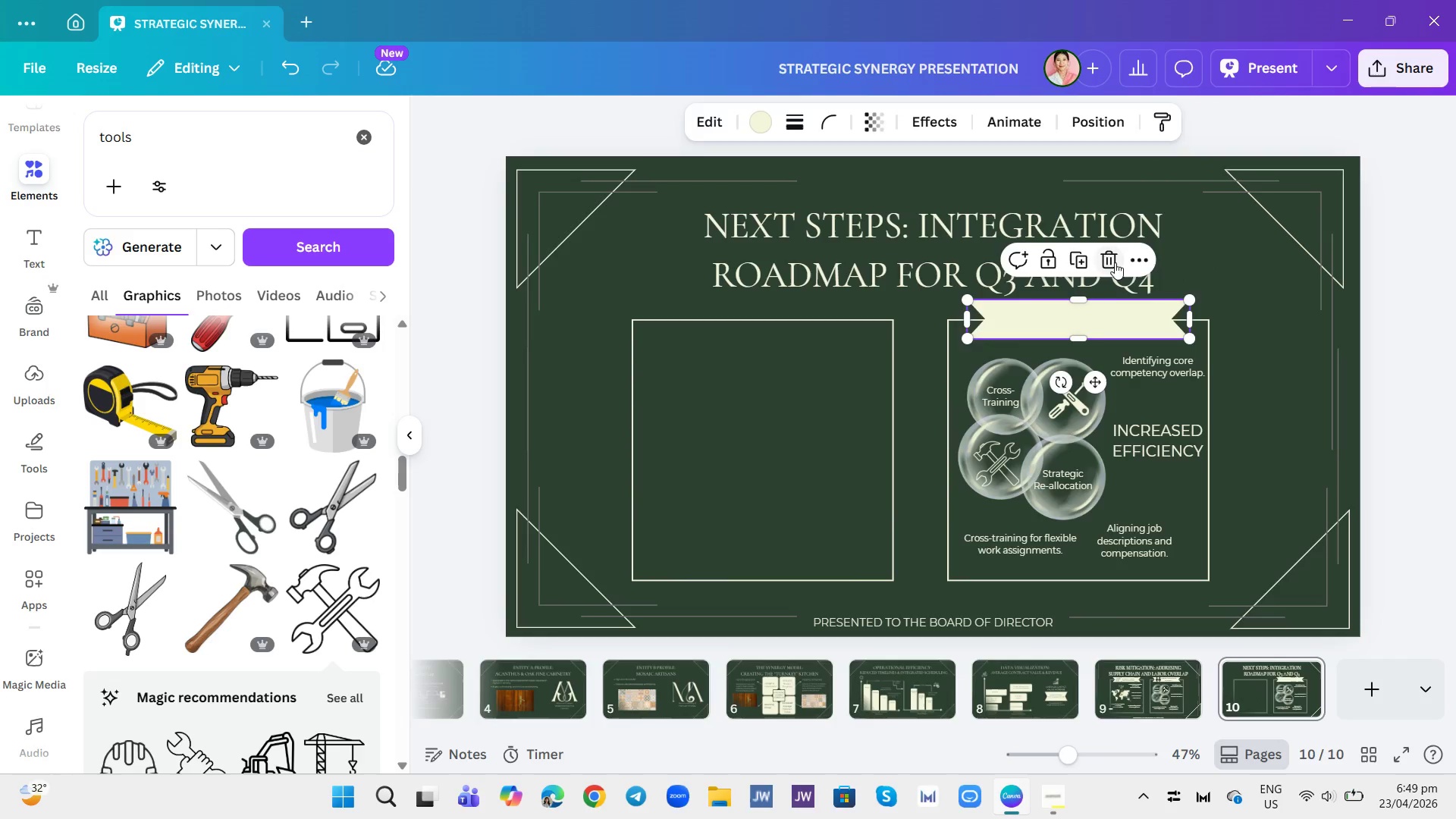 
double_click([1031, 430])
 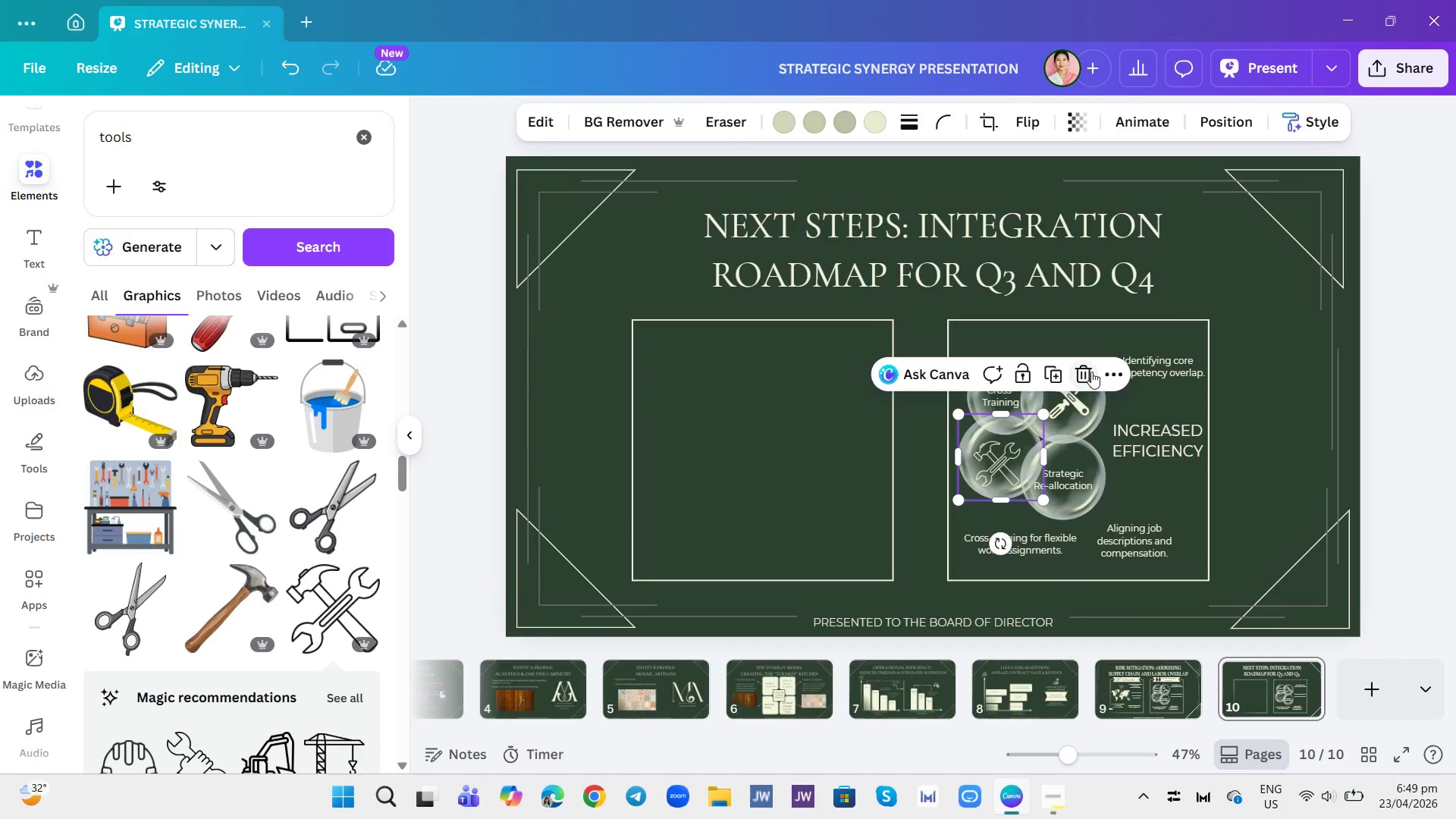 
double_click([1068, 445])
 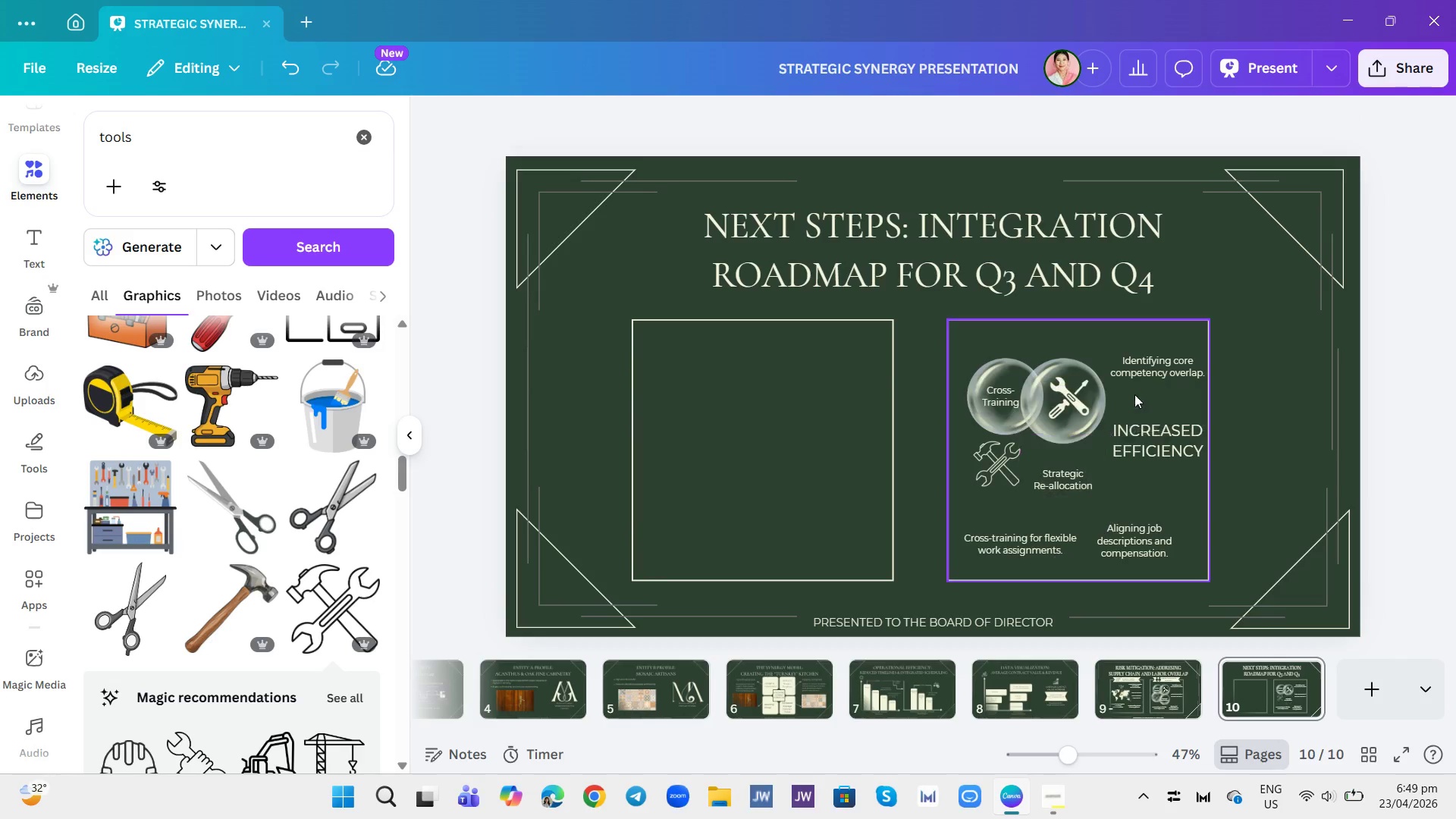 
double_click([993, 468])
 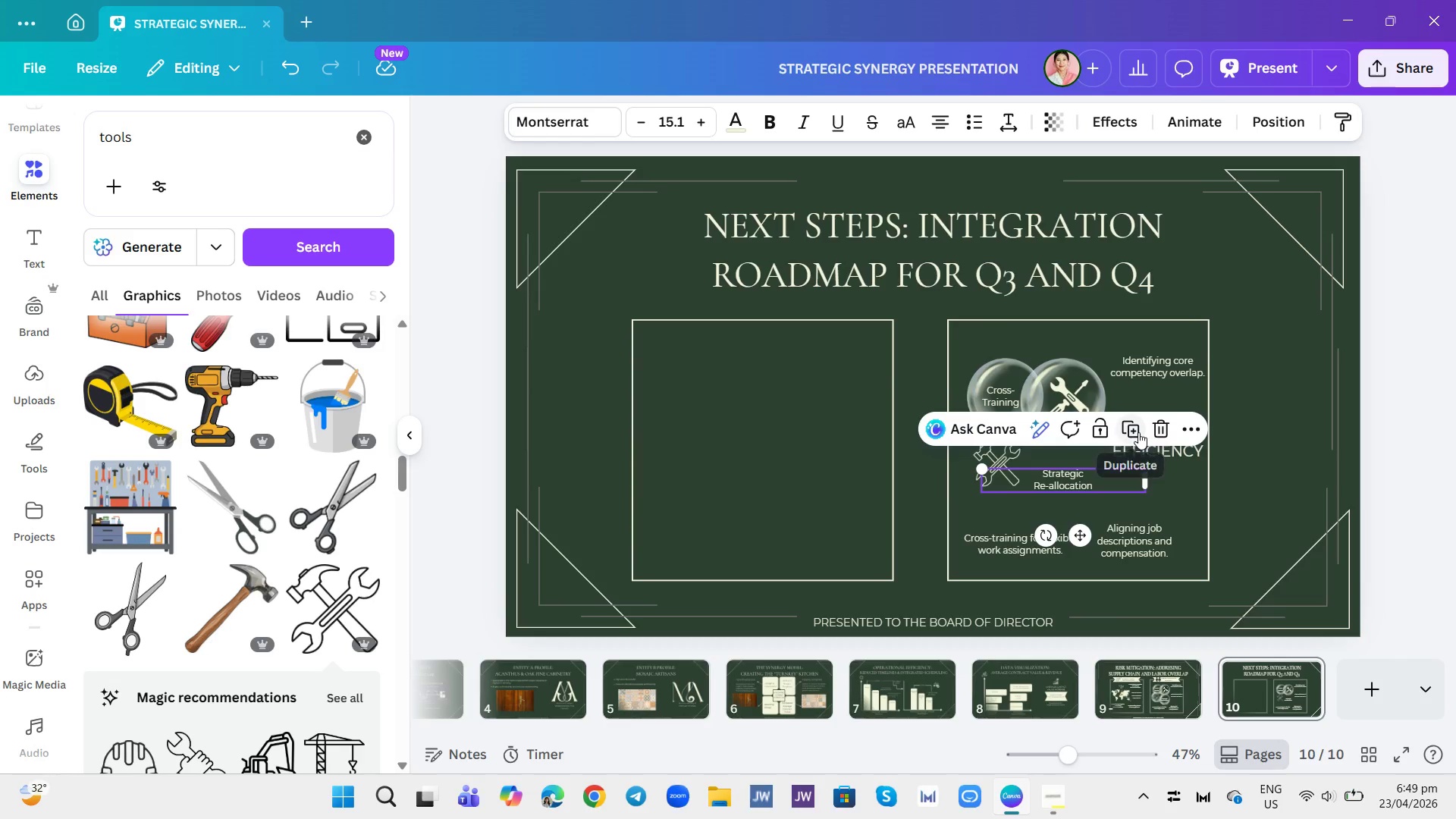 
left_click([1156, 430])
 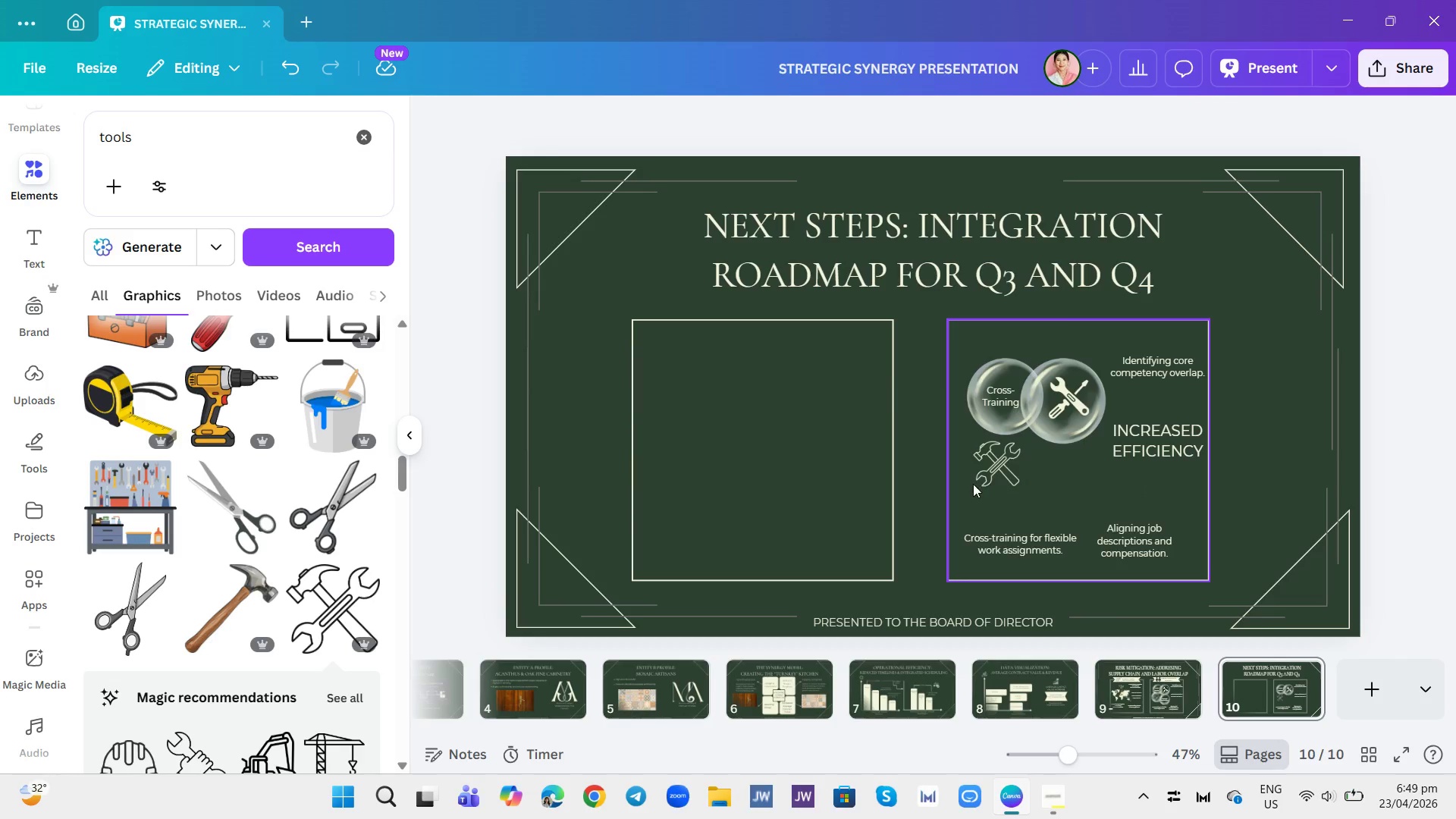 
left_click([981, 475])
 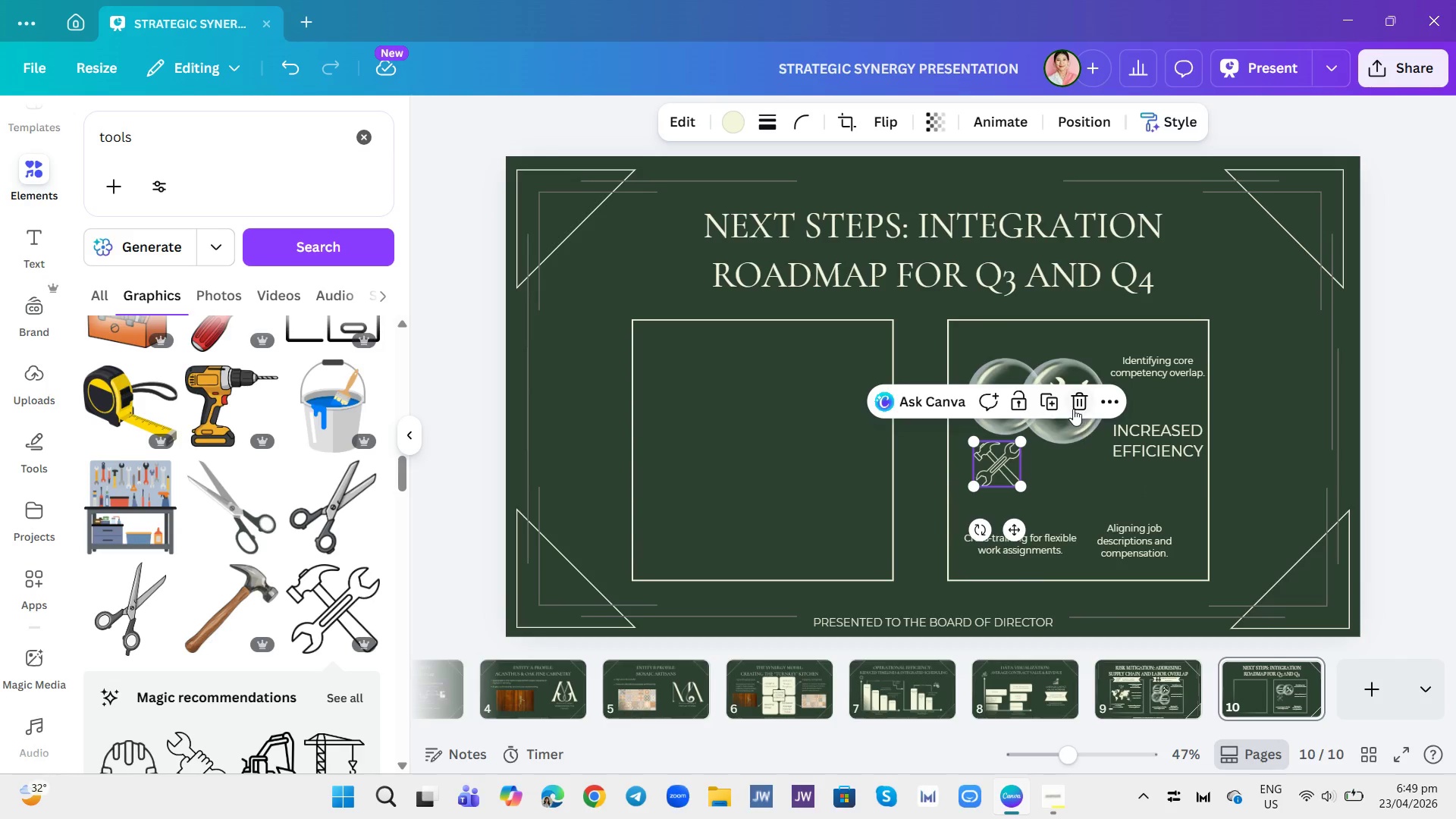 
double_click([1073, 409])
 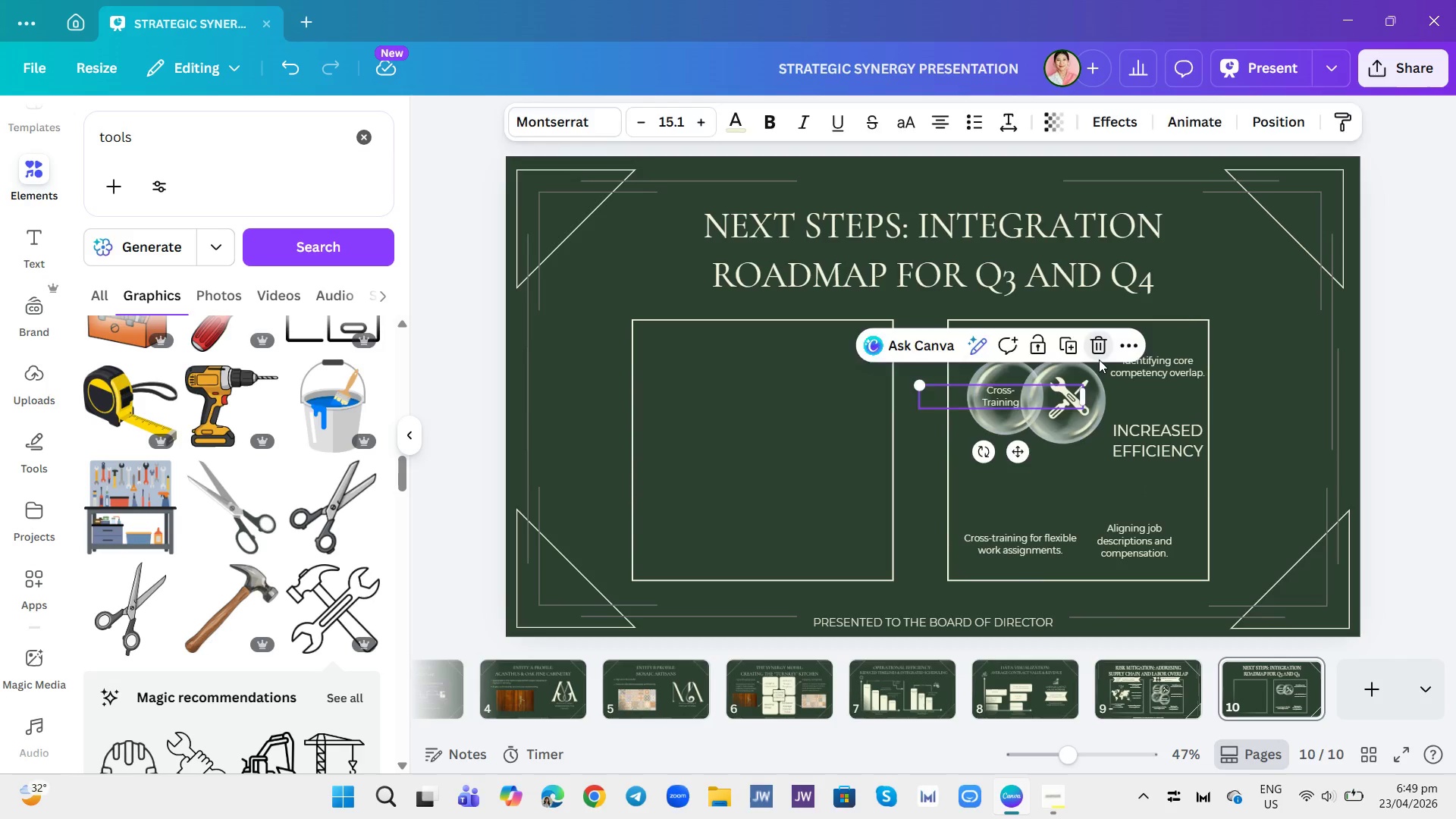 
double_click([1084, 384])
 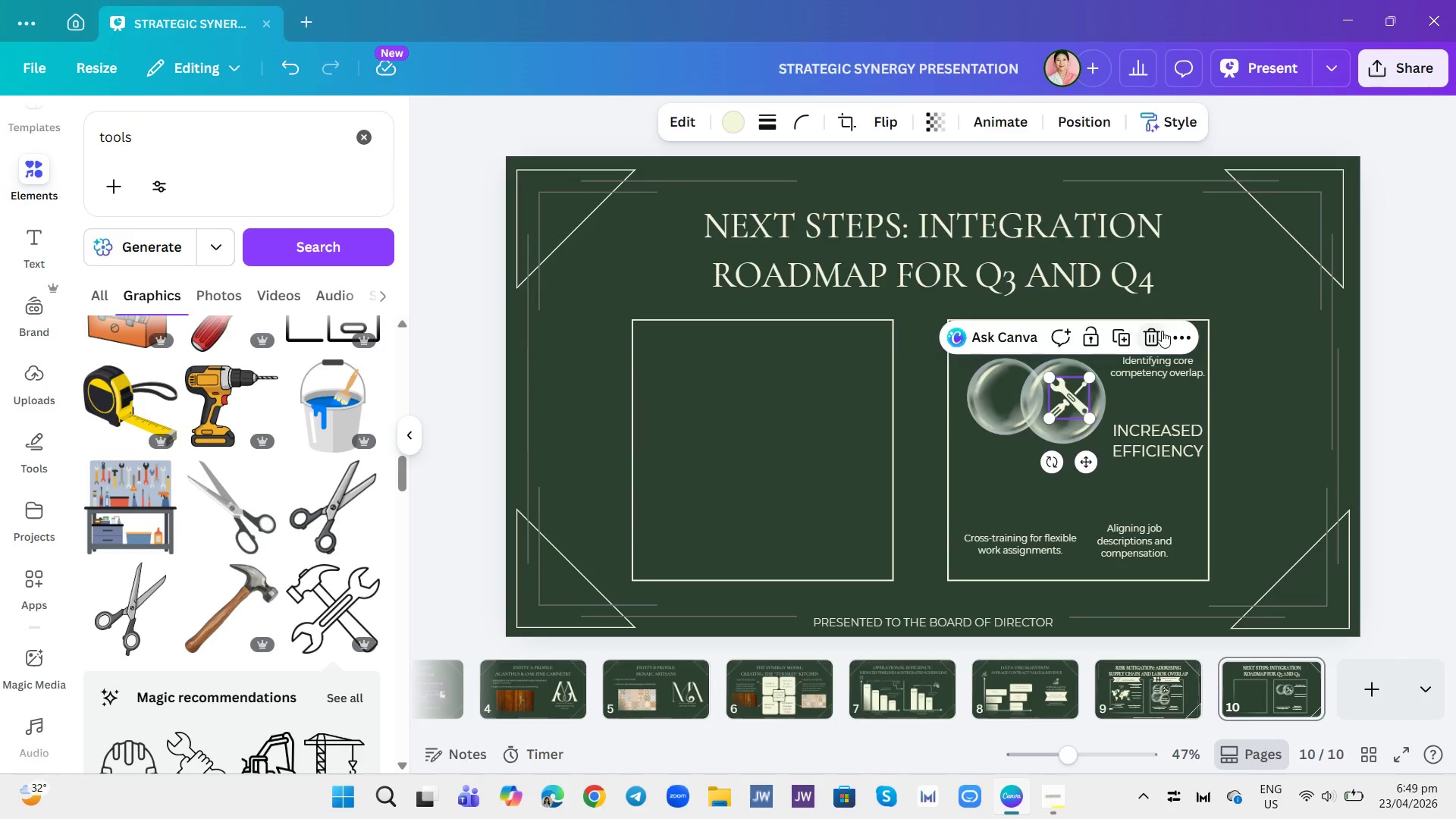 
double_click([1080, 384])
 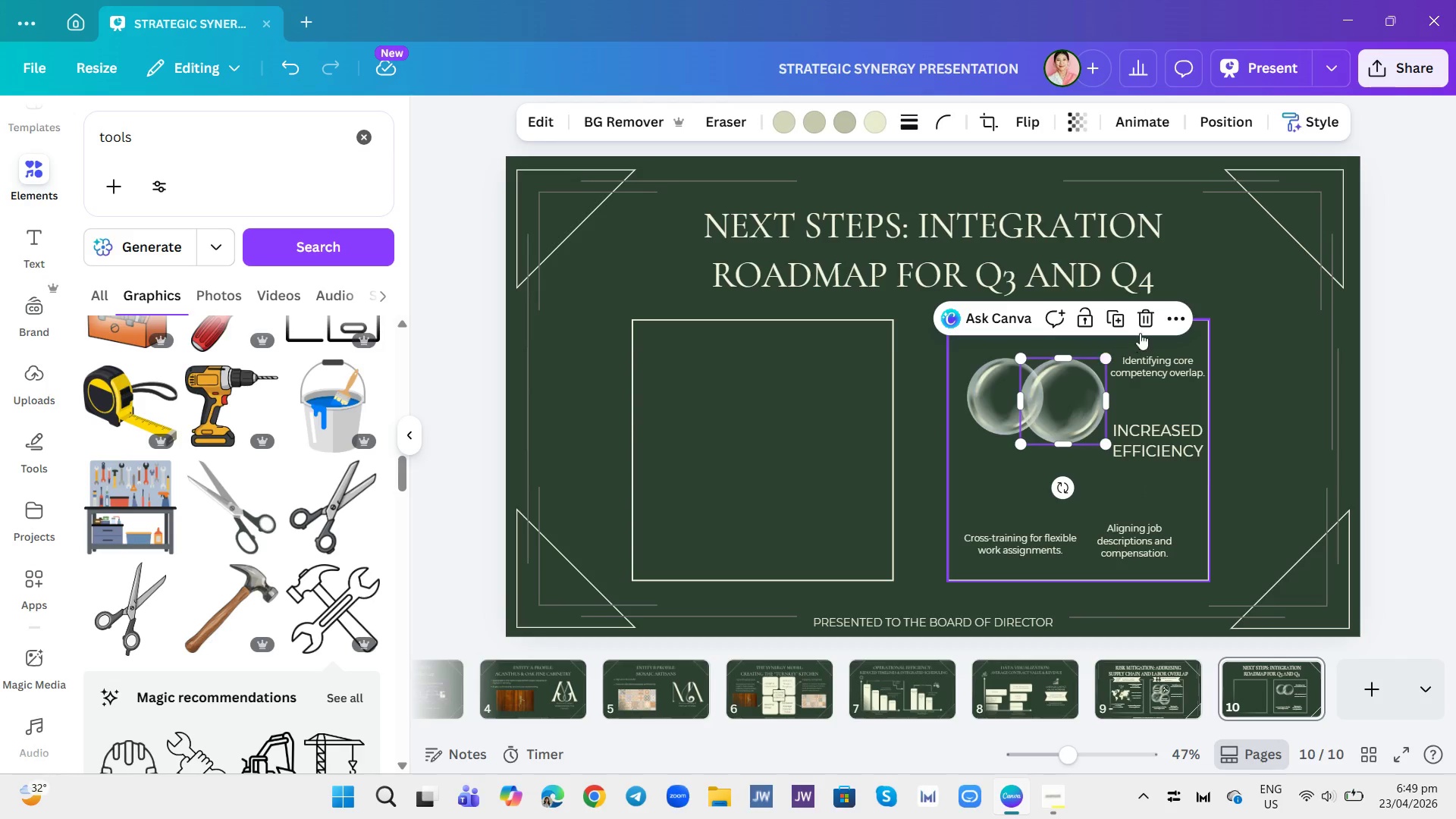 
left_click([1149, 327])
 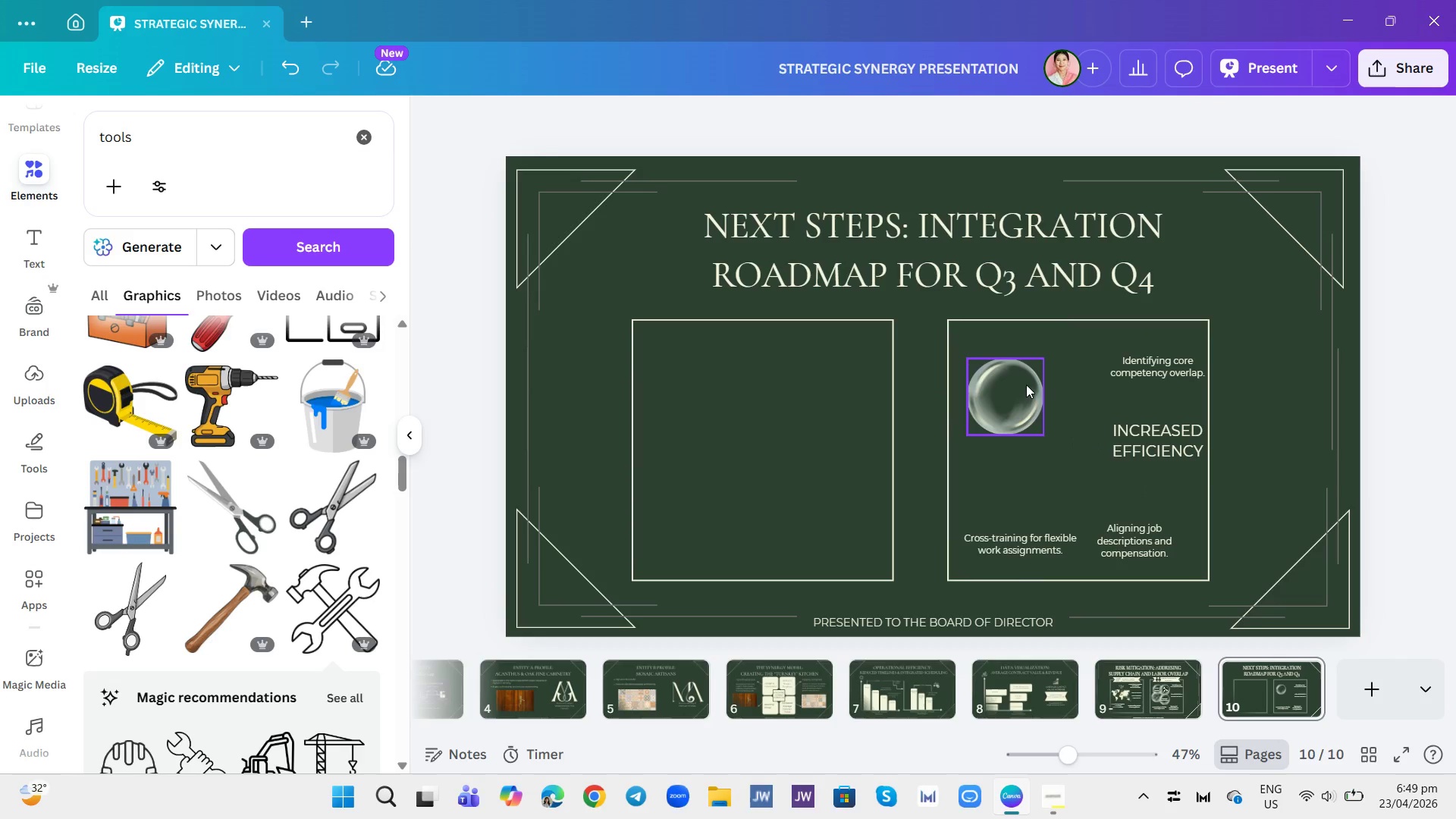 
left_click([1025, 384])
 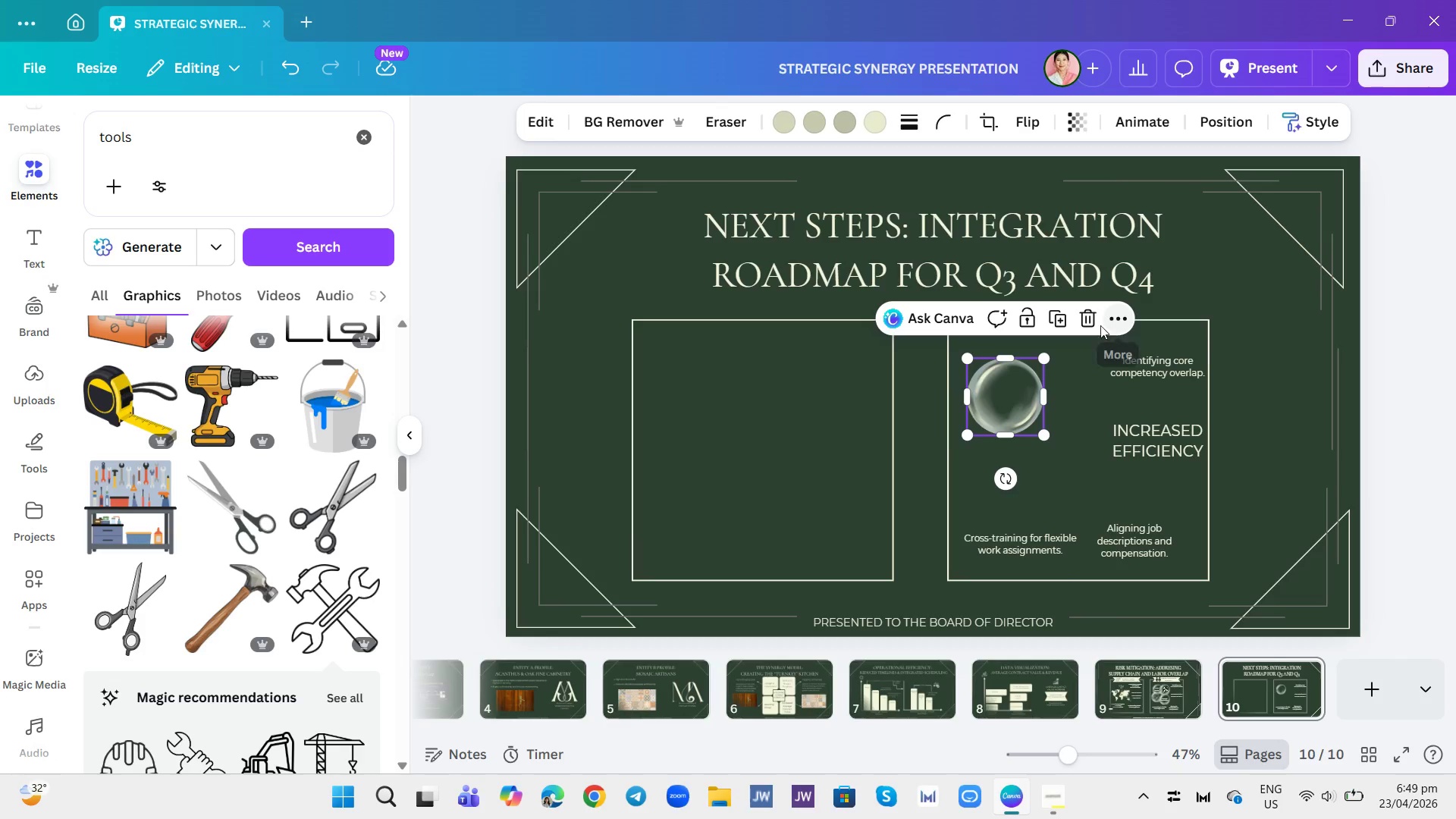 
left_click([1097, 325])
 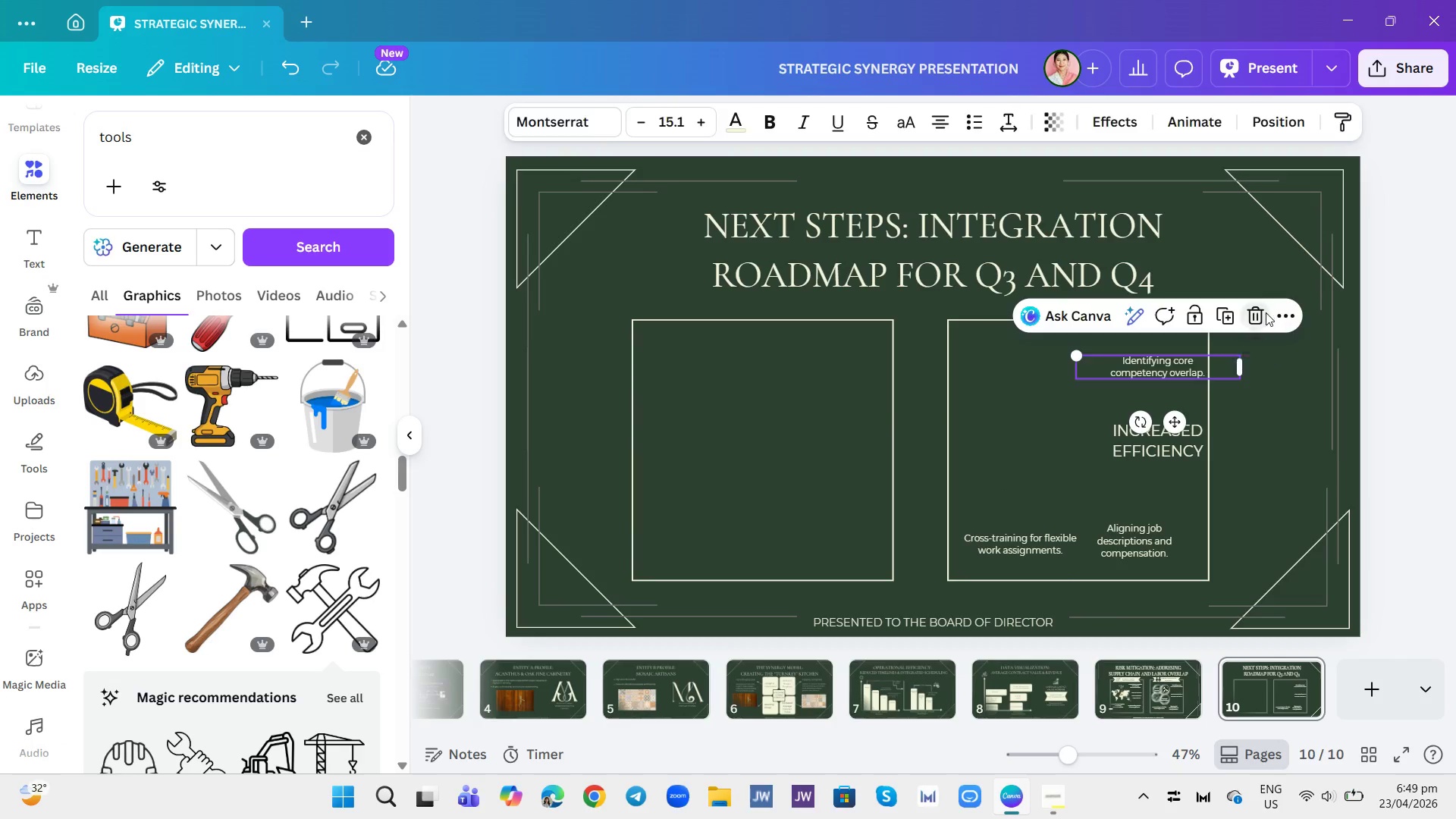 
double_click([1182, 429])
 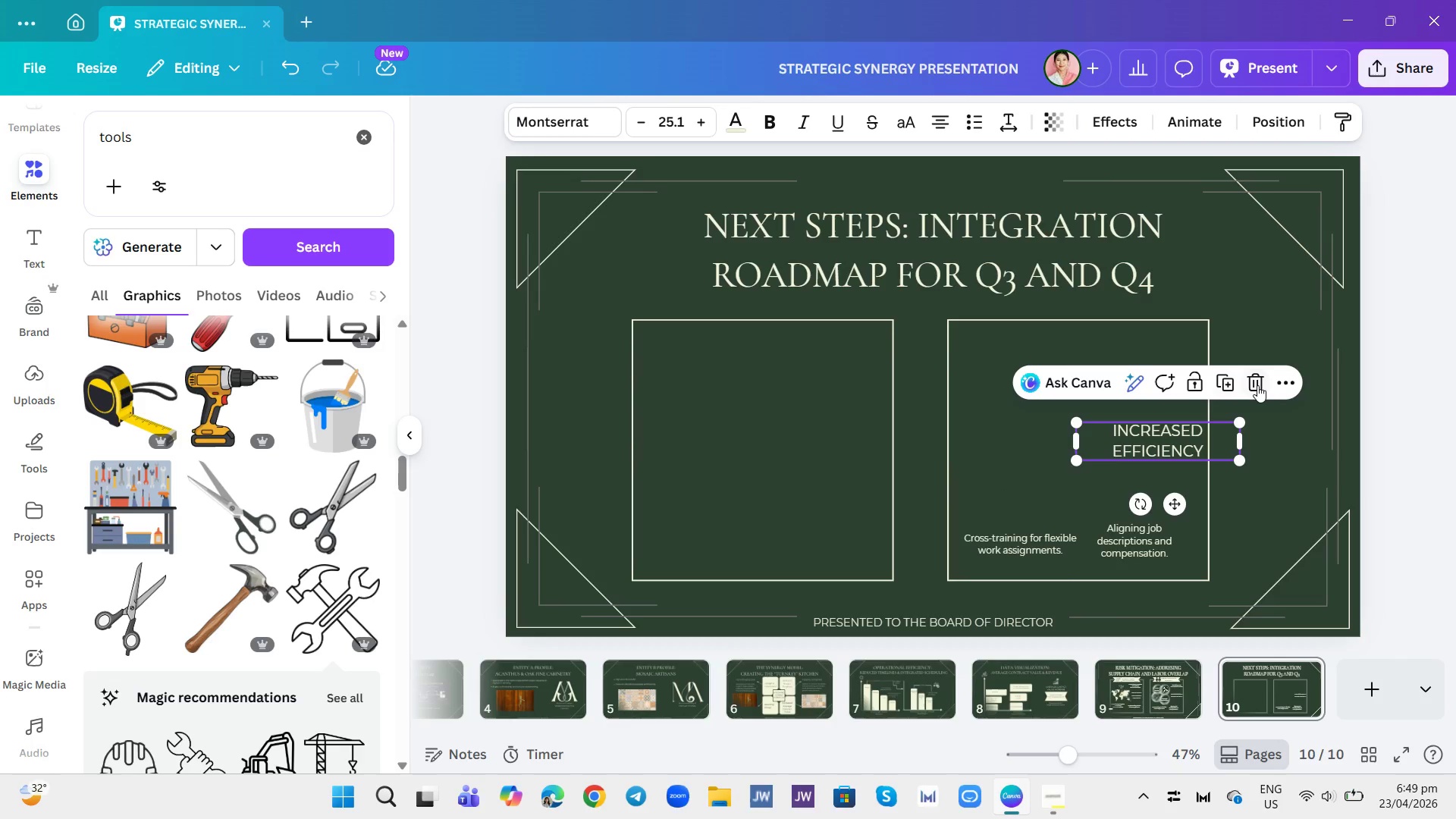 
left_click([1257, 385])
 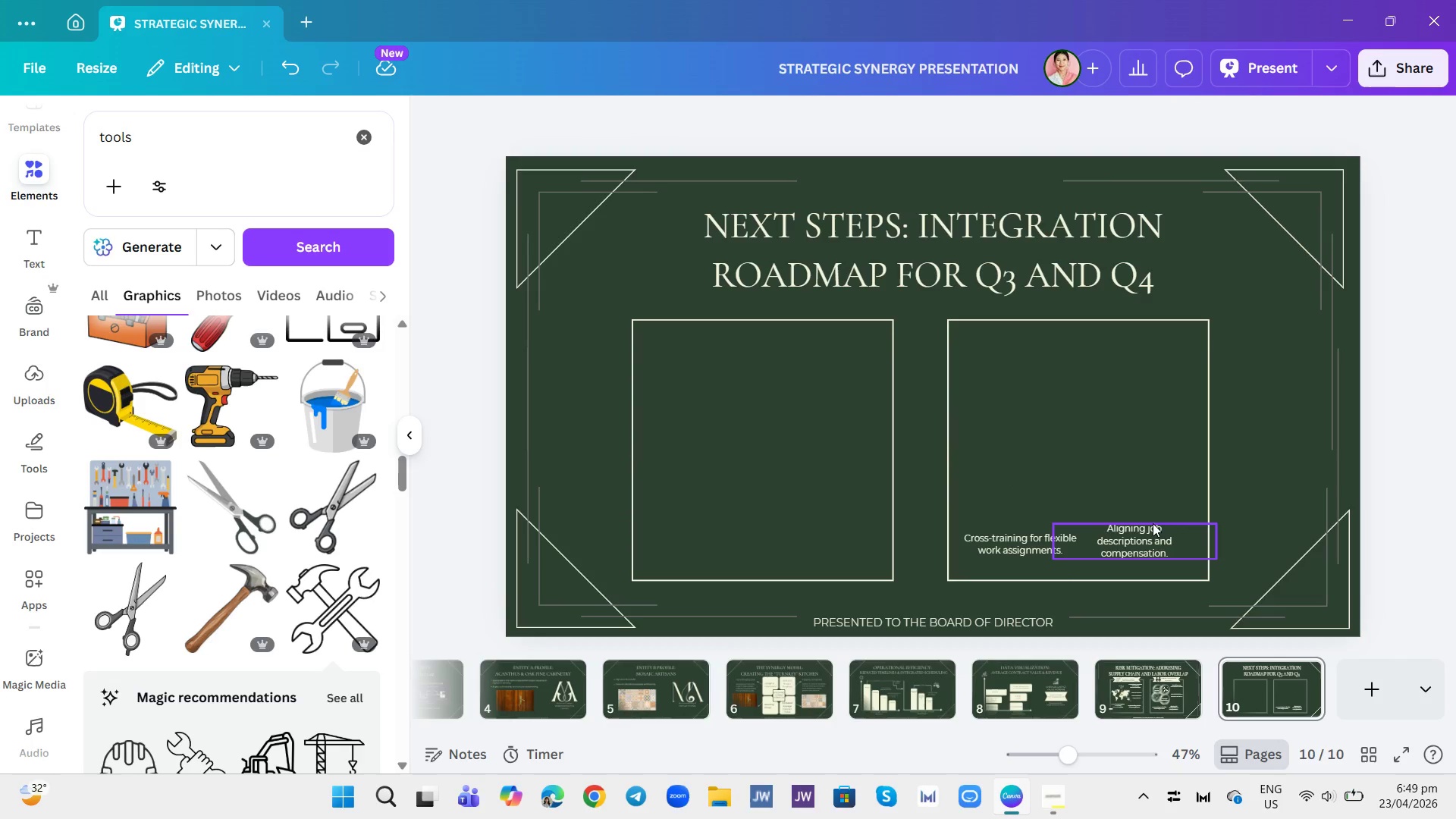 
left_click([1151, 526])
 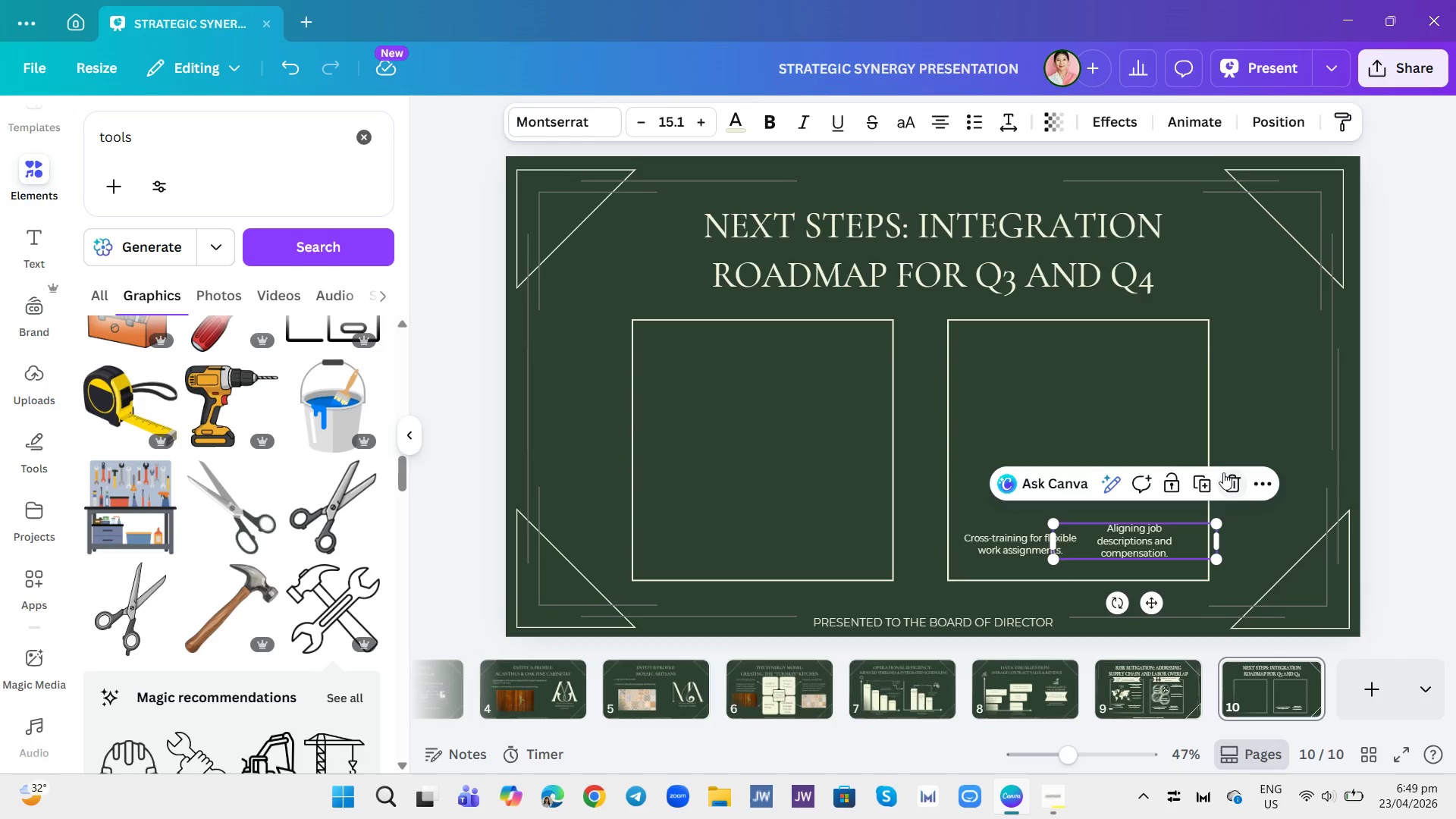 
left_click([1224, 475])
 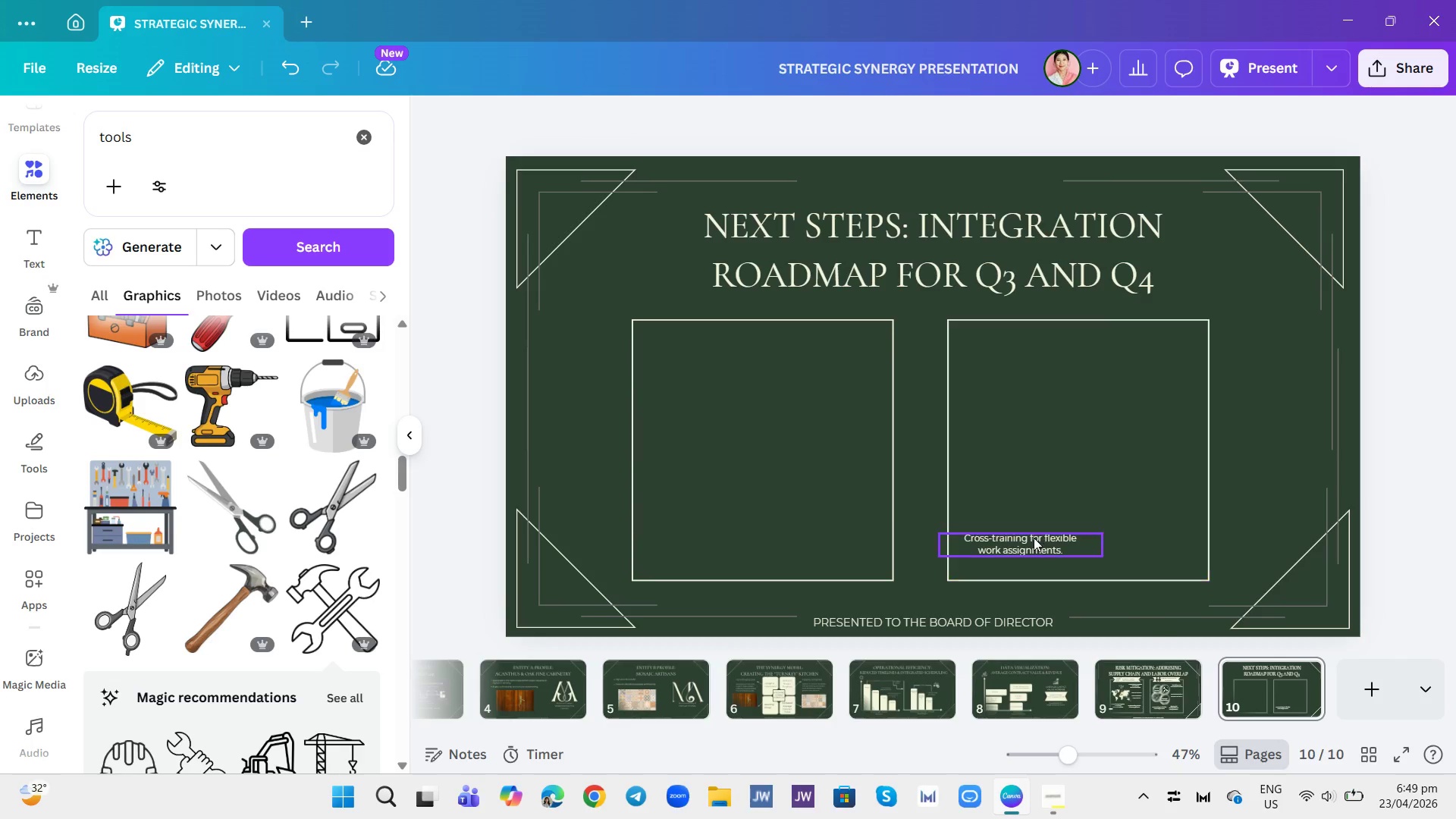 
left_click([1034, 538])
 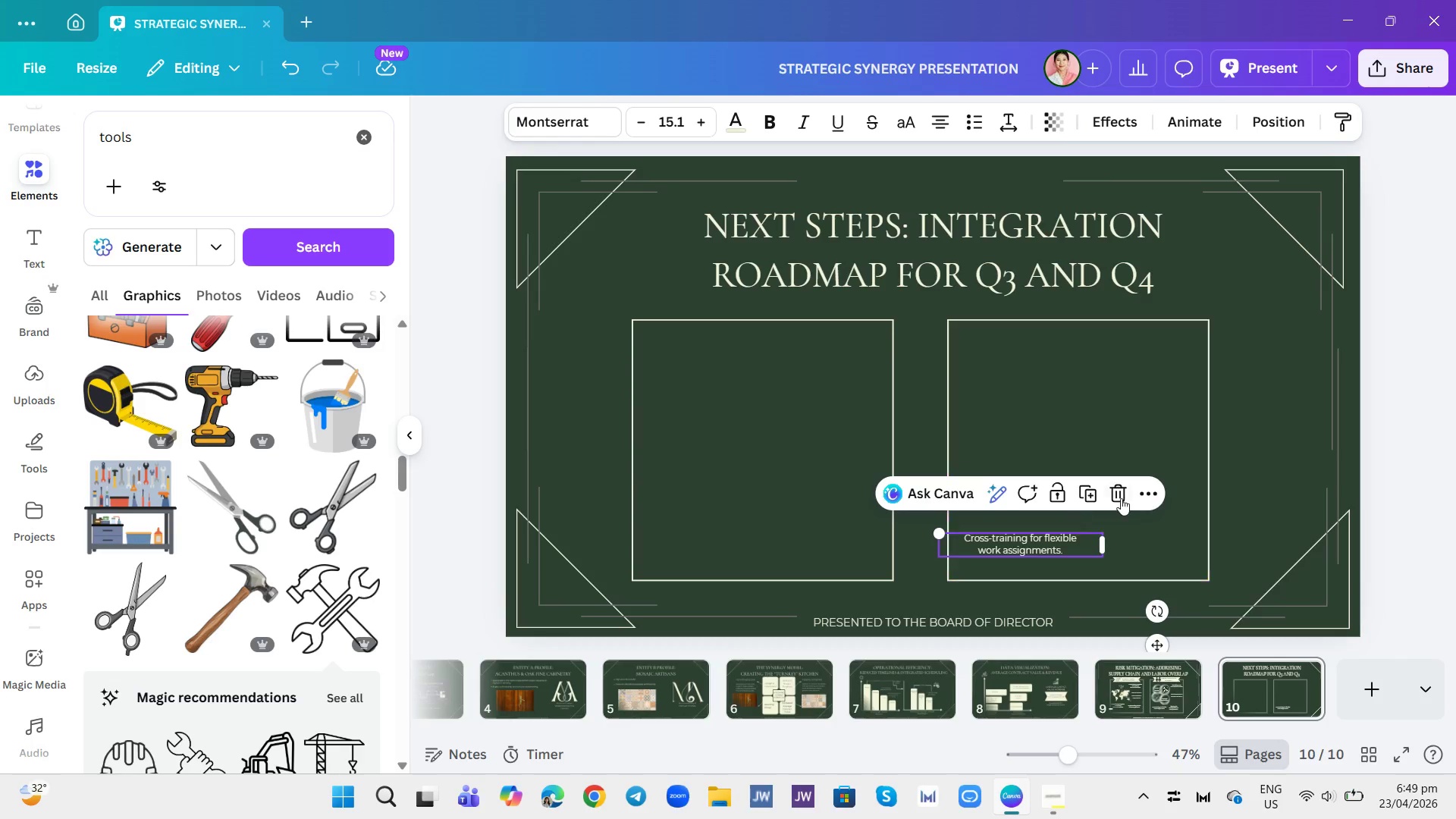 
left_click([1121, 498])
 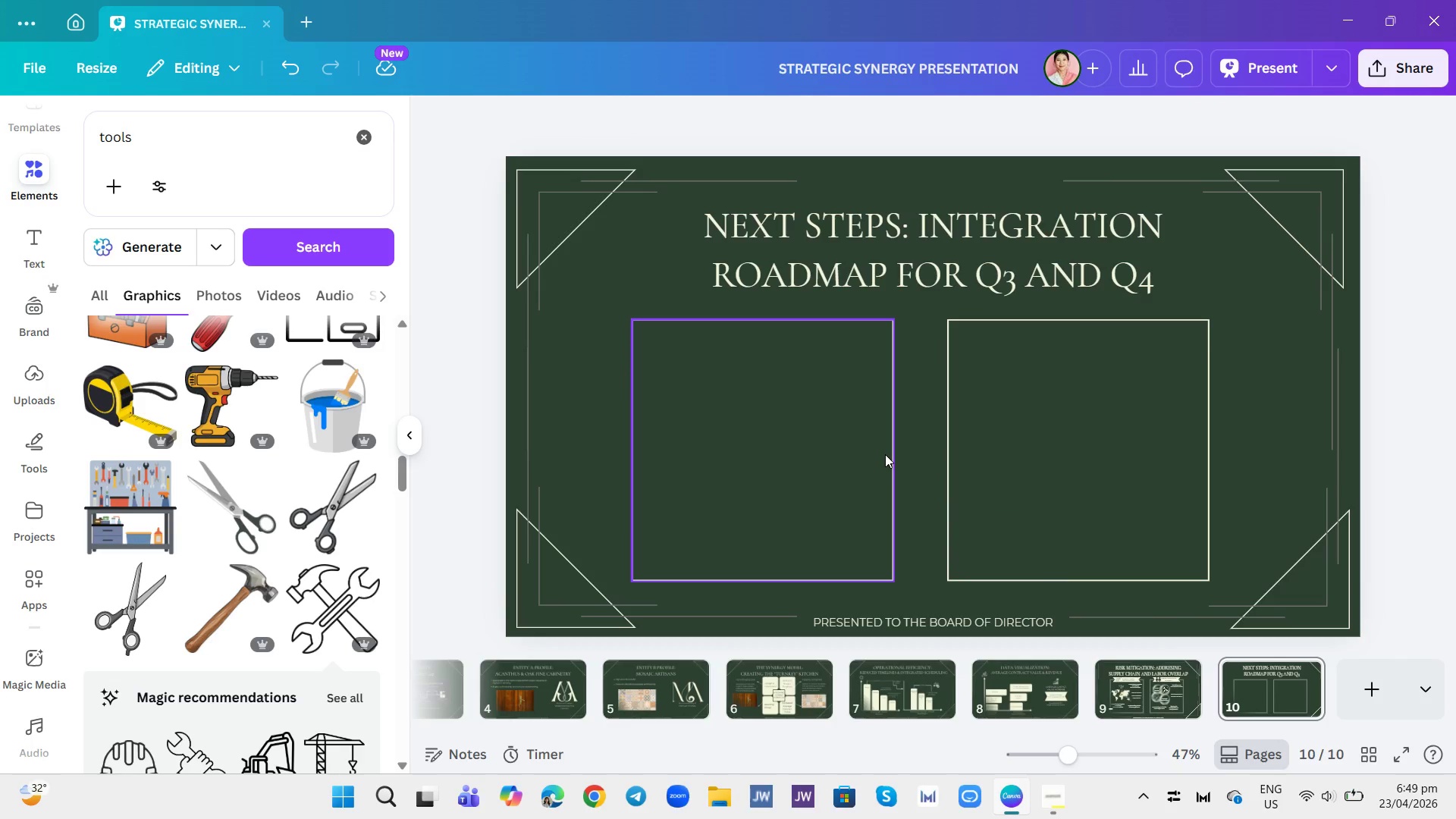 
left_click([896, 447])
 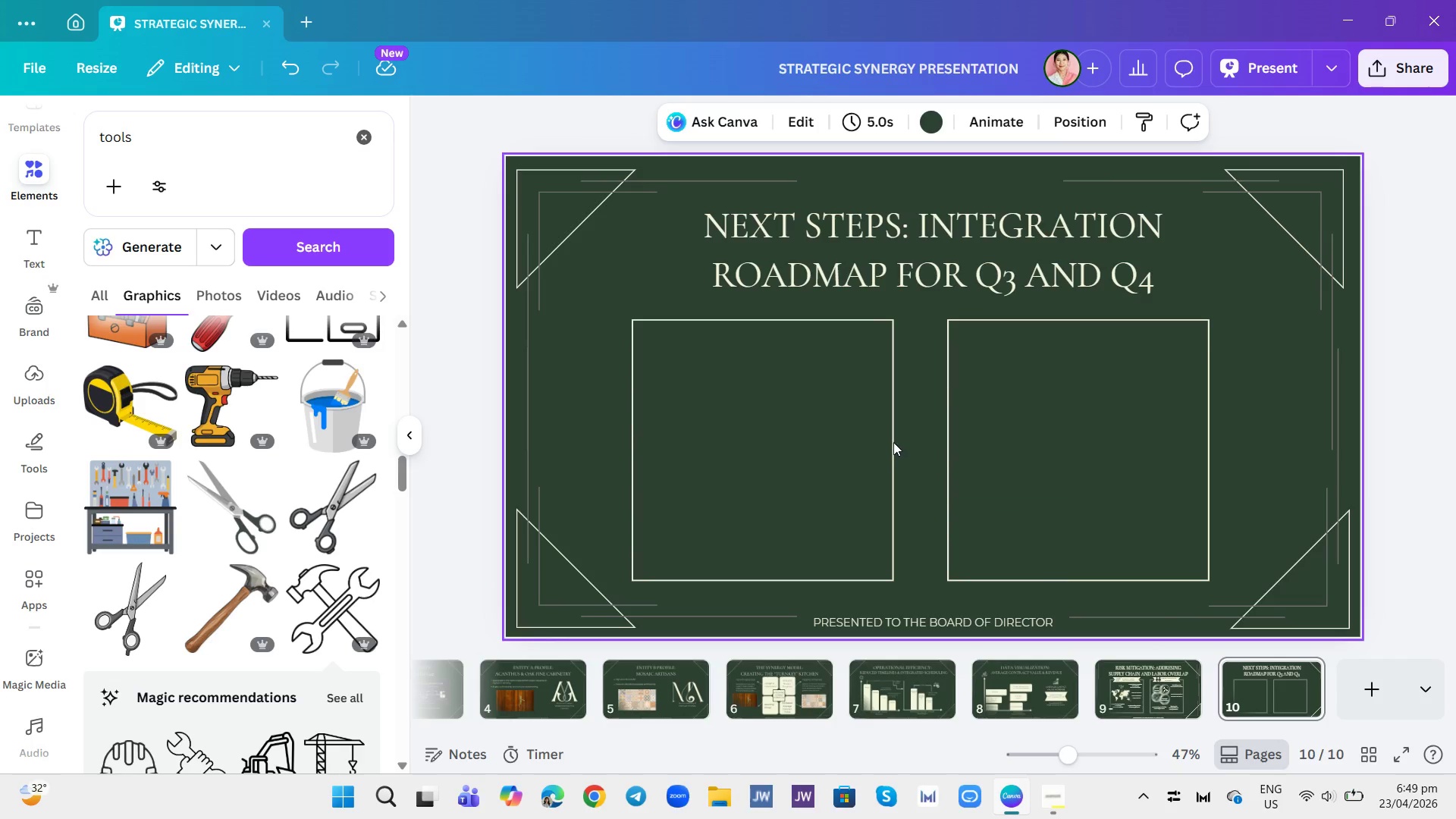 
left_click([892, 442])
 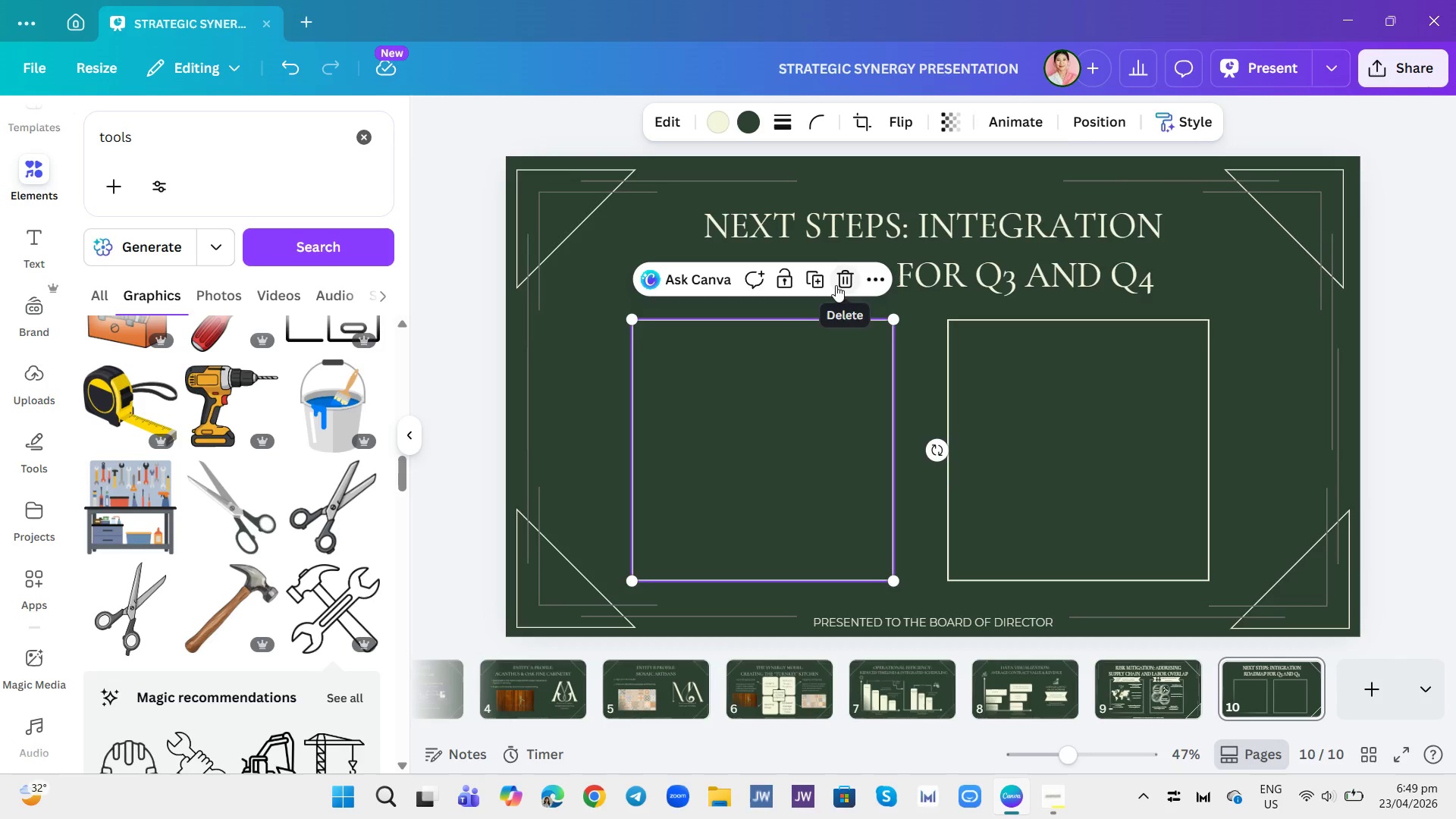 
left_click([842, 280])
 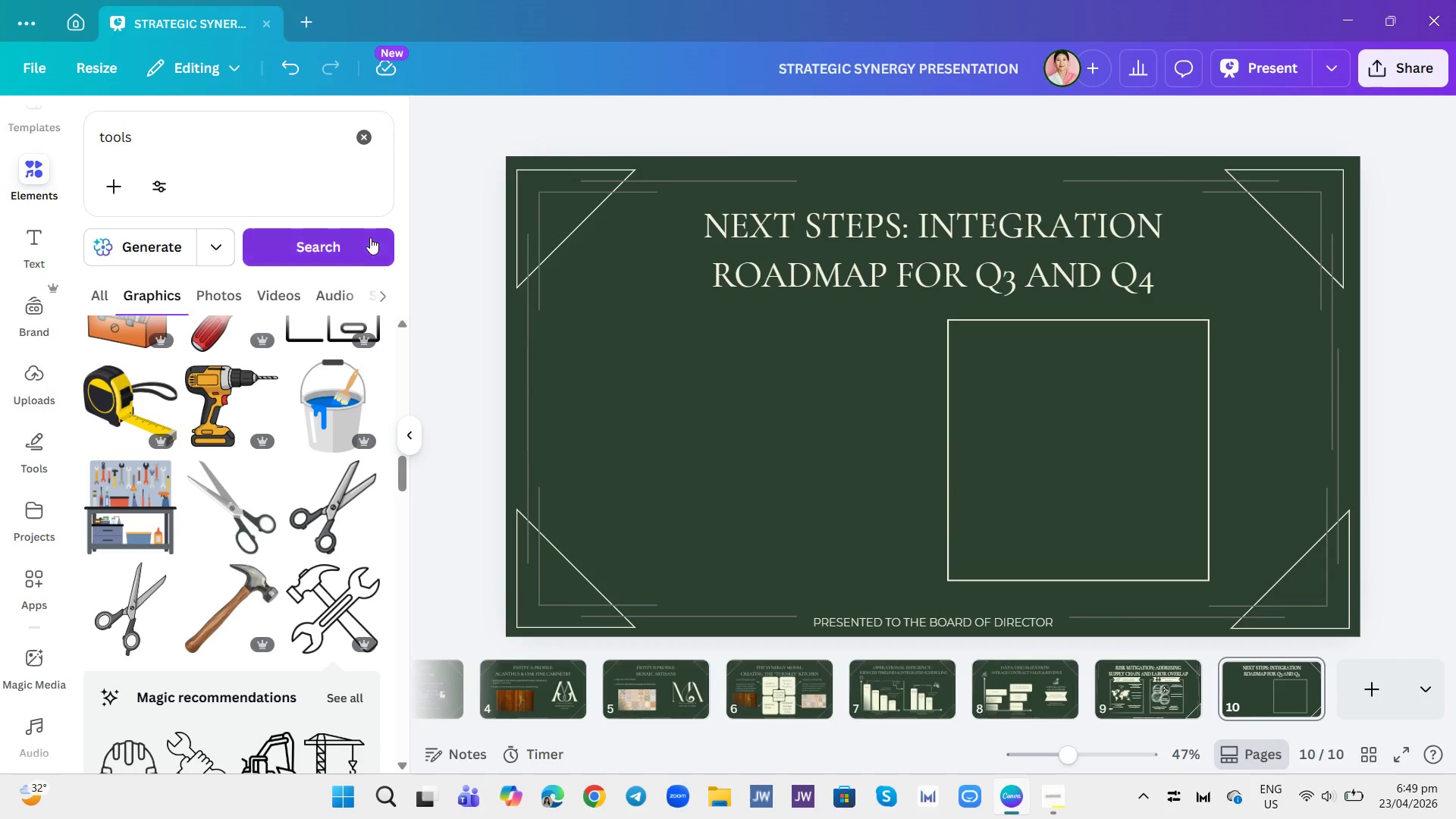 
scroll: coordinate [159, 472], scroll_direction: up, amount: 9.0
 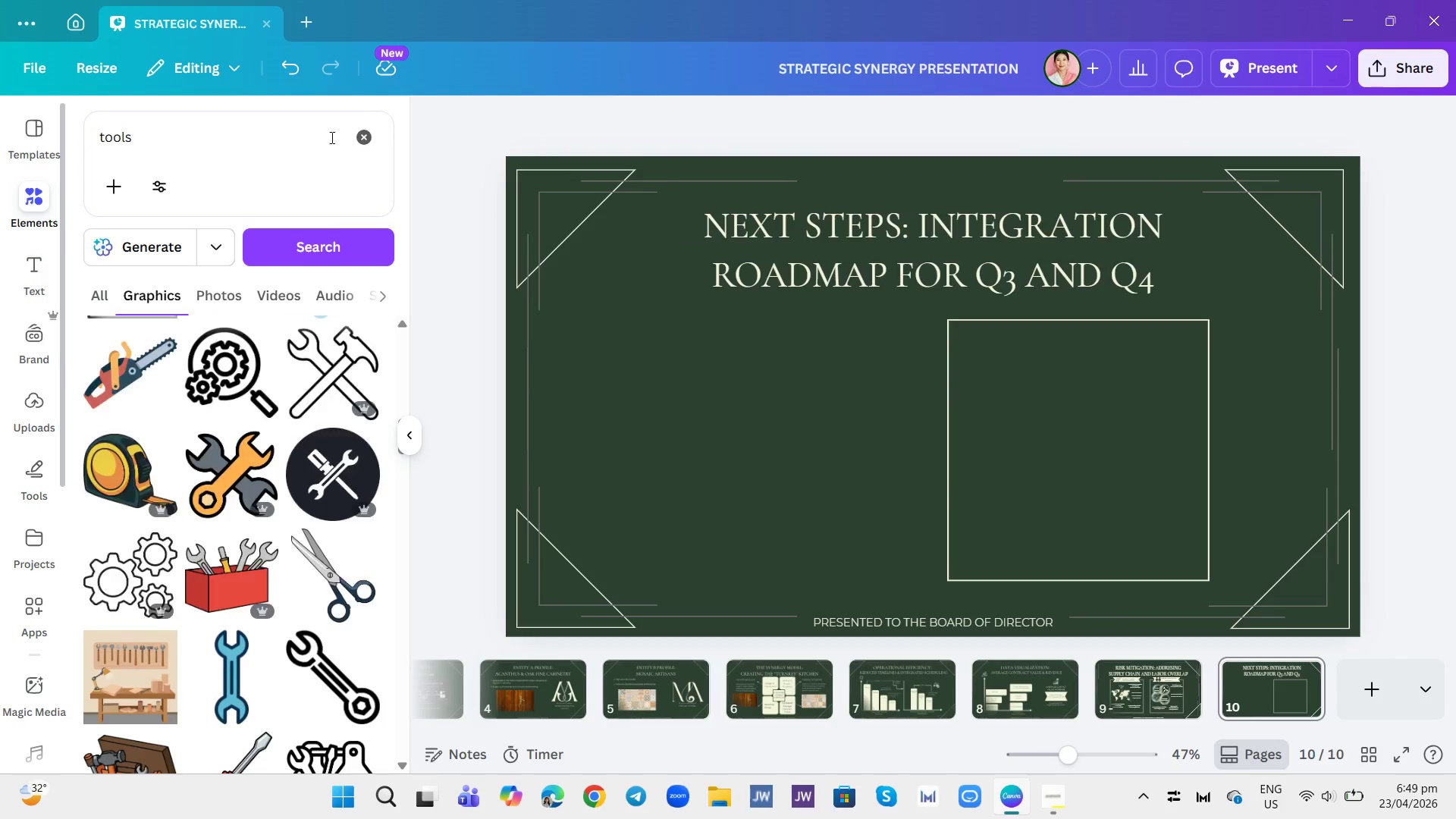 
left_click([370, 130])
 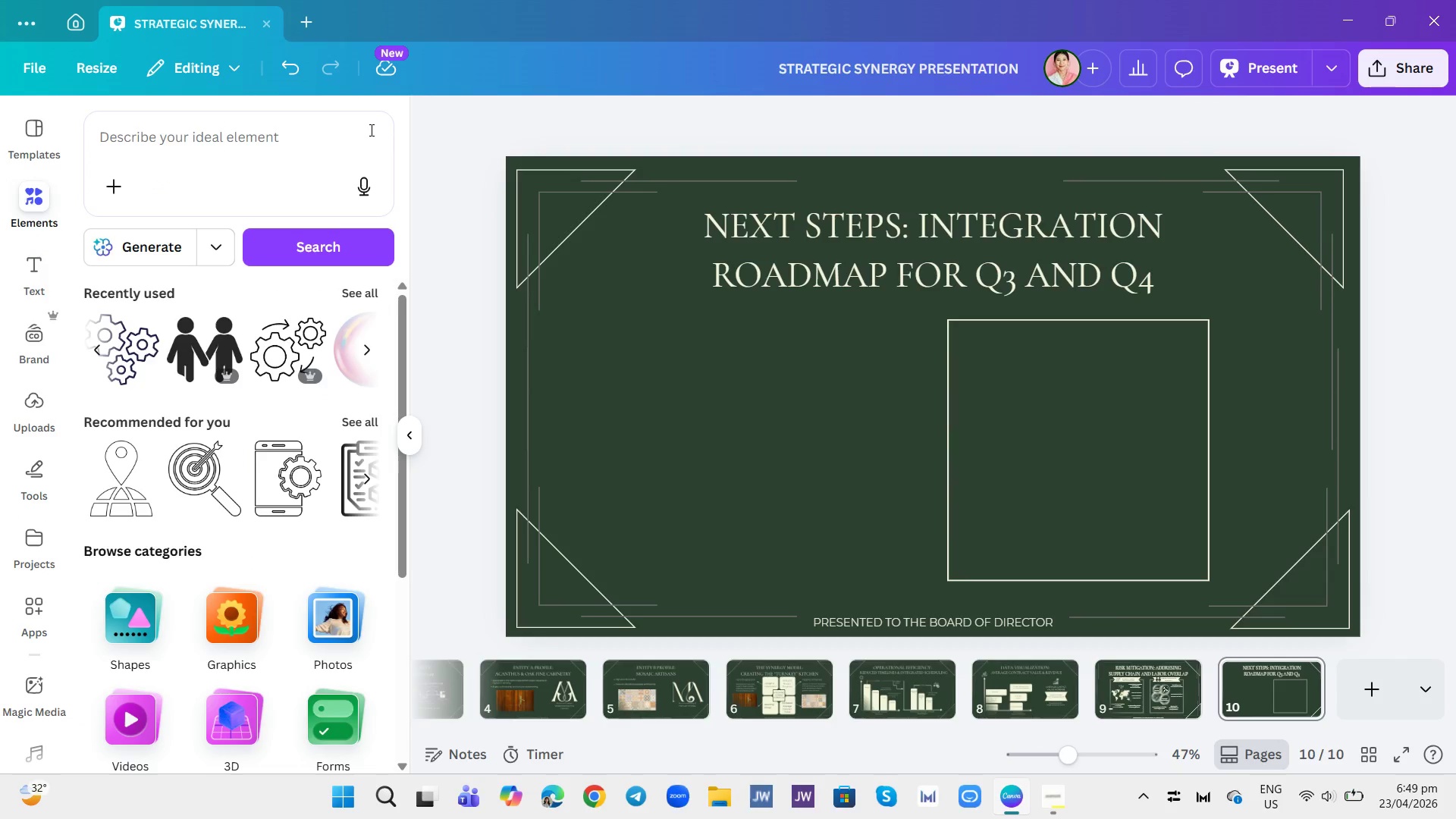 
type(SHAP)
 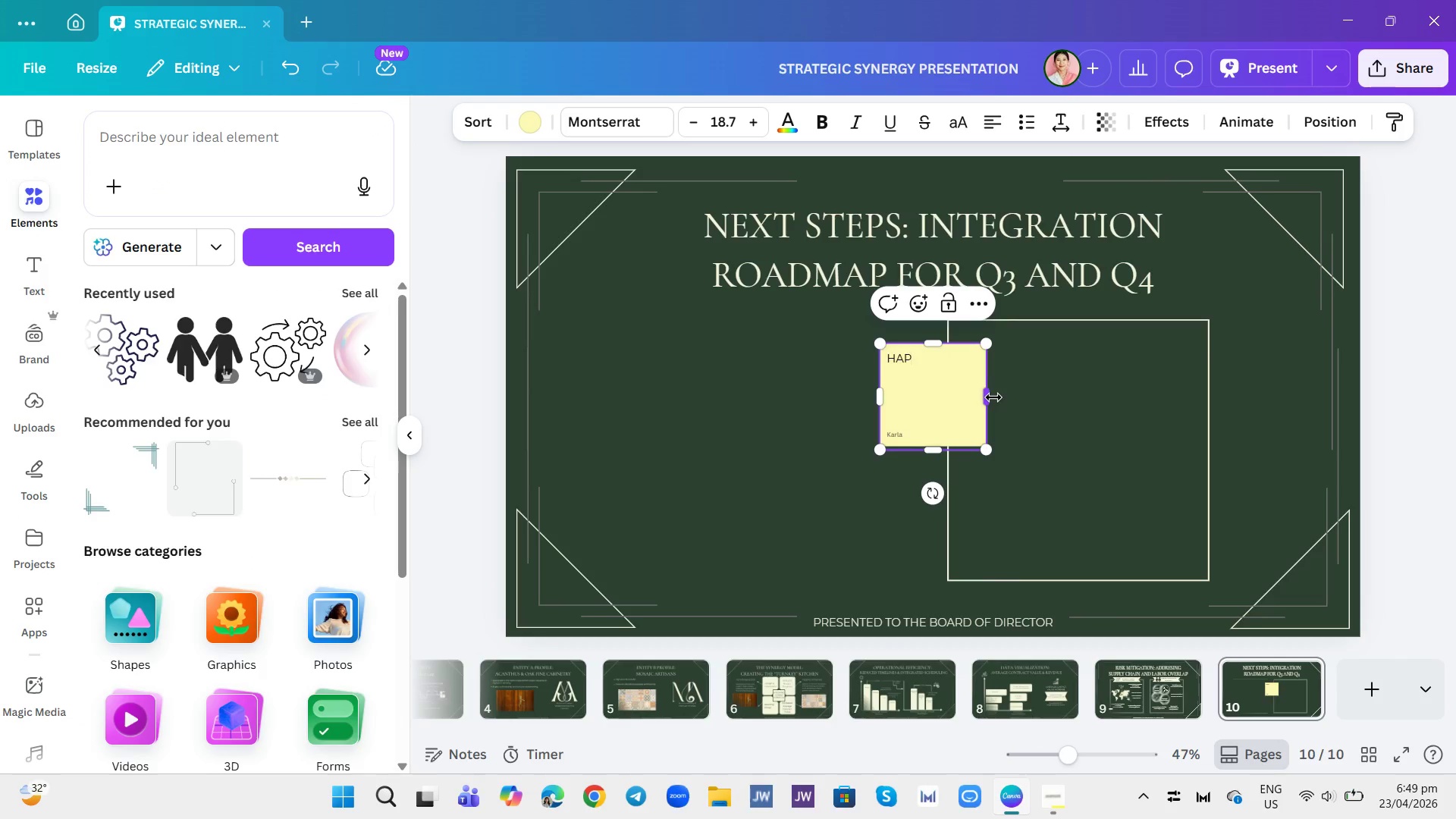 
key(Backspace)
 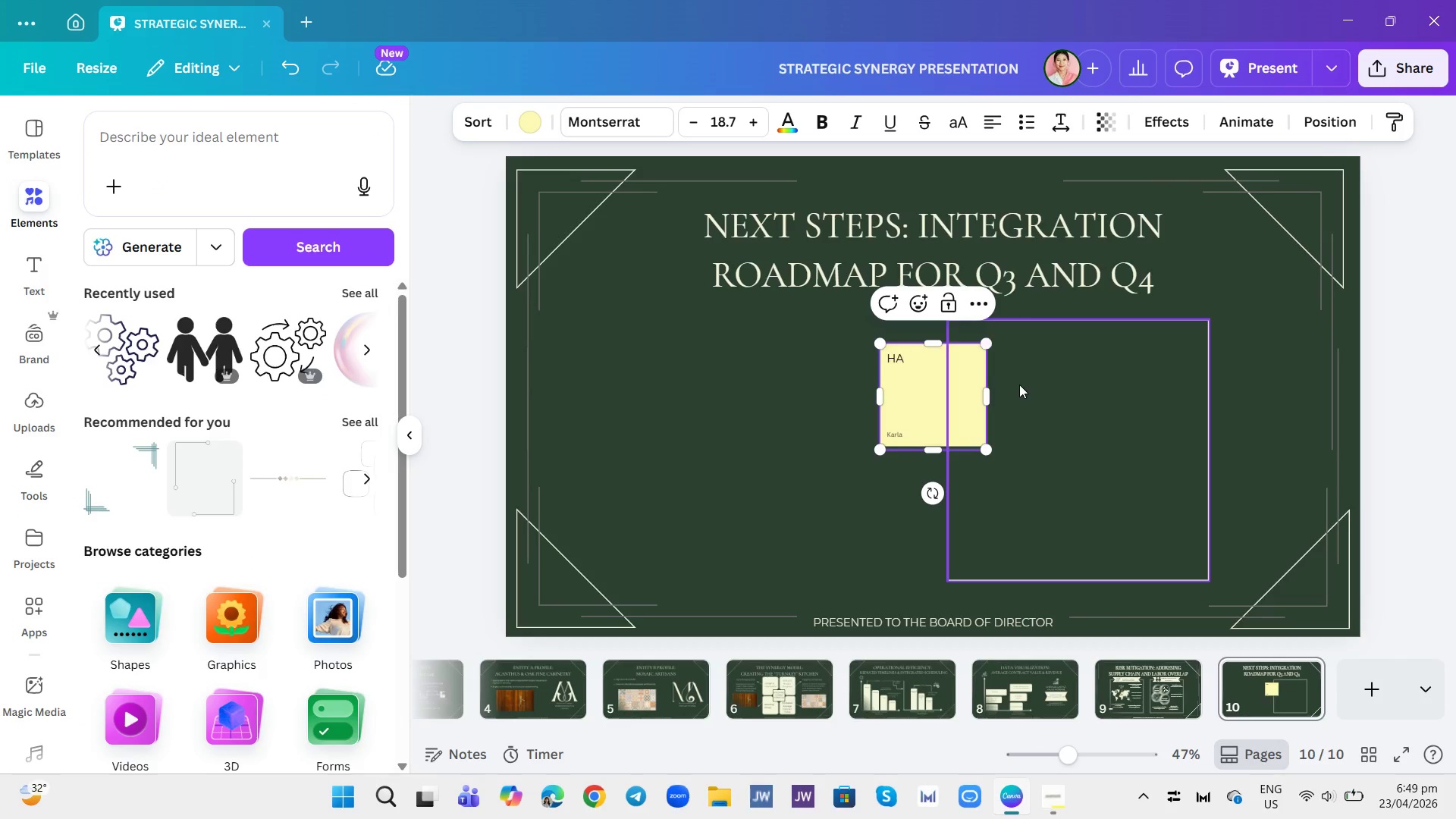 
key(Backspace)
 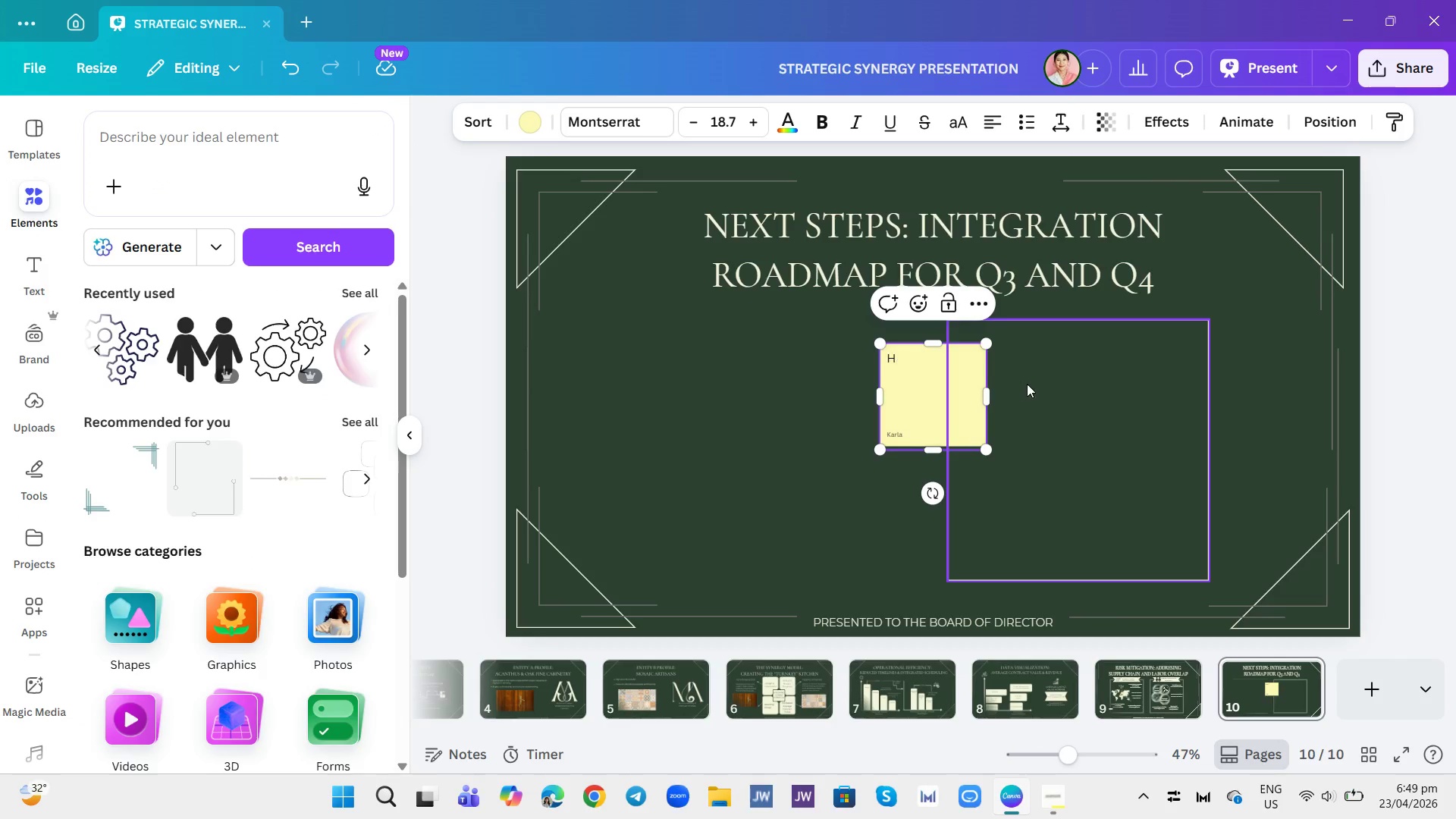 
key(Backspace)
 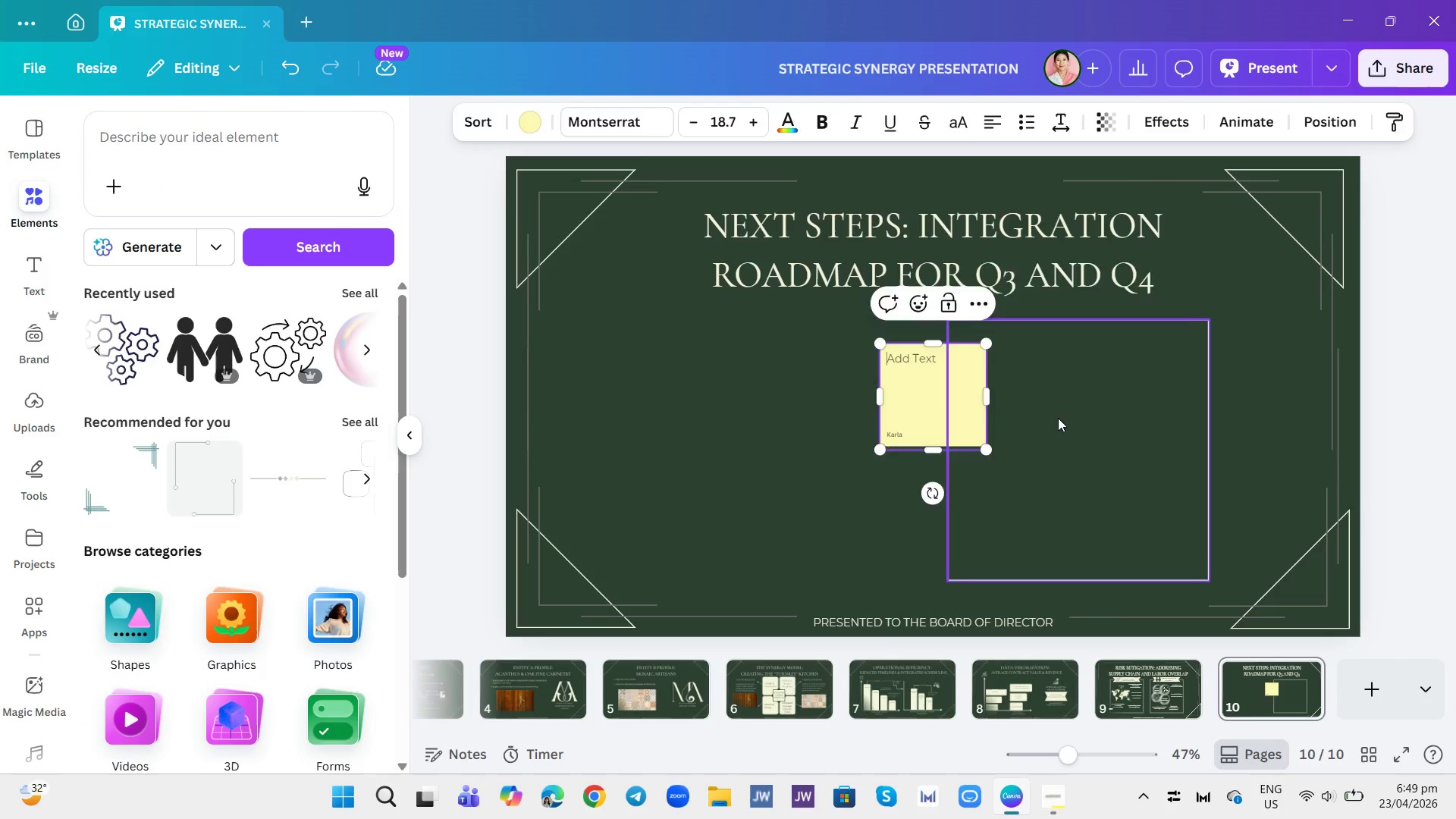 
left_click([1058, 418])
 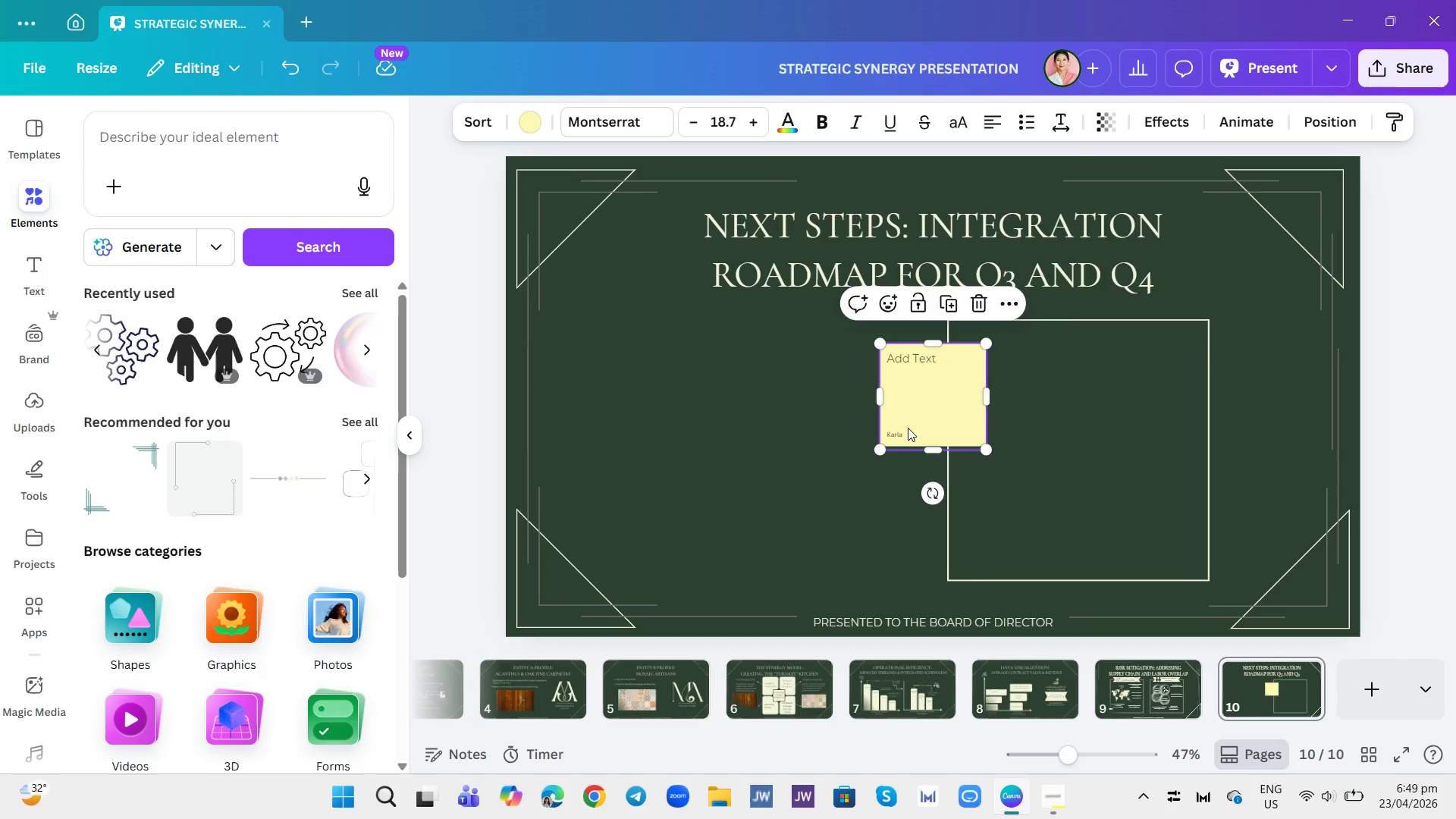 
double_click([898, 434])
 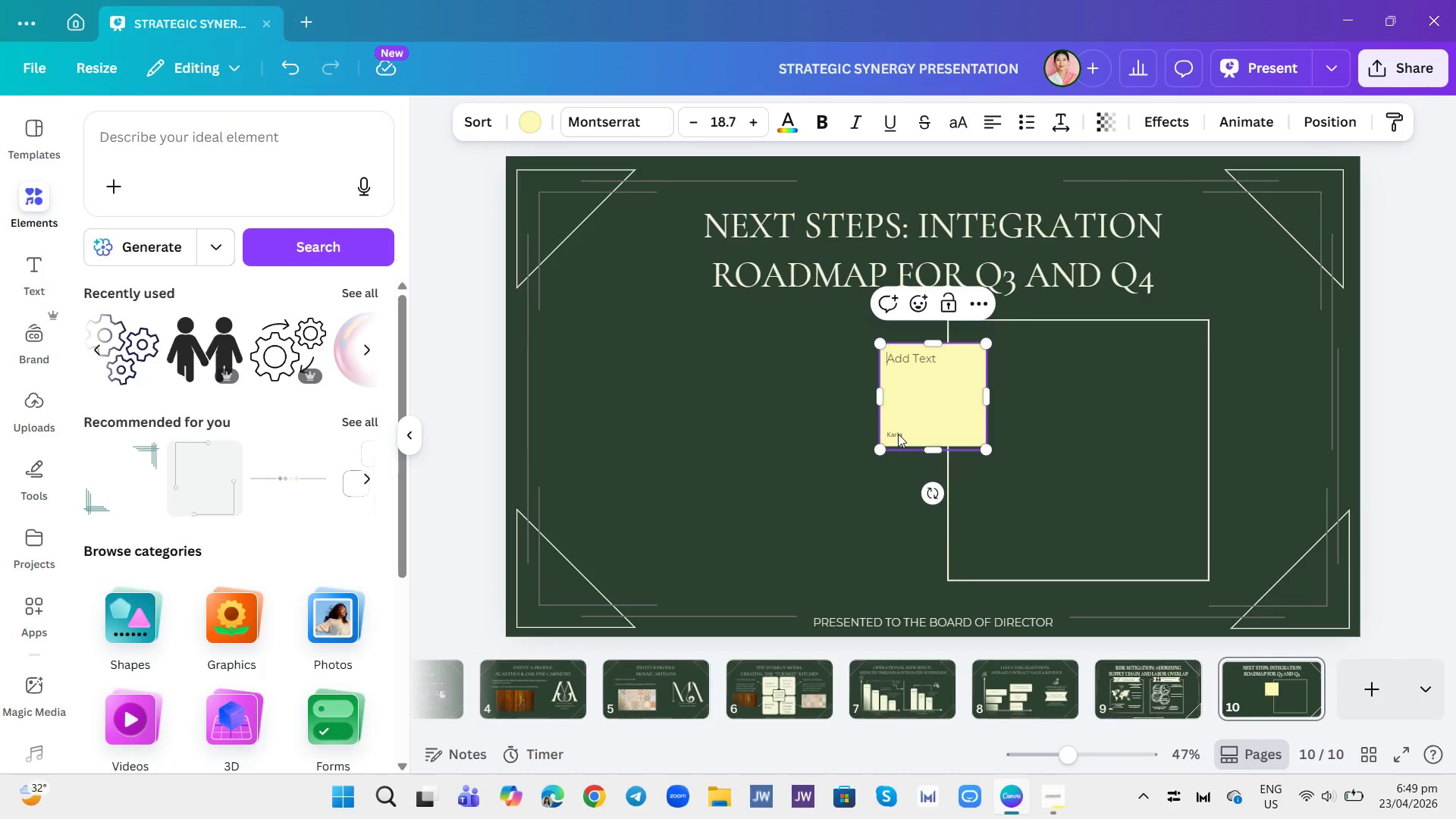 
triple_click([898, 434])
 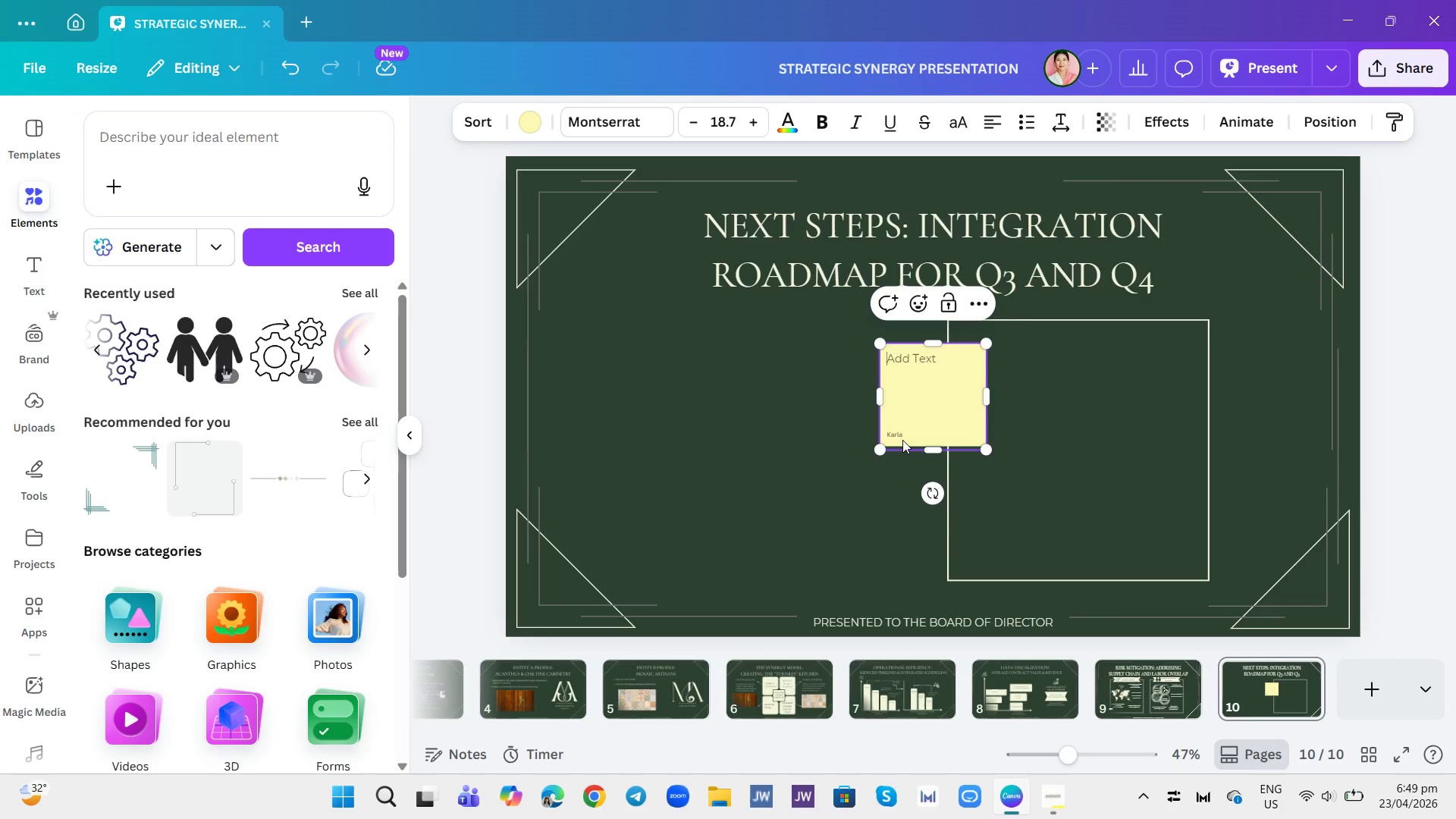 
triple_click([902, 440])
 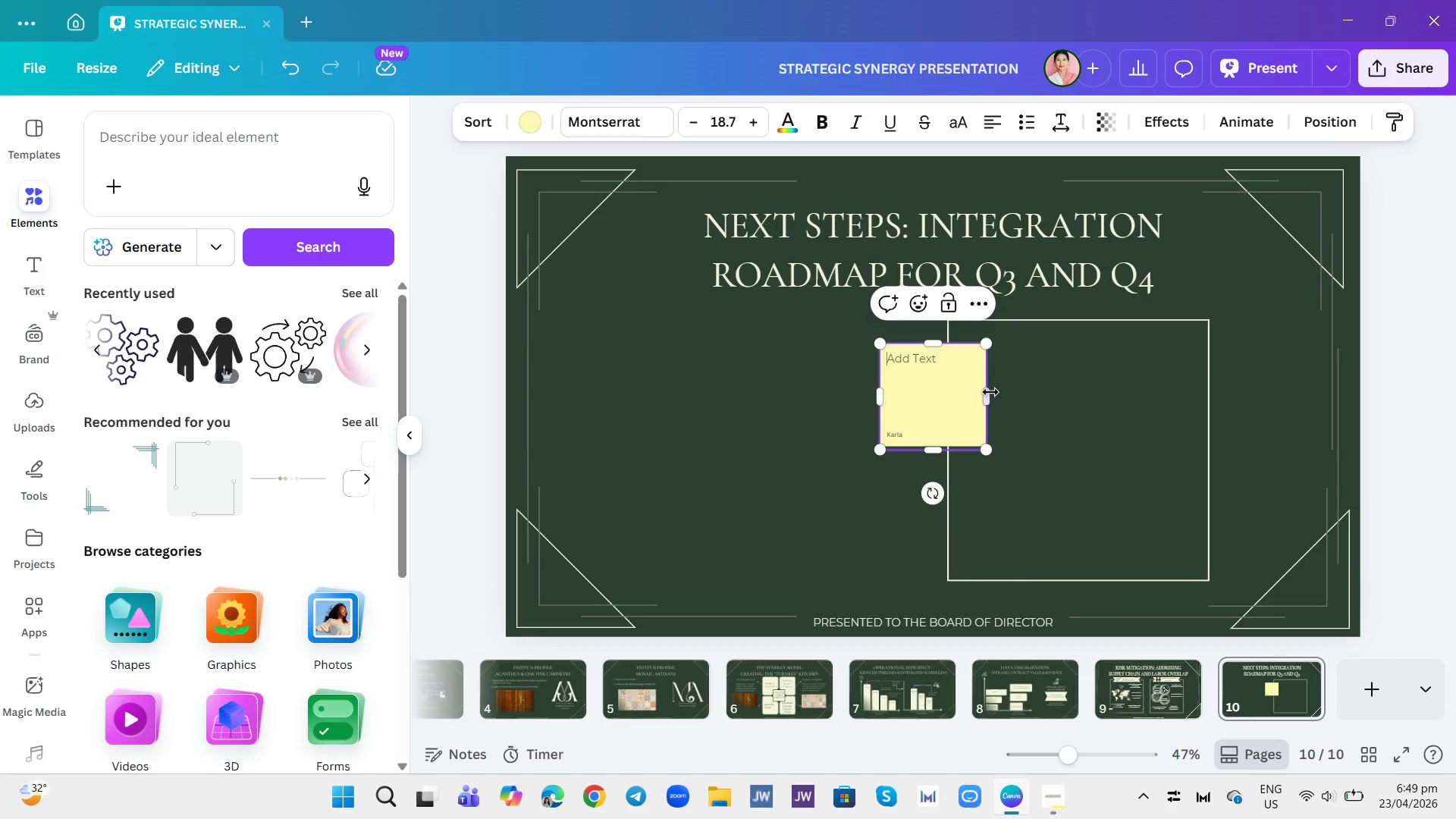 
left_click_drag(start_coordinate=[990, 392], to_coordinate=[1028, 393])
 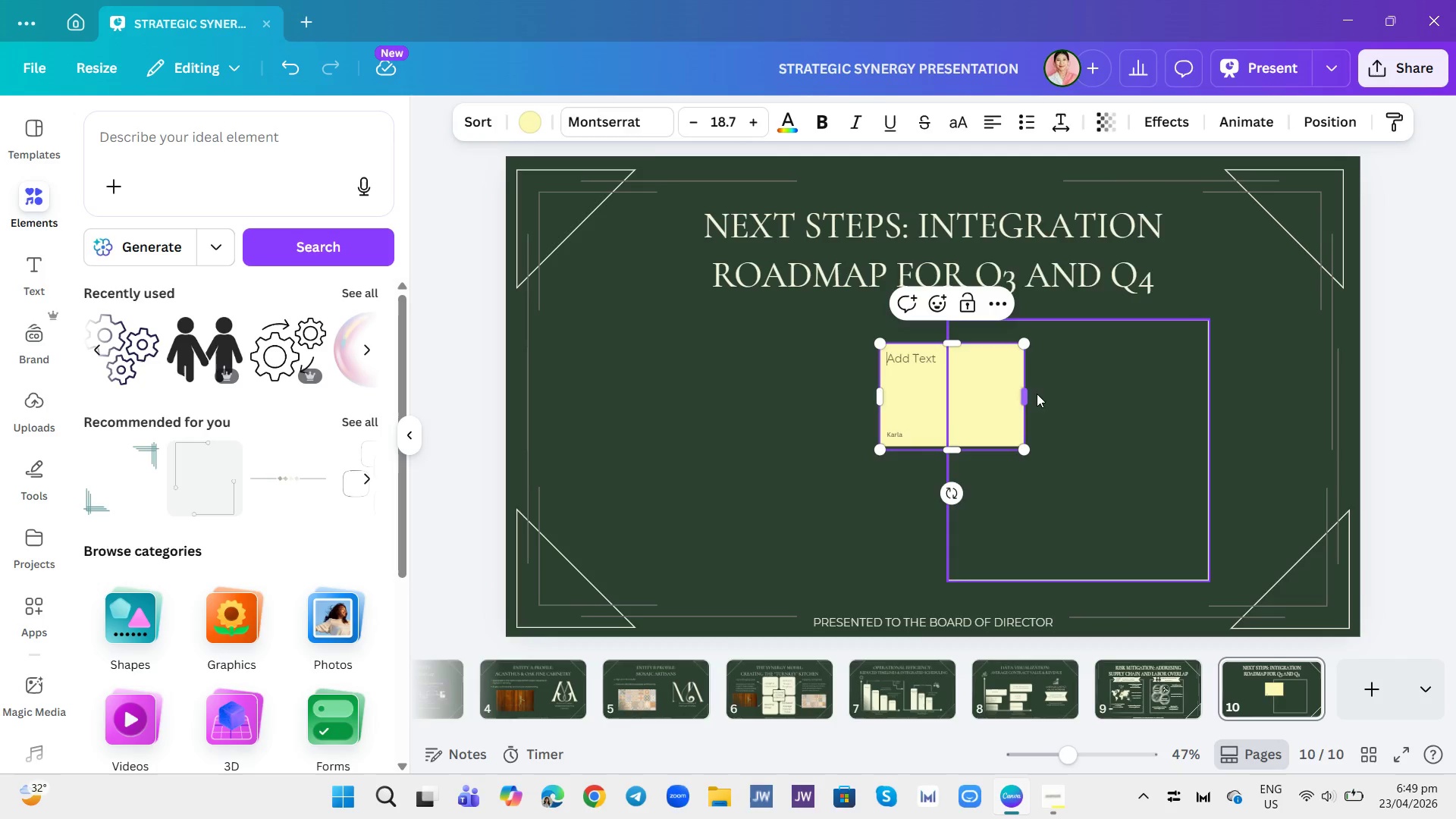 
left_click_drag(start_coordinate=[1037, 394], to_coordinate=[949, 419])
 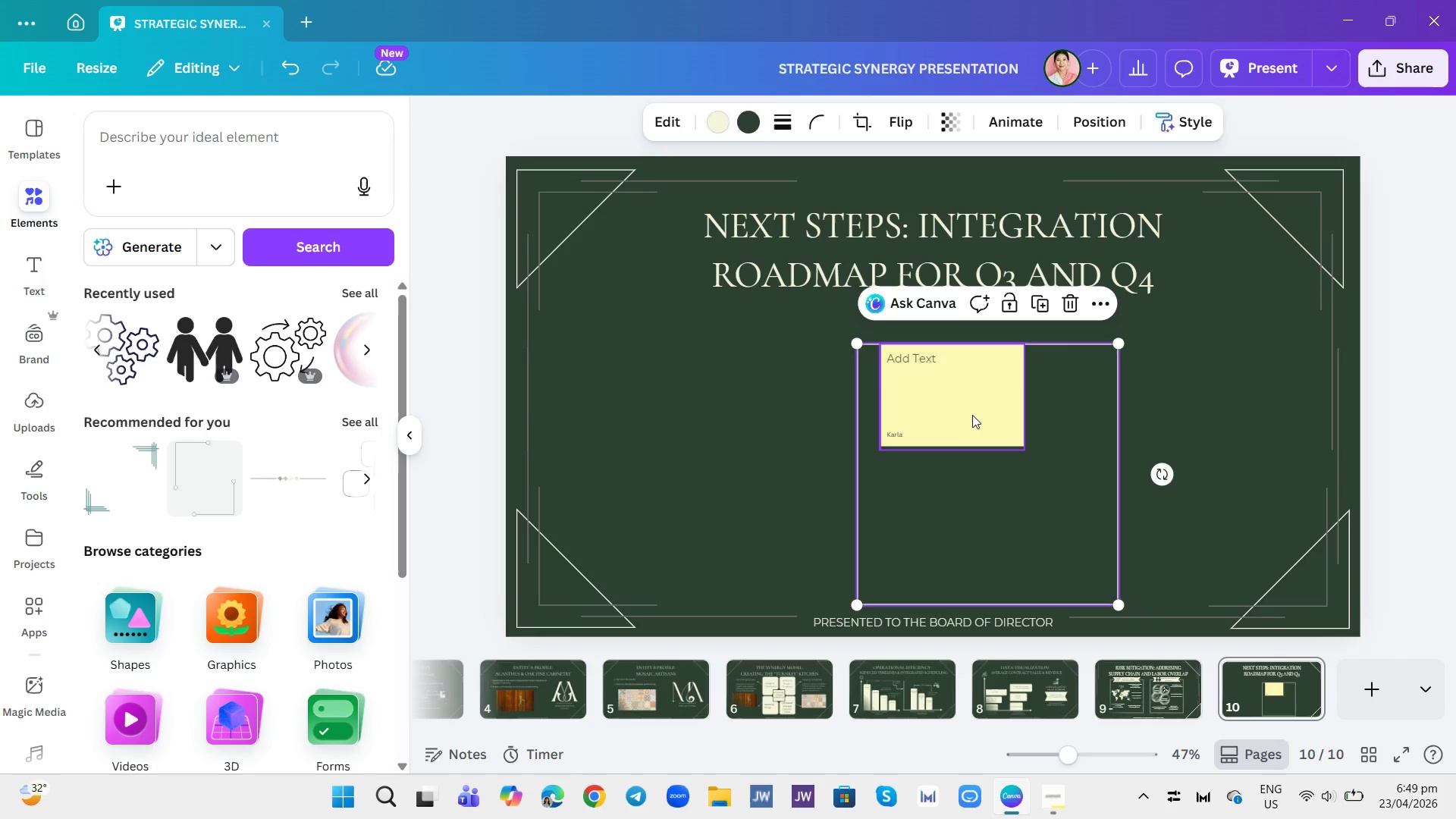 
left_click([972, 415])
 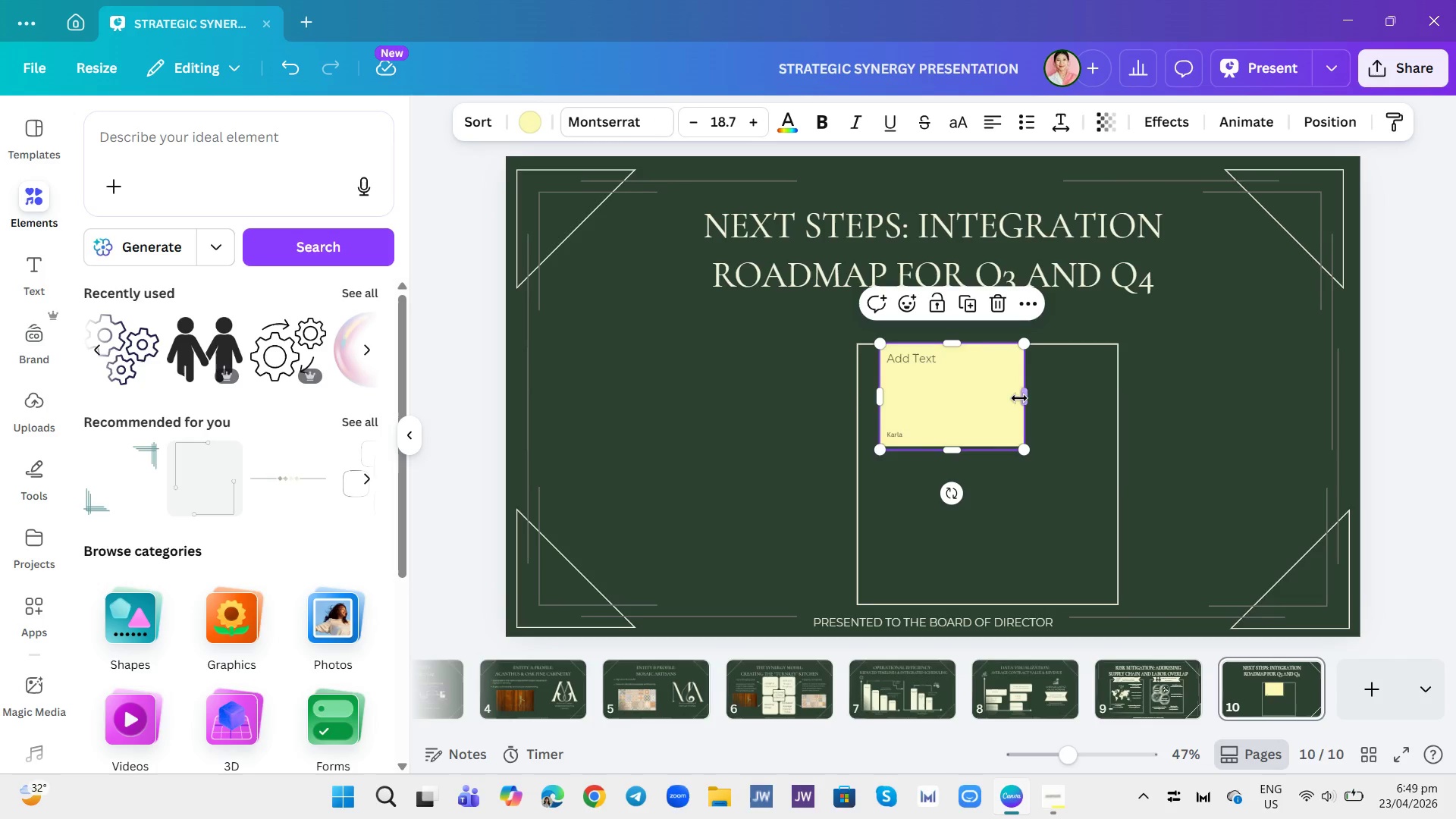 
left_click_drag(start_coordinate=[1023, 400], to_coordinate=[946, 407])
 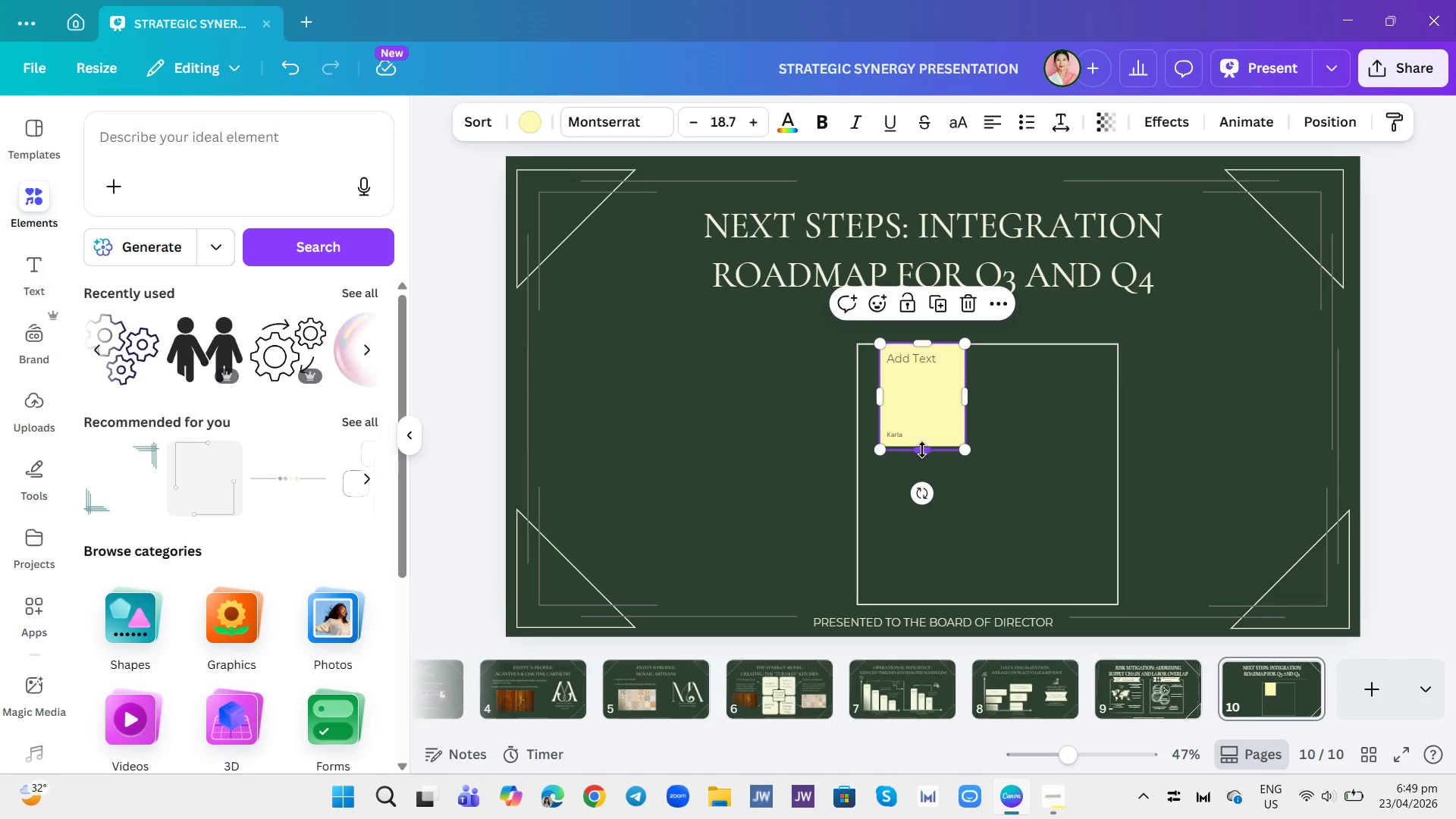 
left_click_drag(start_coordinate=[922, 450], to_coordinate=[920, 554])
 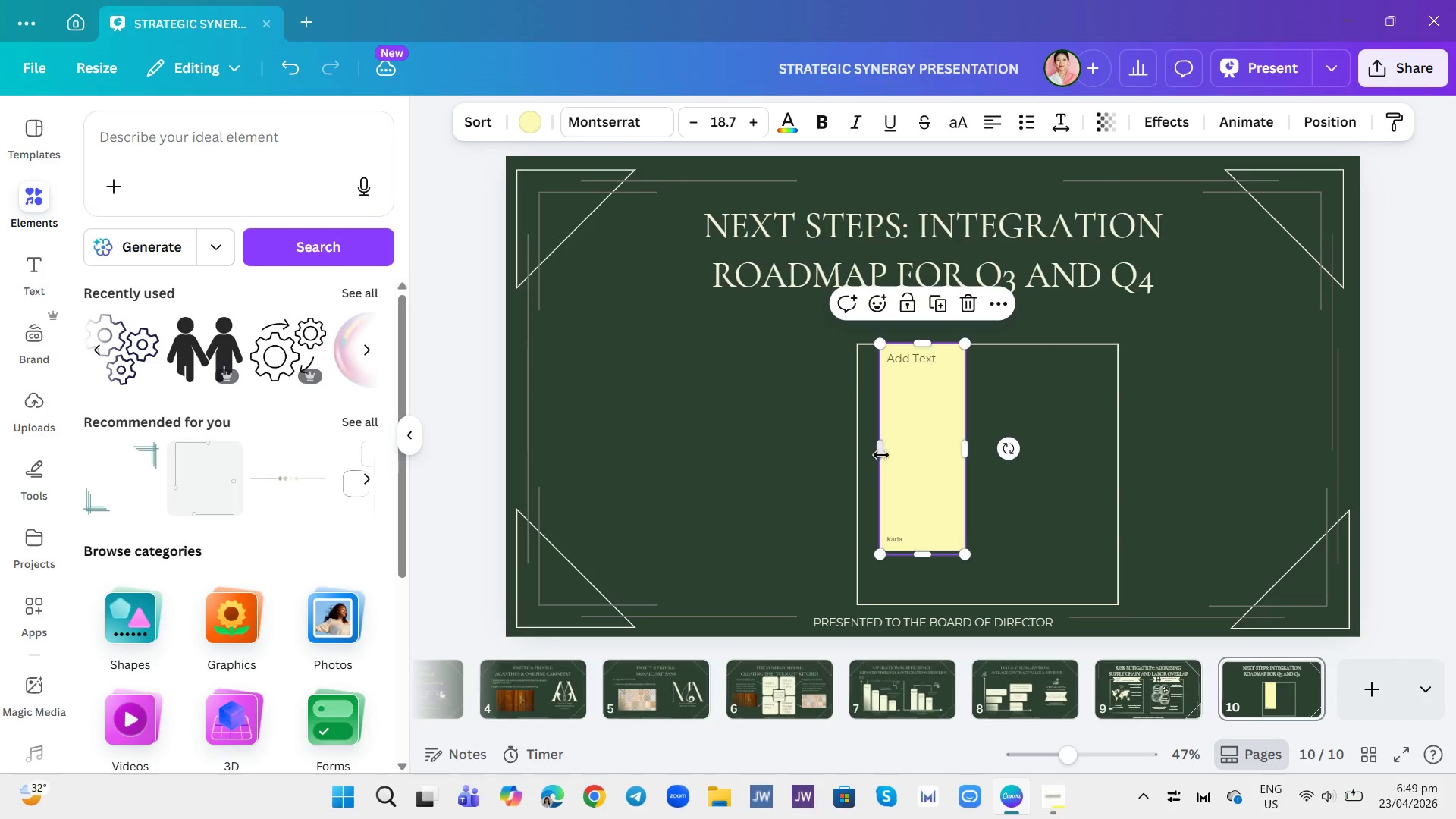 
left_click_drag(start_coordinate=[876, 451], to_coordinate=[838, 448])
 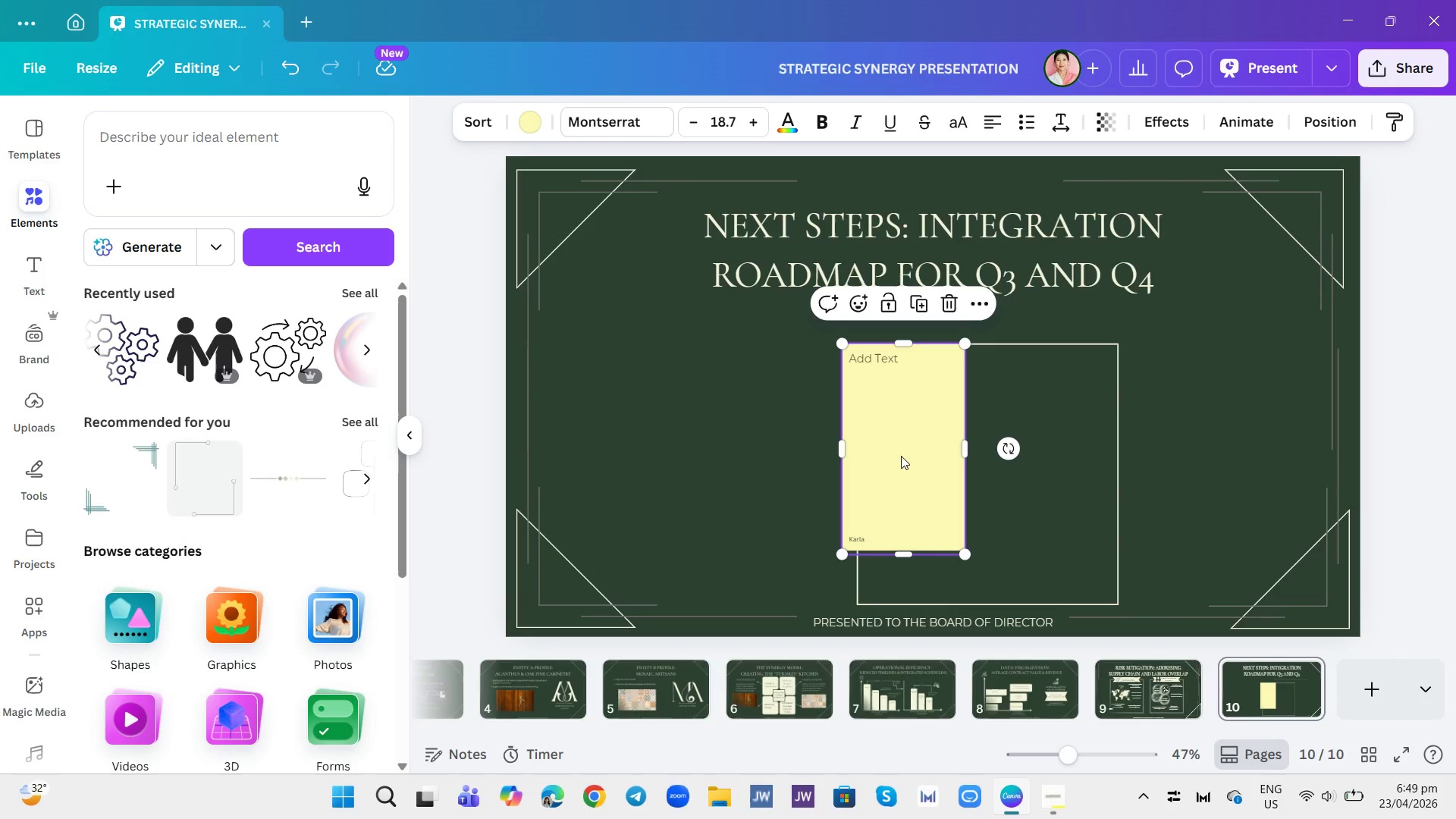 
left_click_drag(start_coordinate=[901, 456], to_coordinate=[654, 448])
 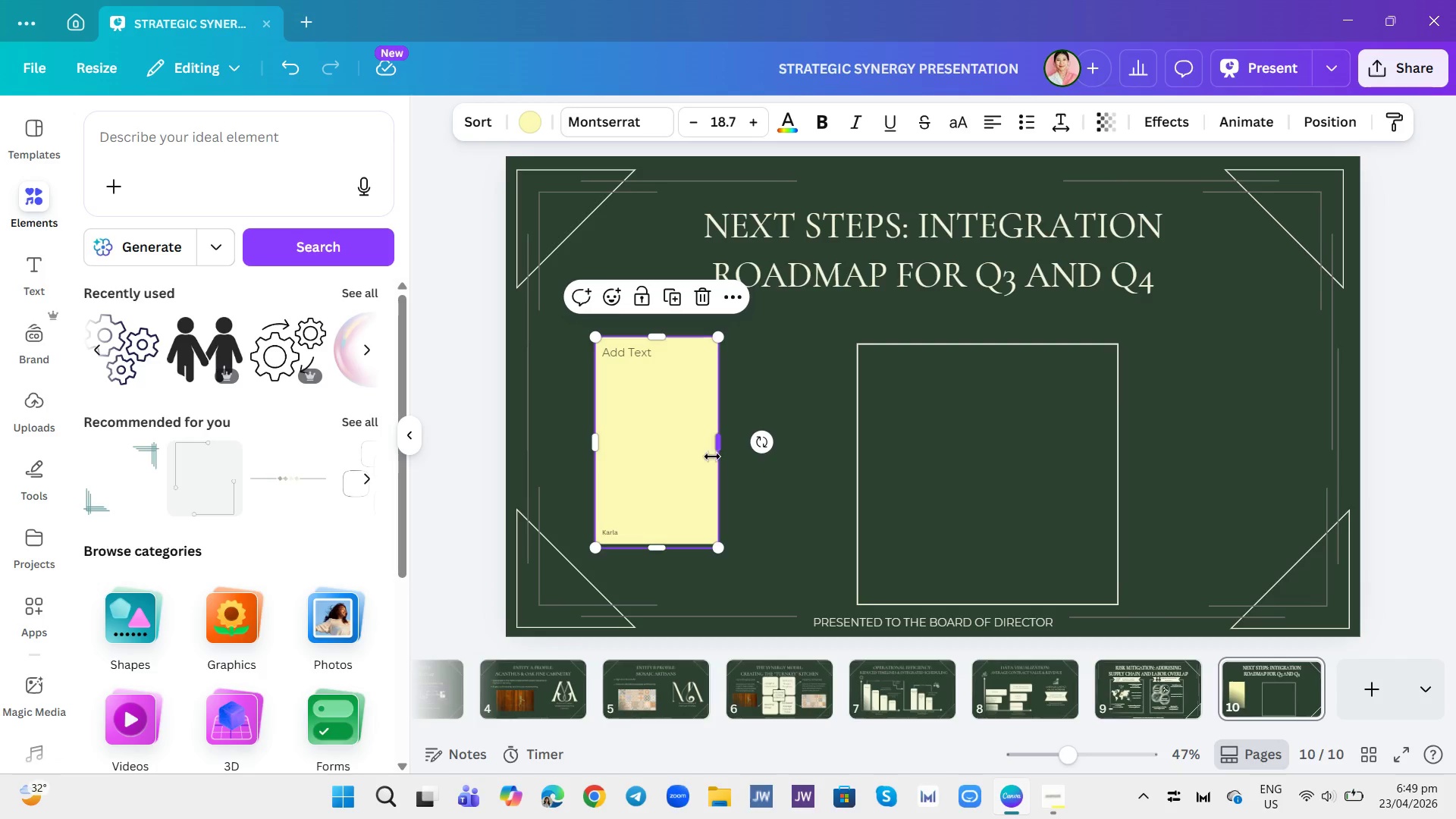 
left_click([714, 447])
 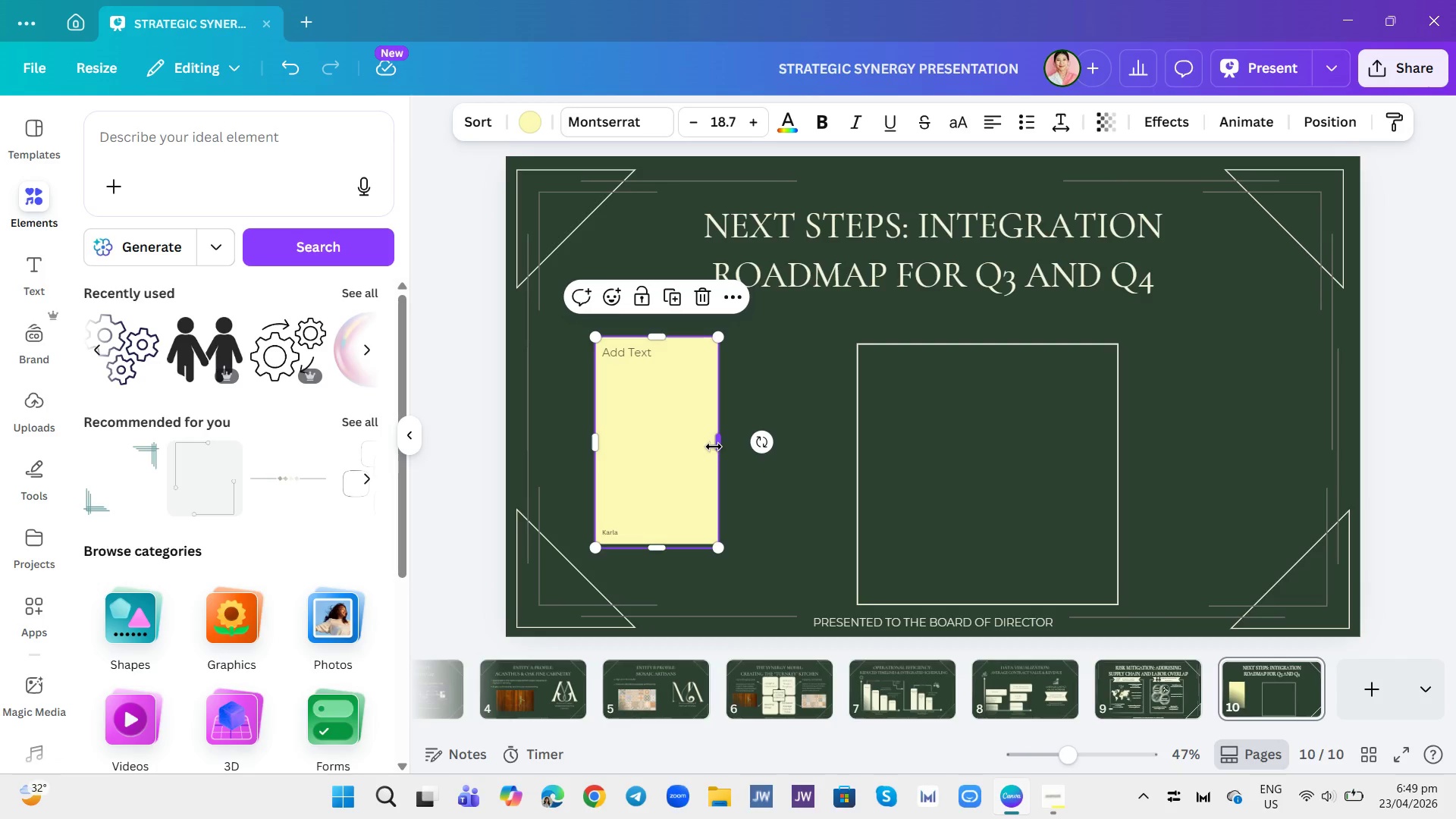 
left_click_drag(start_coordinate=[714, 447], to_coordinate=[720, 447])
 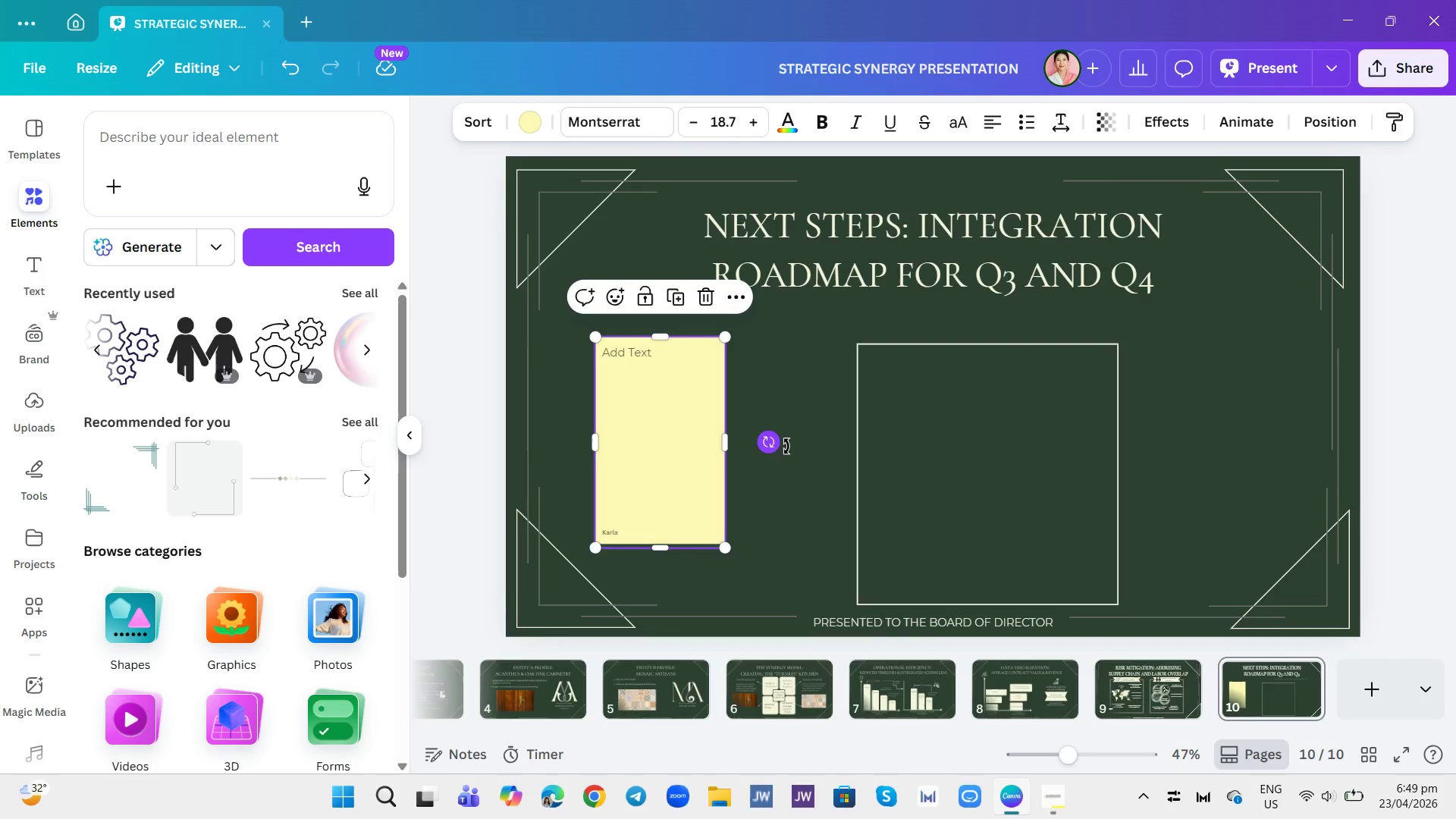 
left_click([869, 447])
 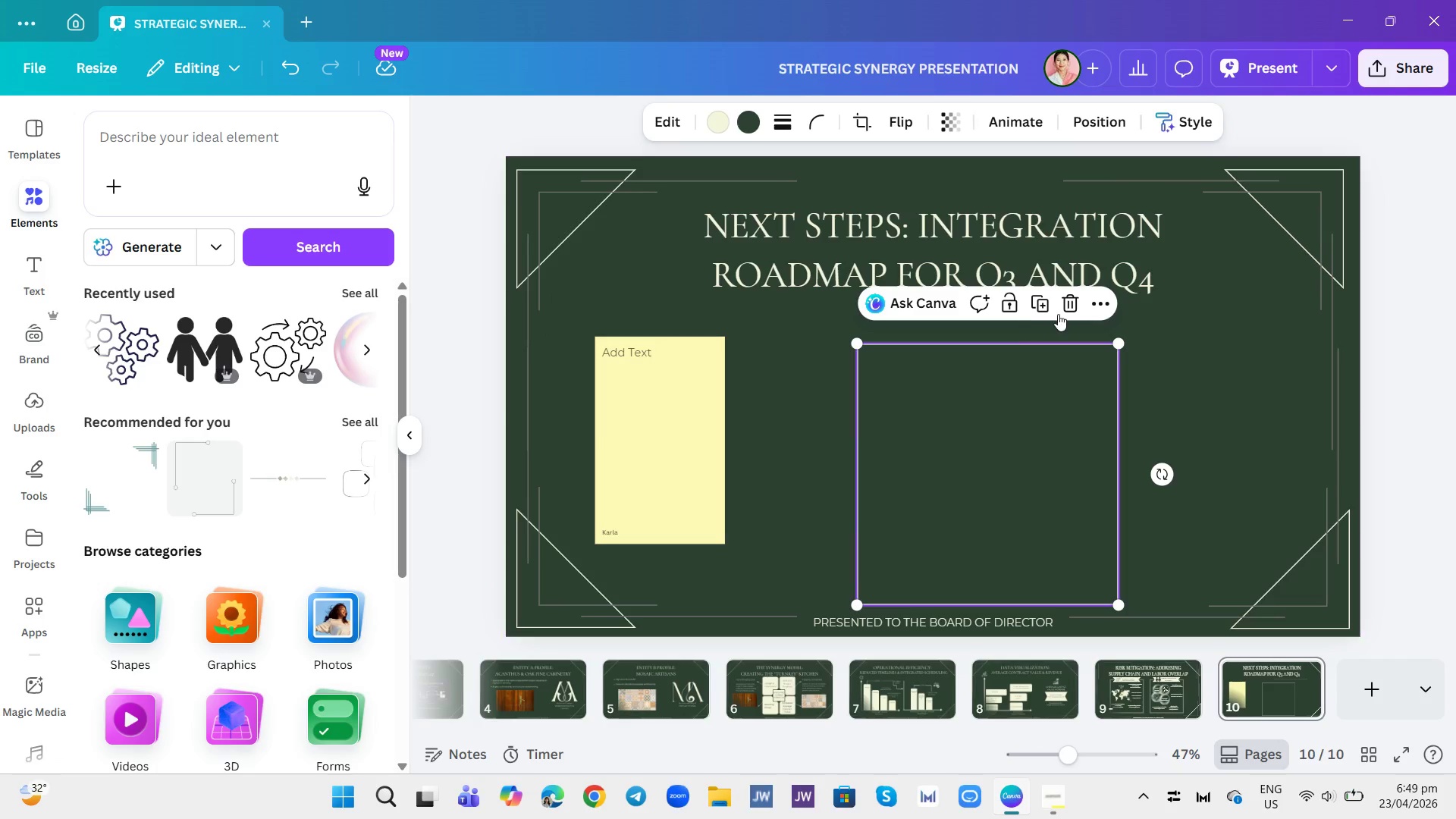 
left_click([1067, 311])
 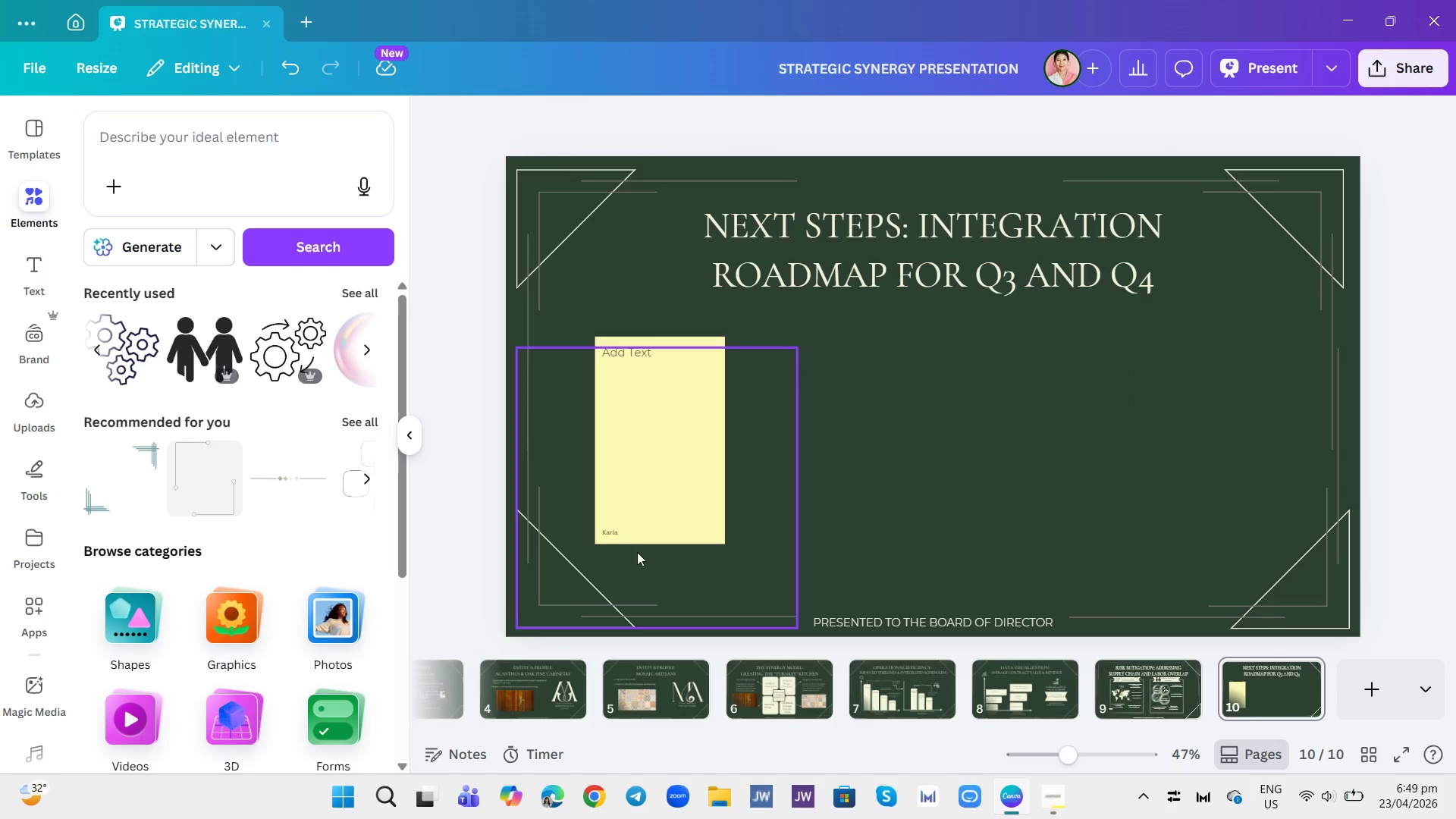 
double_click([624, 533])
 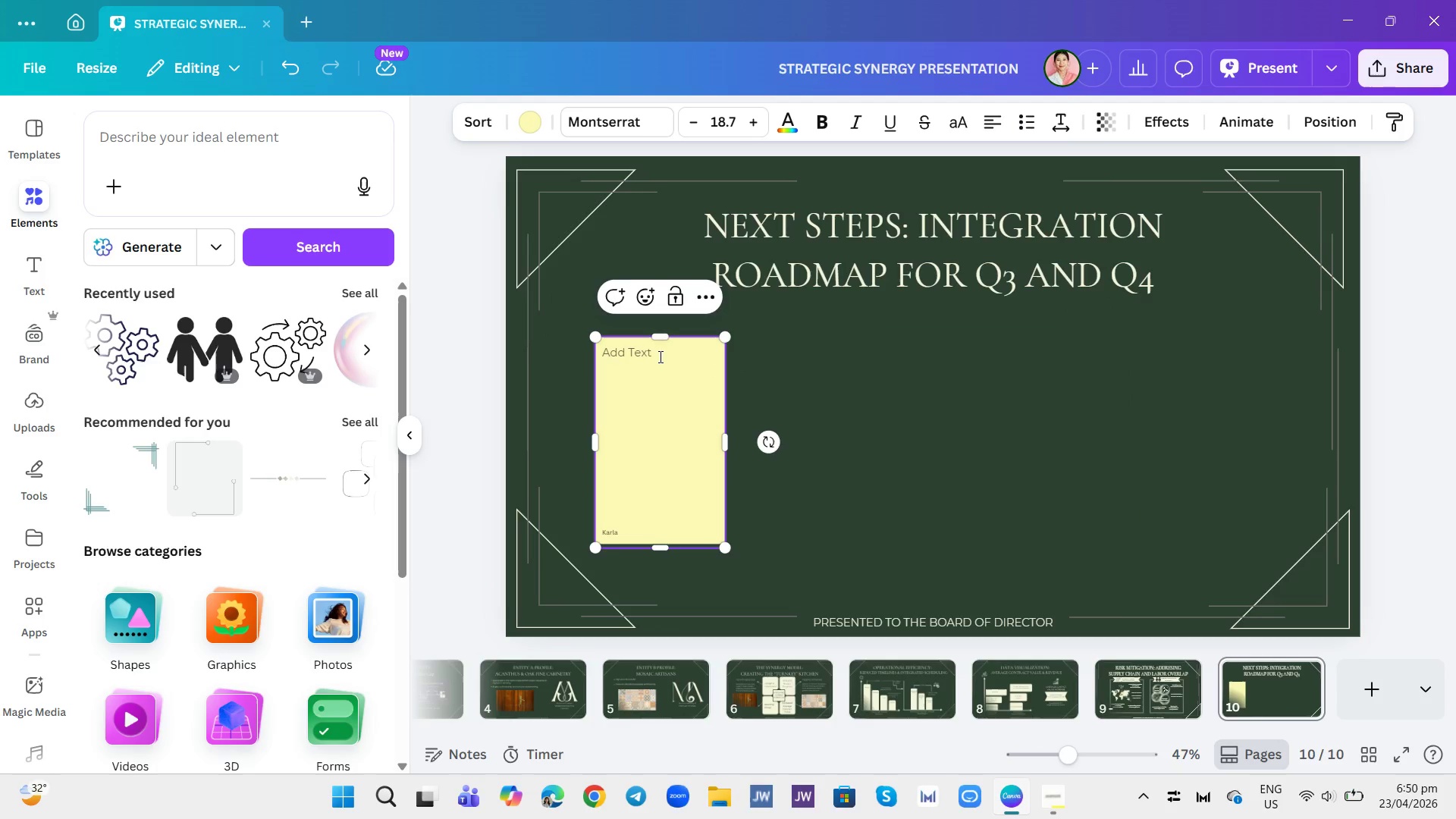 
left_click([530, 133])
 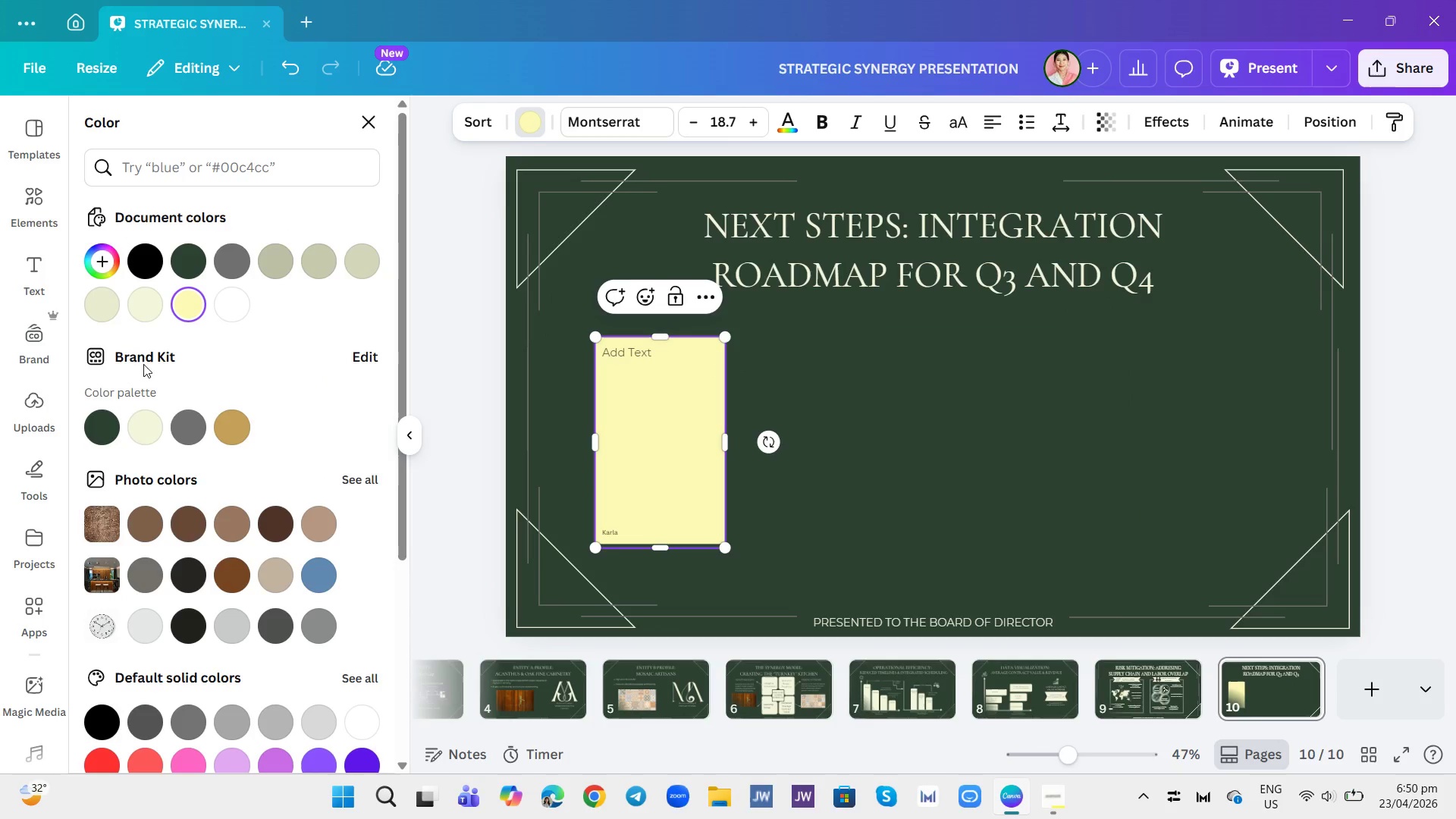 
left_click([132, 419])
 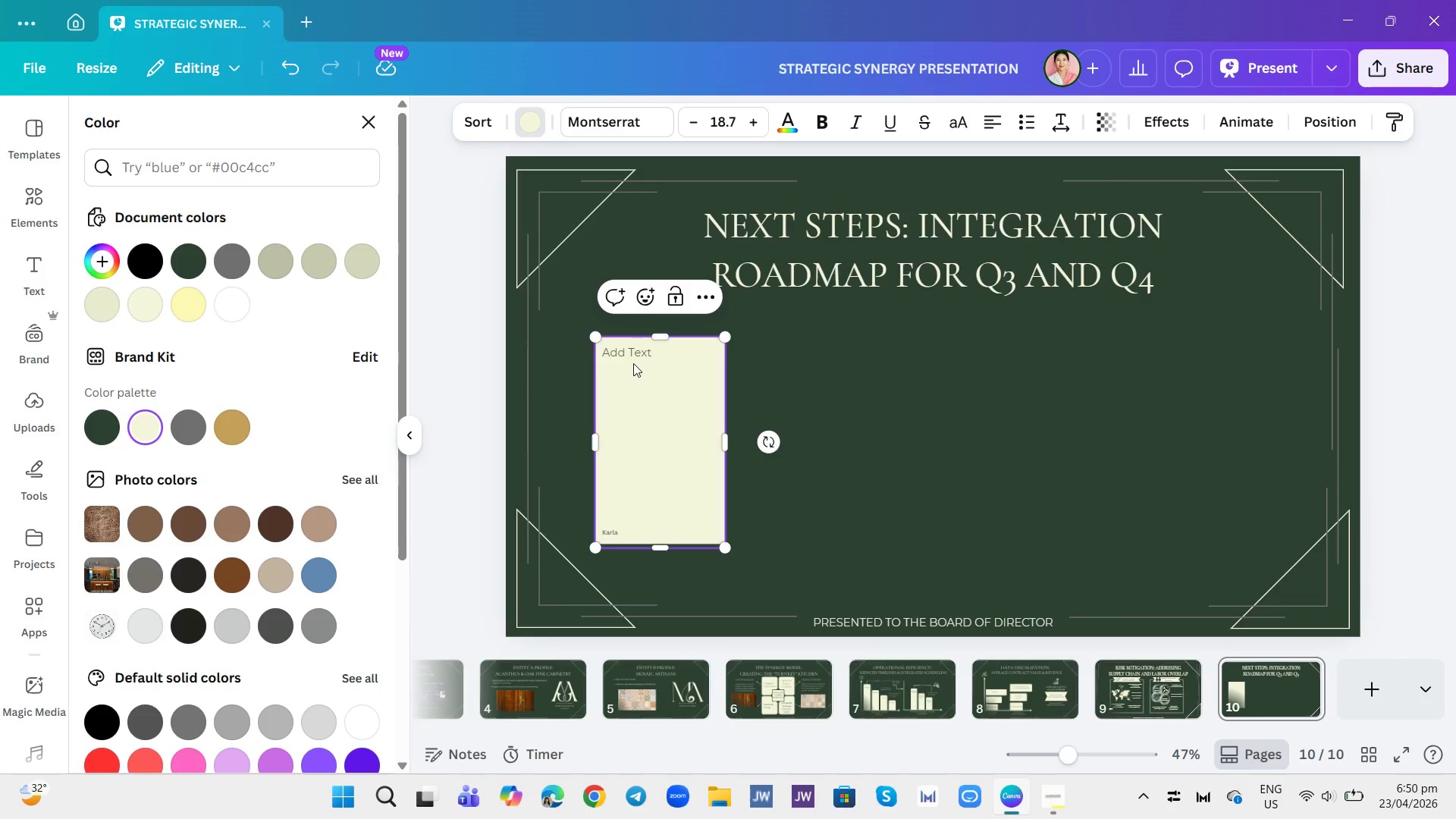 
double_click([643, 351])
 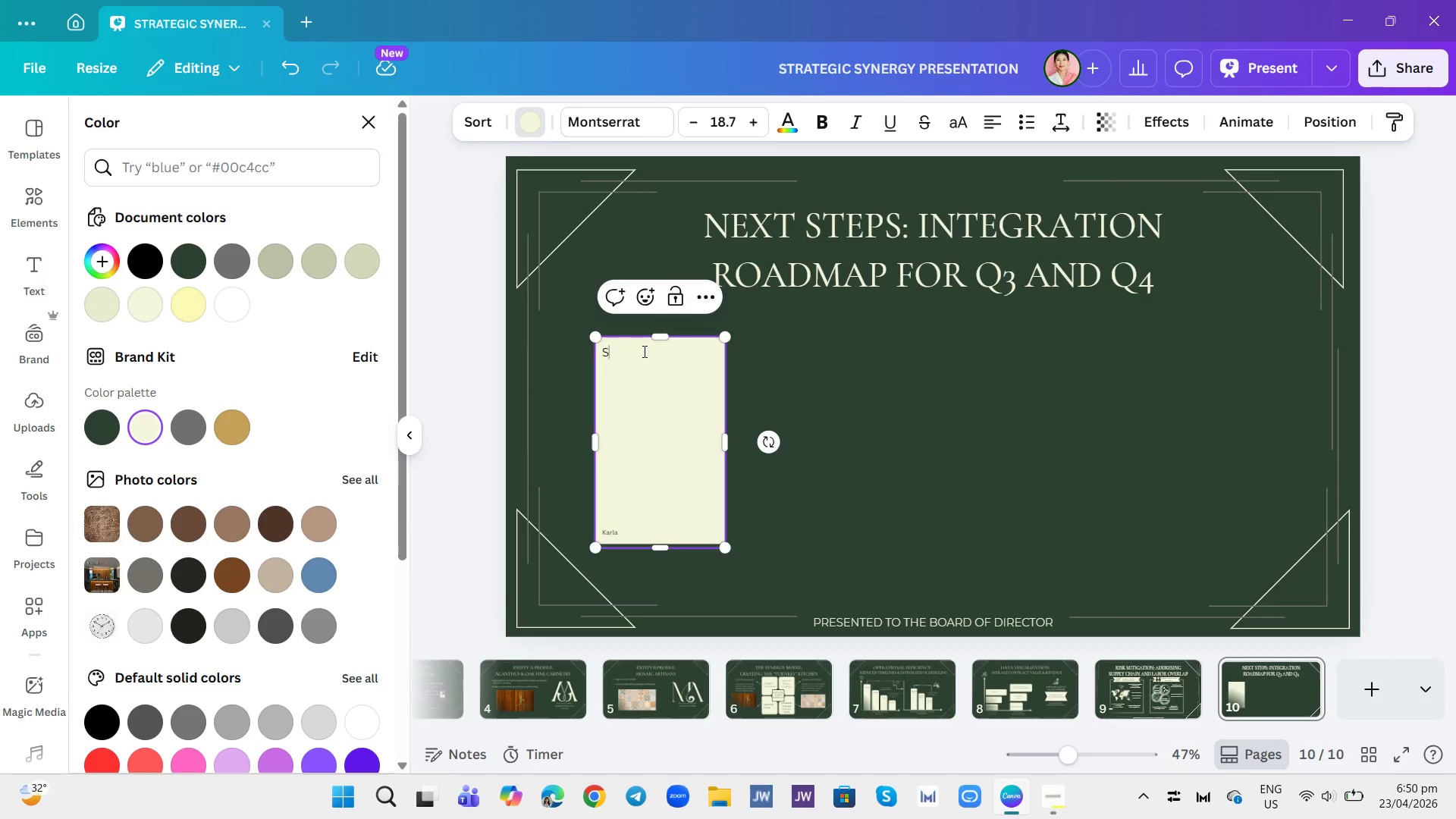 
type(SDSDAD)
 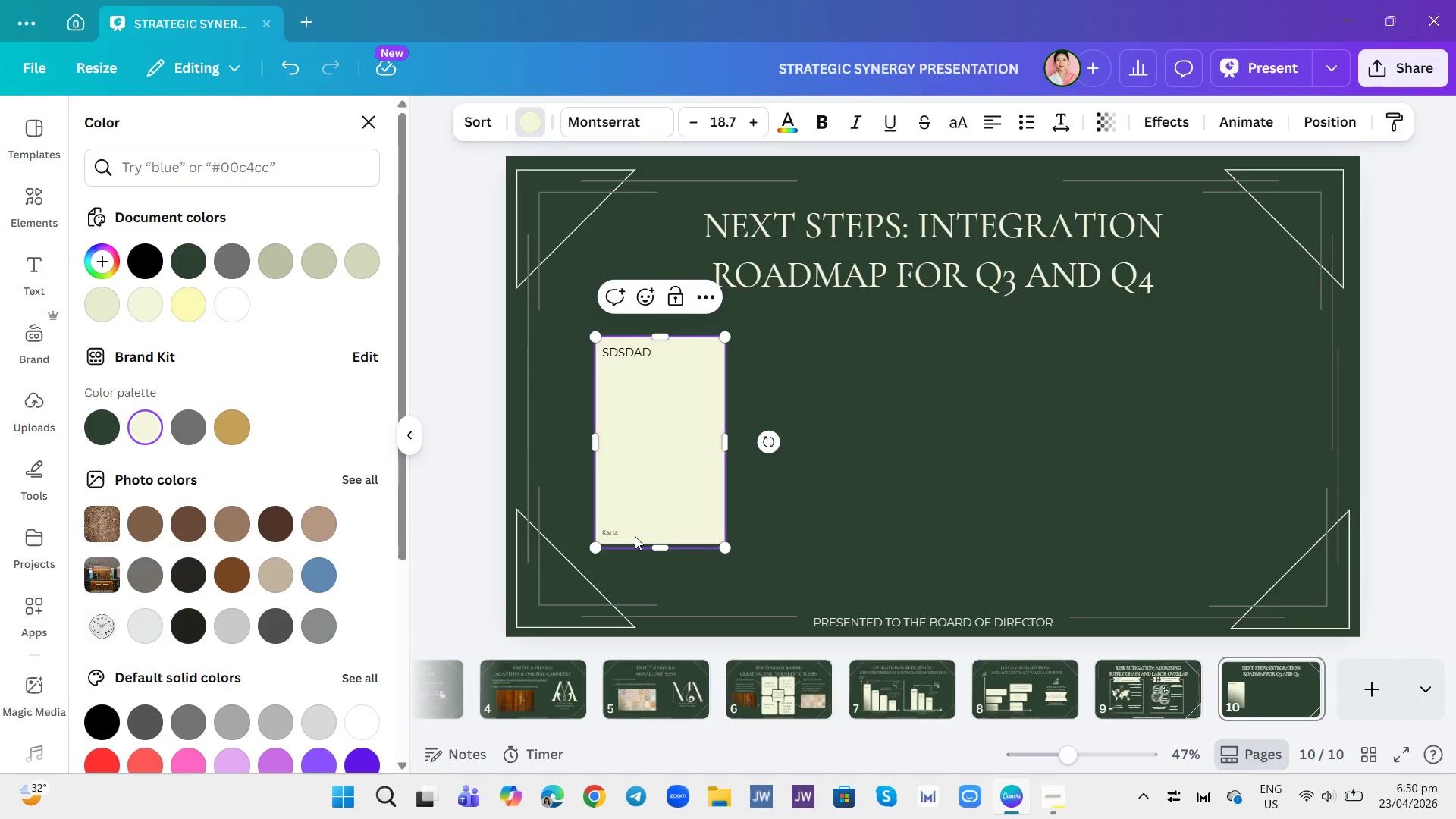 
left_click([635, 536])
 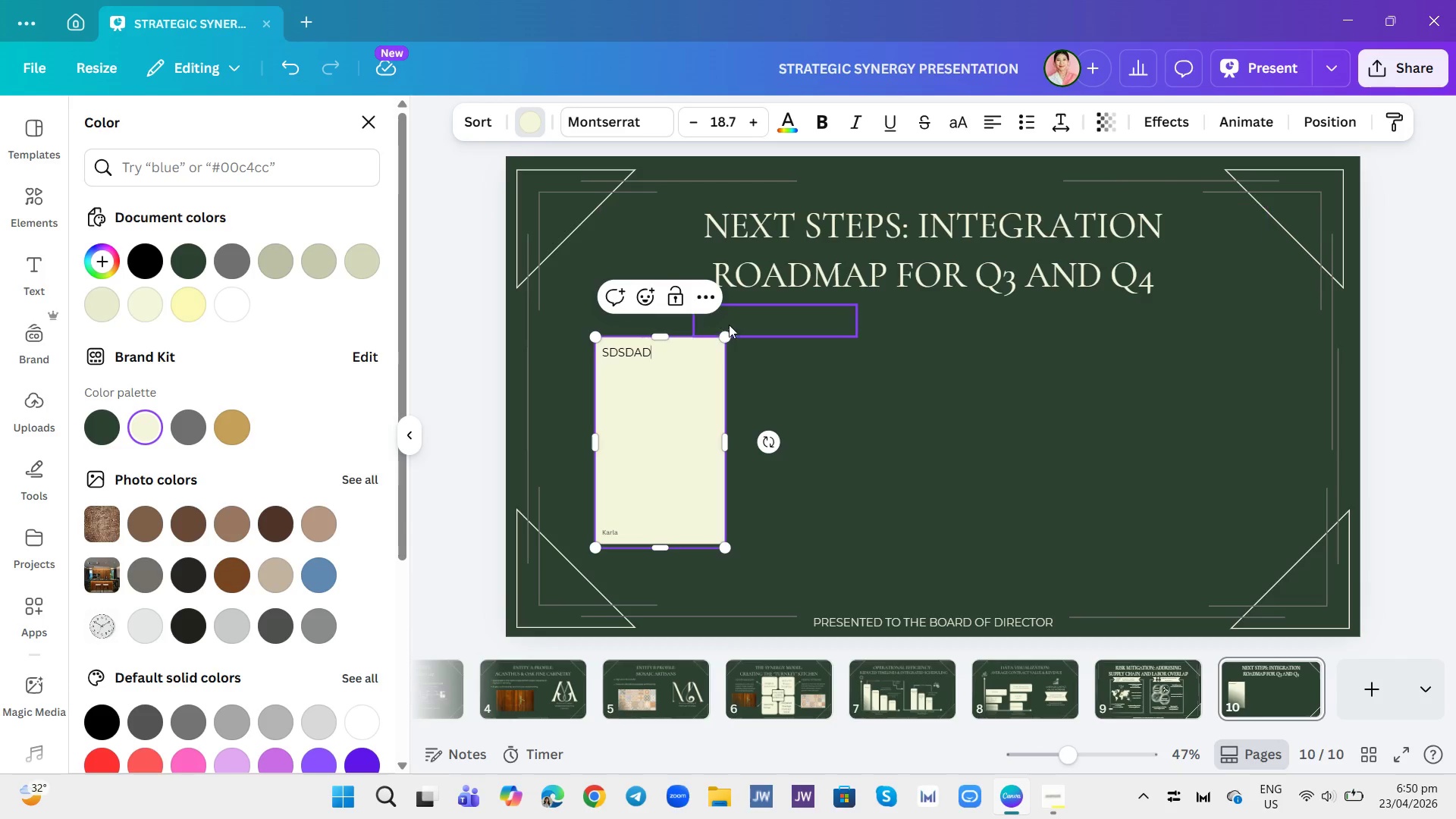 
double_click([691, 373])
 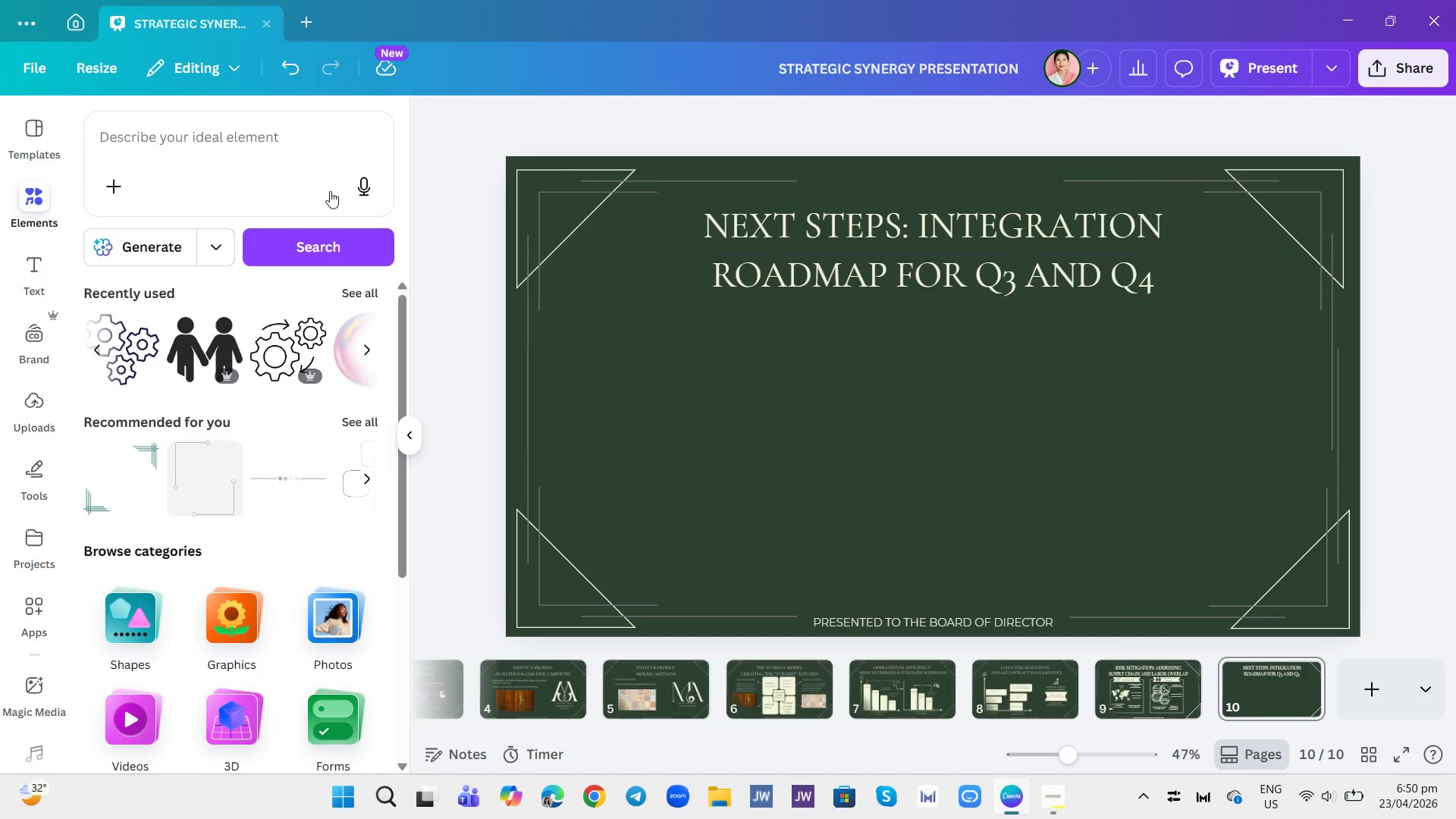 
left_click([249, 140])
 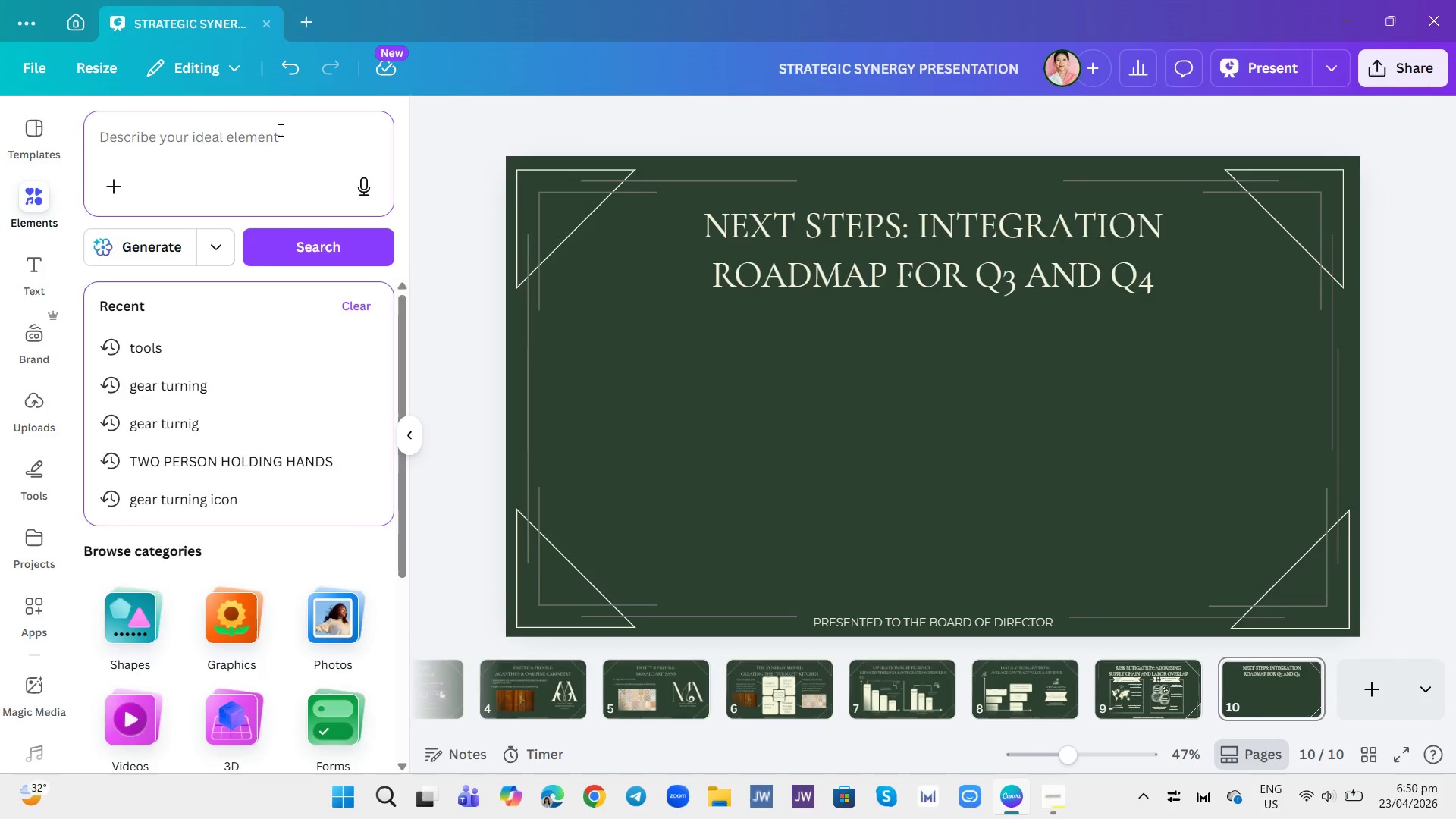 
type(SHAPES)
 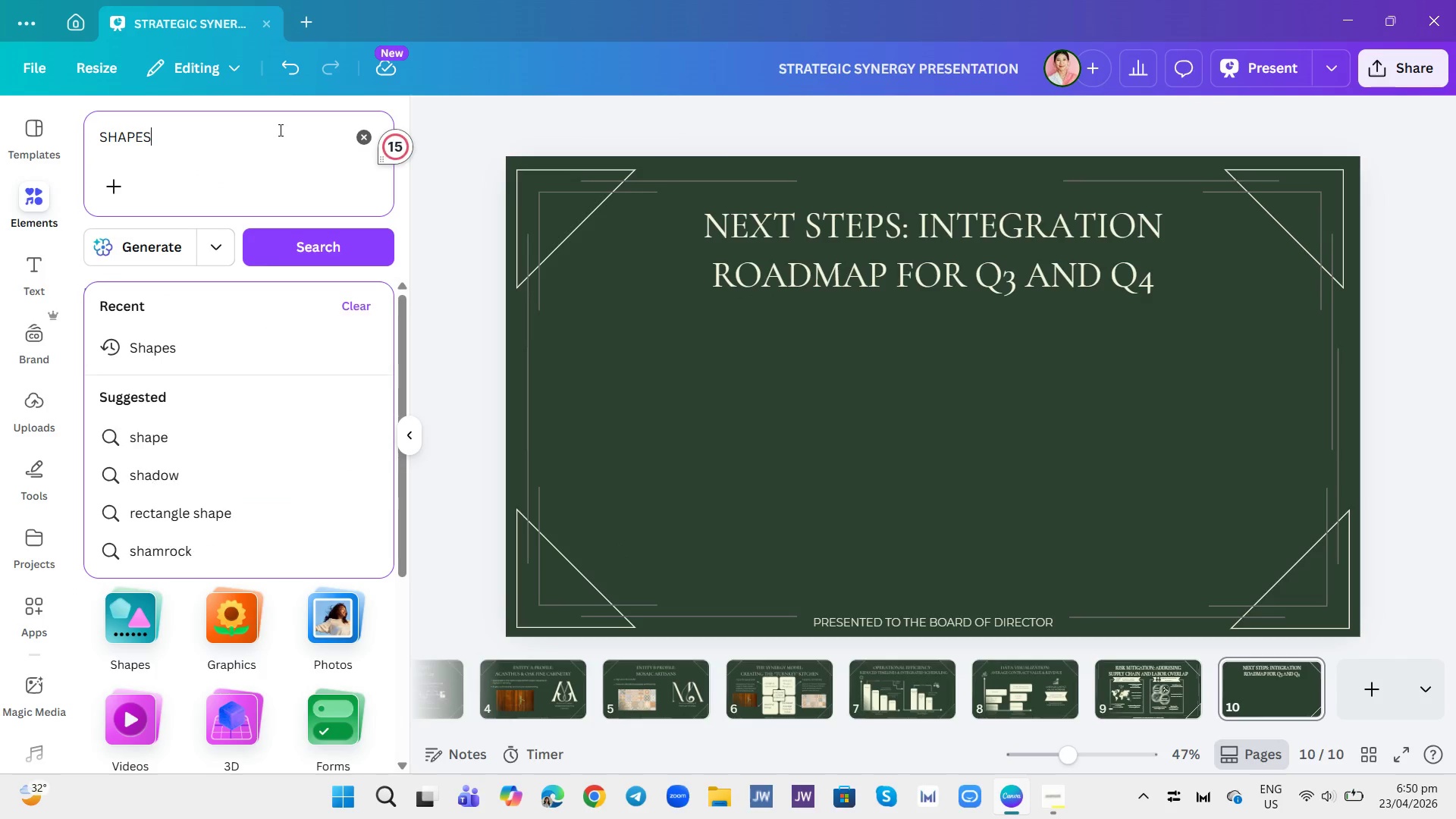 
key(Enter)
 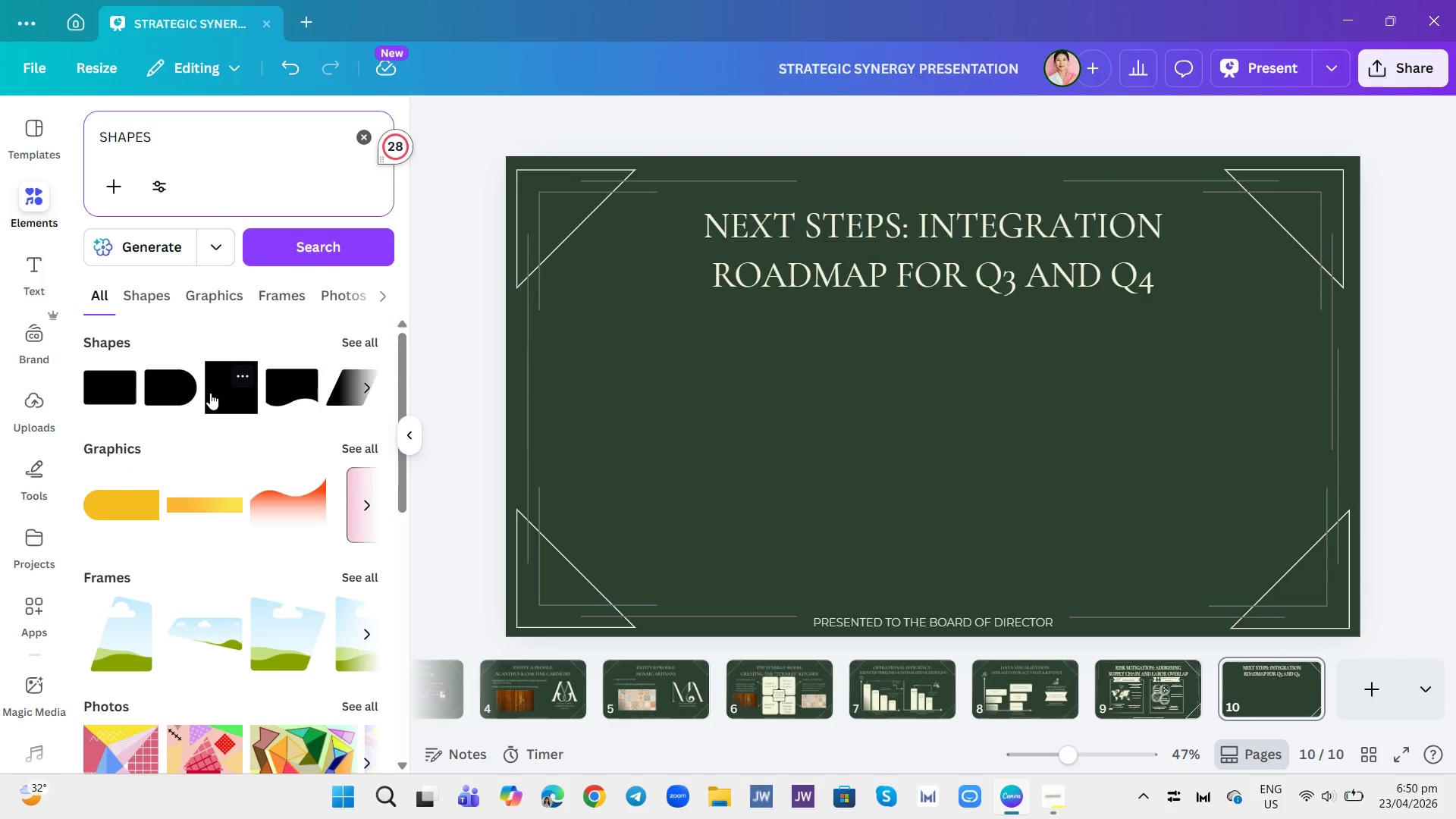 
left_click([218, 391])
 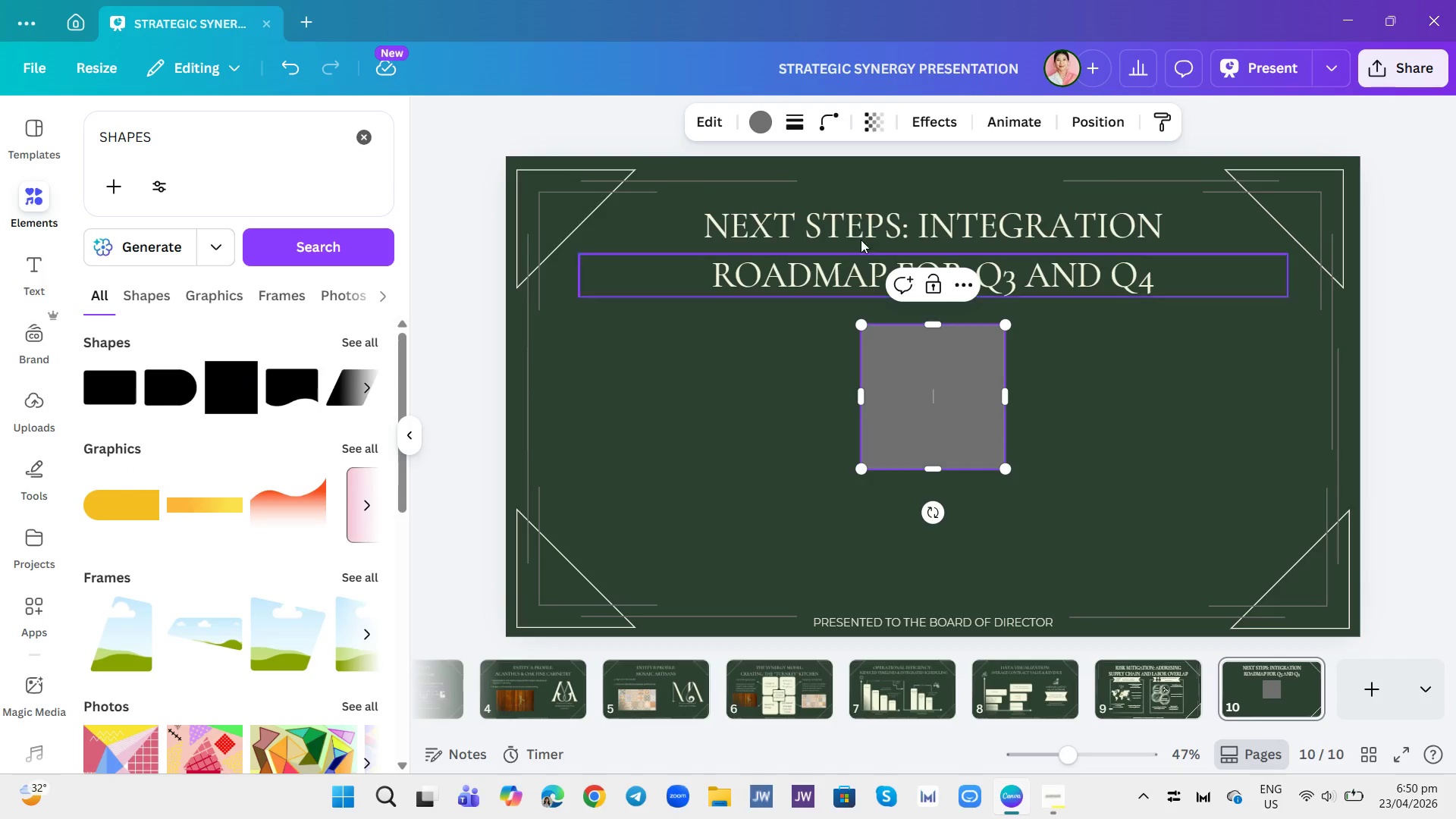 
left_click([763, 127])
 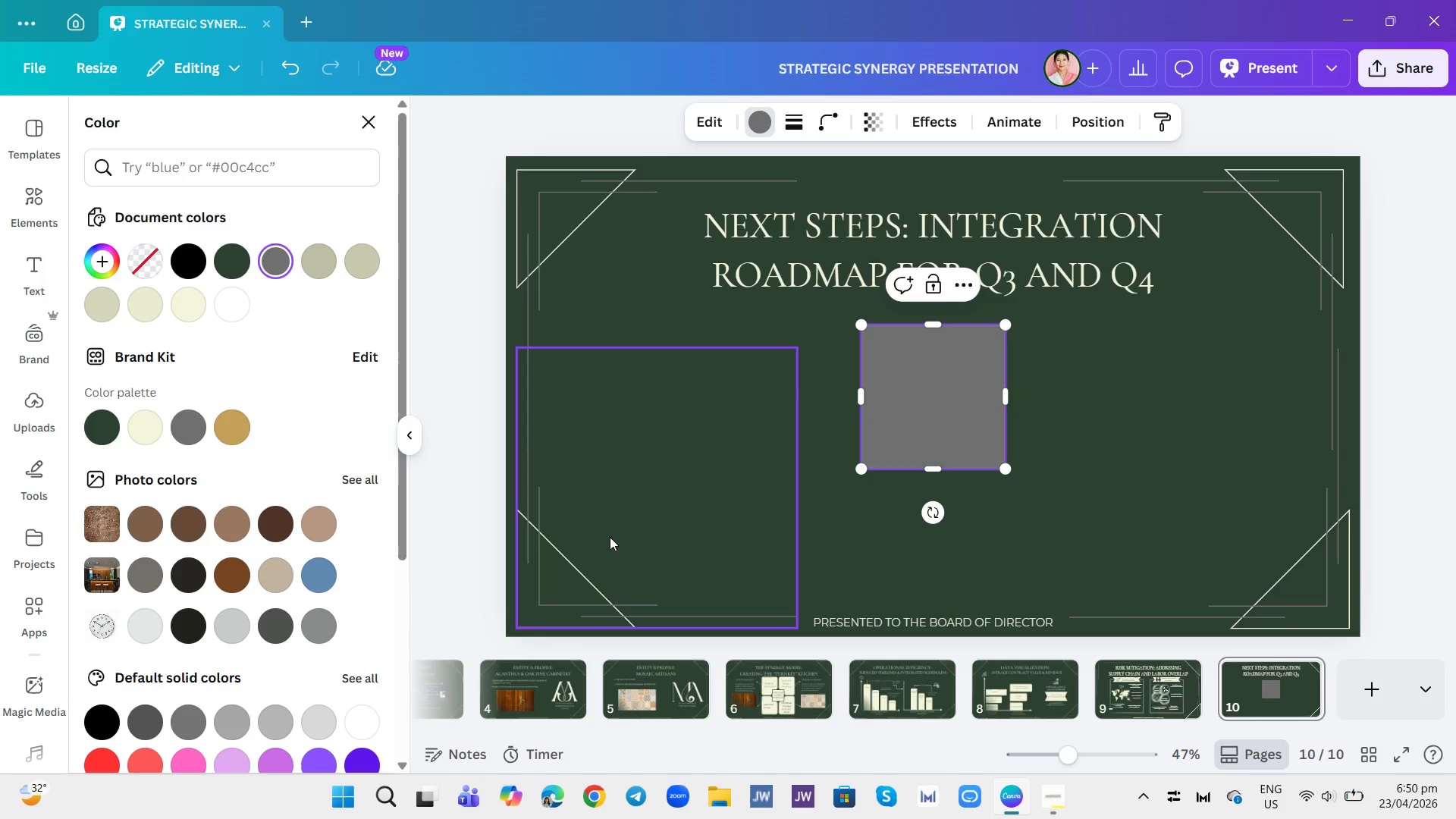 
left_click([1097, 437])
 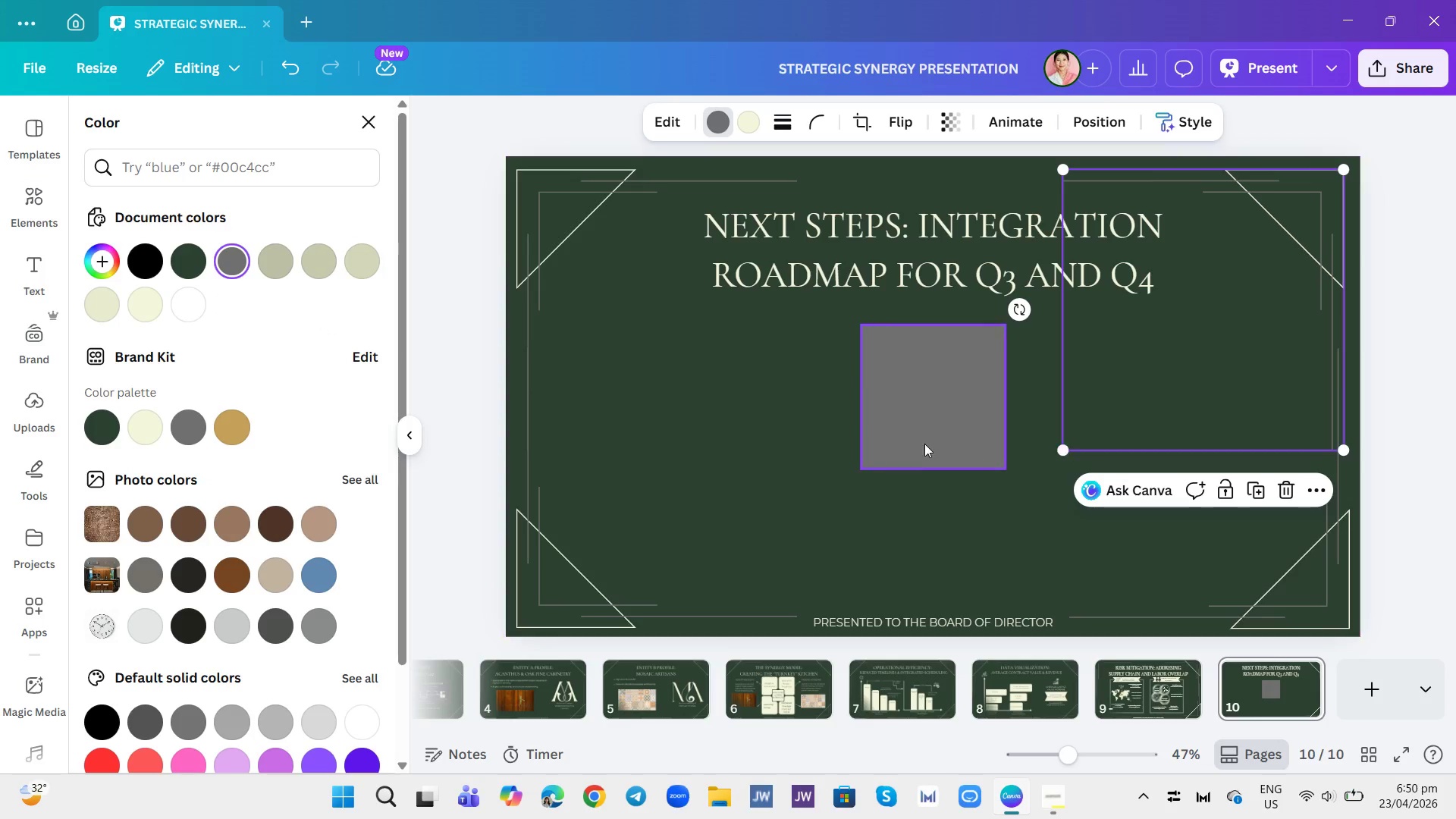 
left_click([929, 403])
 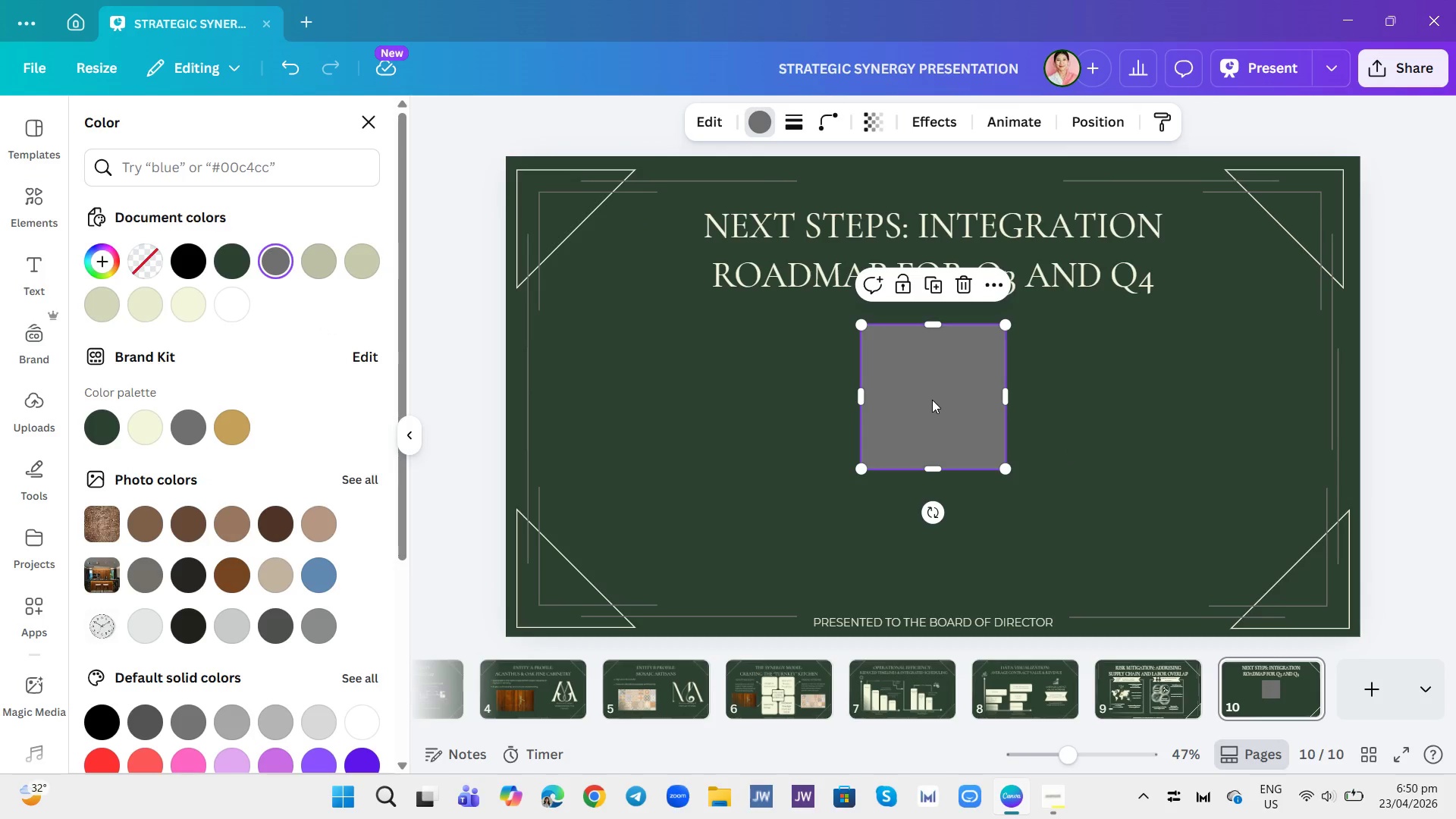 
left_click_drag(start_coordinate=[932, 400], to_coordinate=[667, 406])
 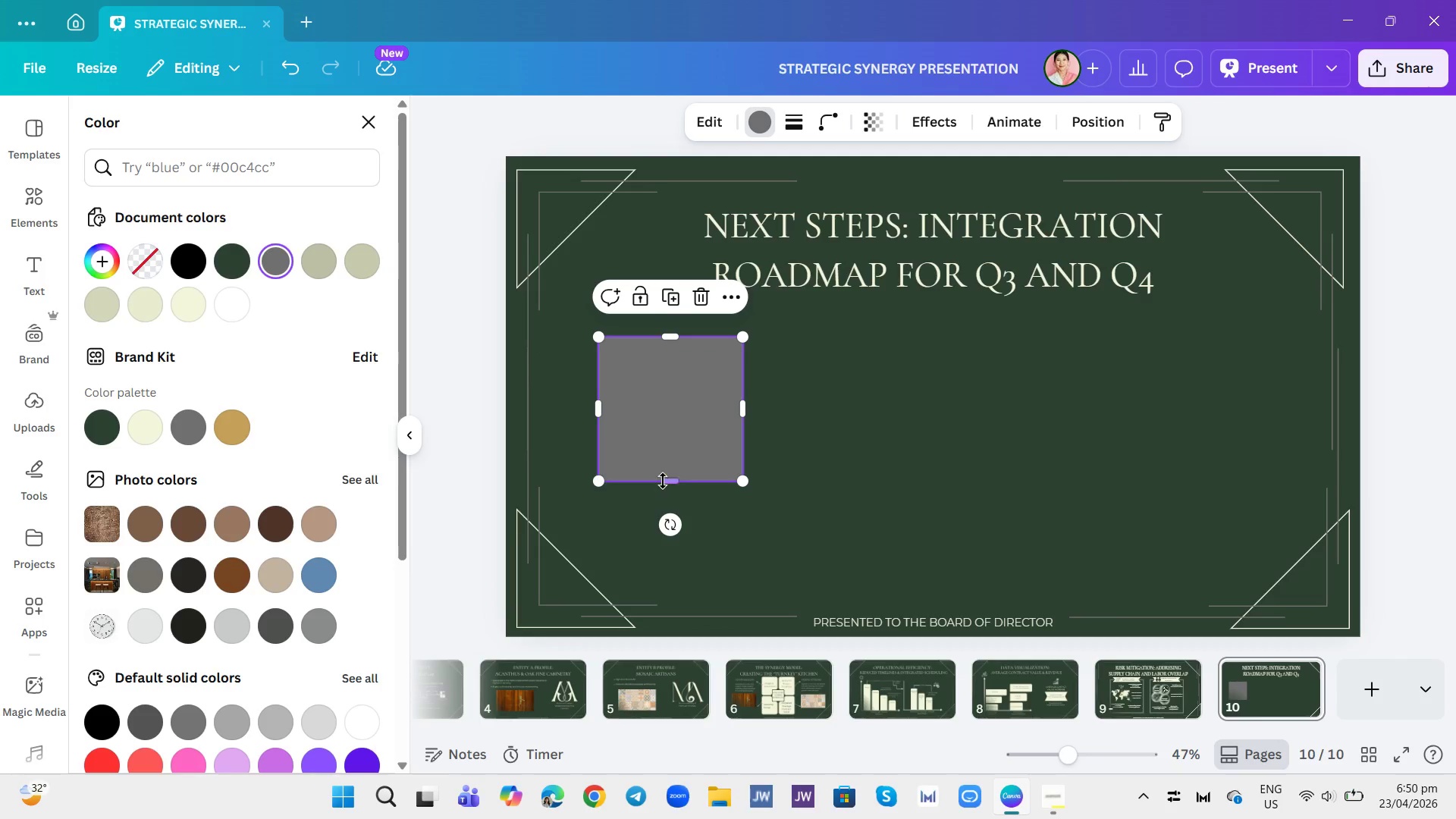 
left_click_drag(start_coordinate=[663, 481], to_coordinate=[655, 555])
 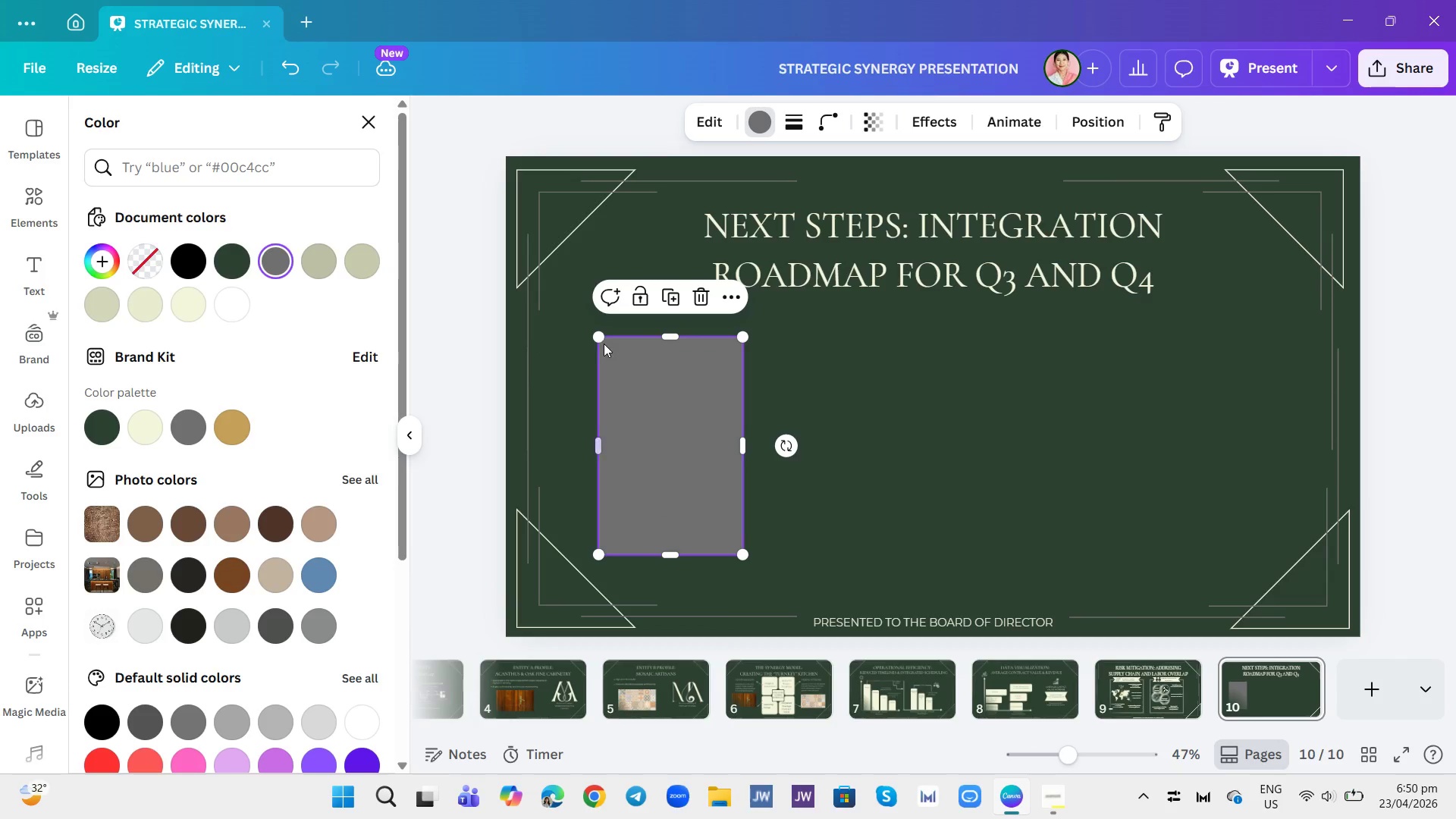 
left_click_drag(start_coordinate=[599, 336], to_coordinate=[593, 330])
 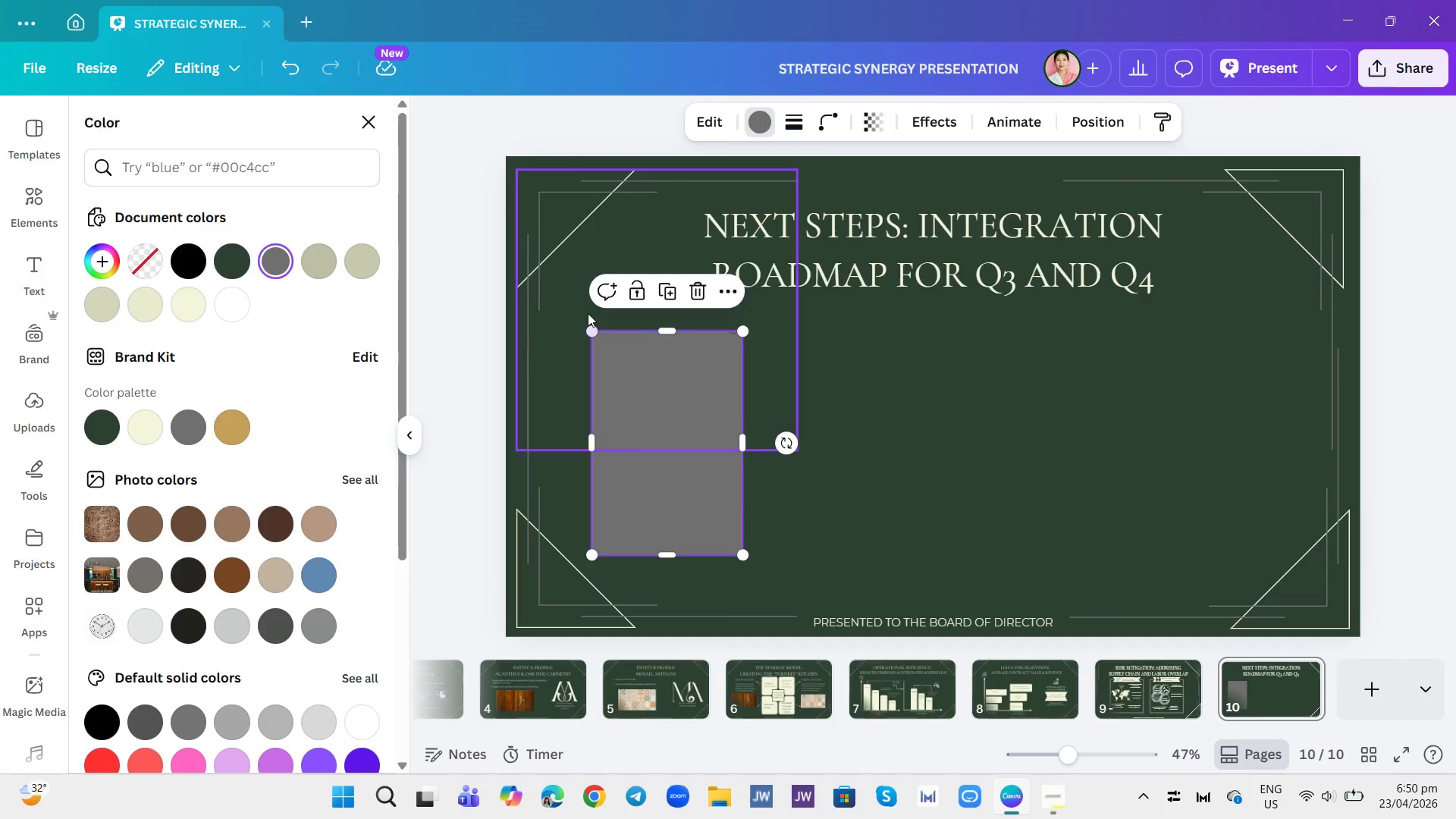 
double_click([588, 313])
 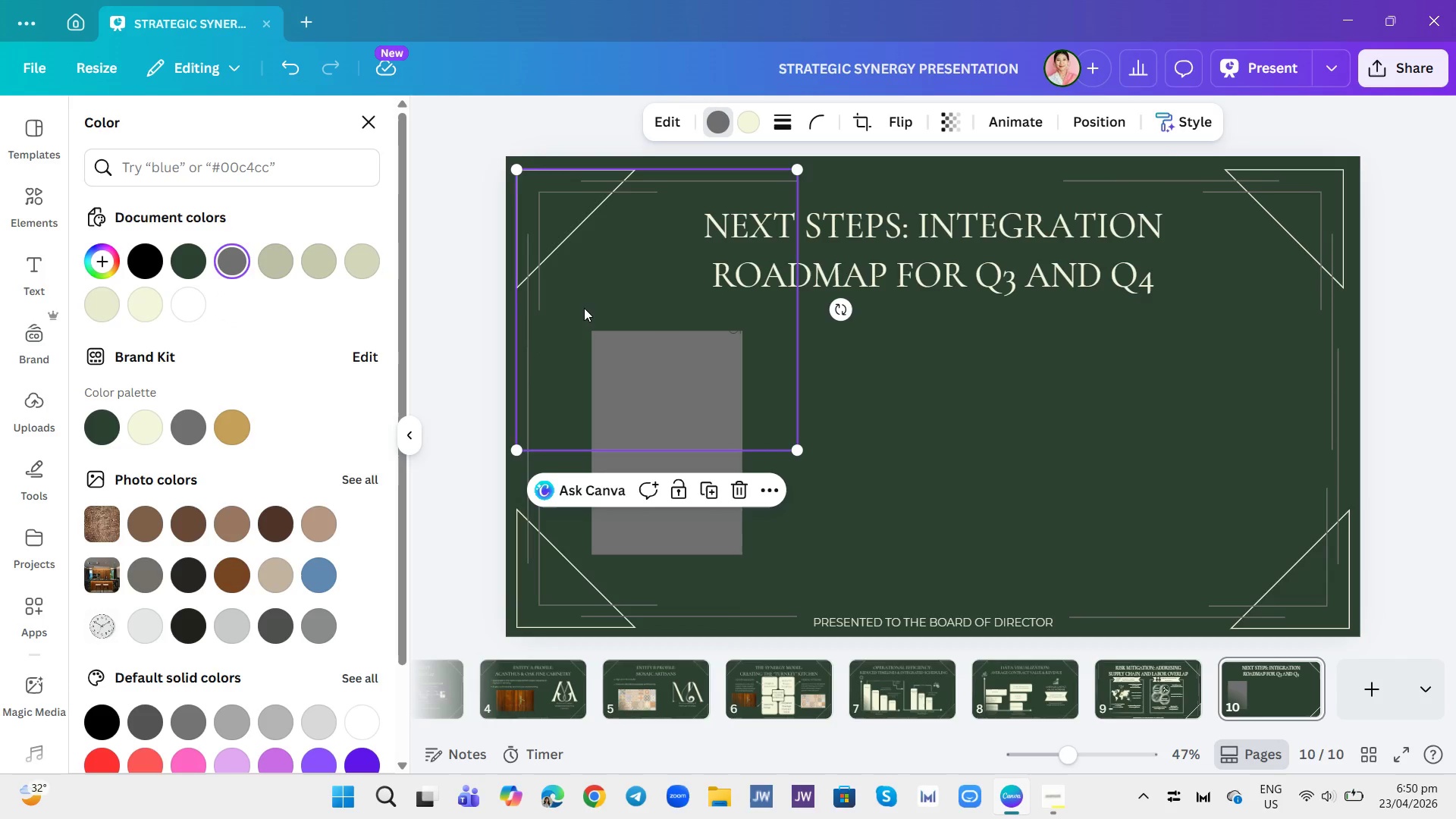 
left_click_drag(start_coordinate=[584, 308], to_coordinate=[577, 303])
 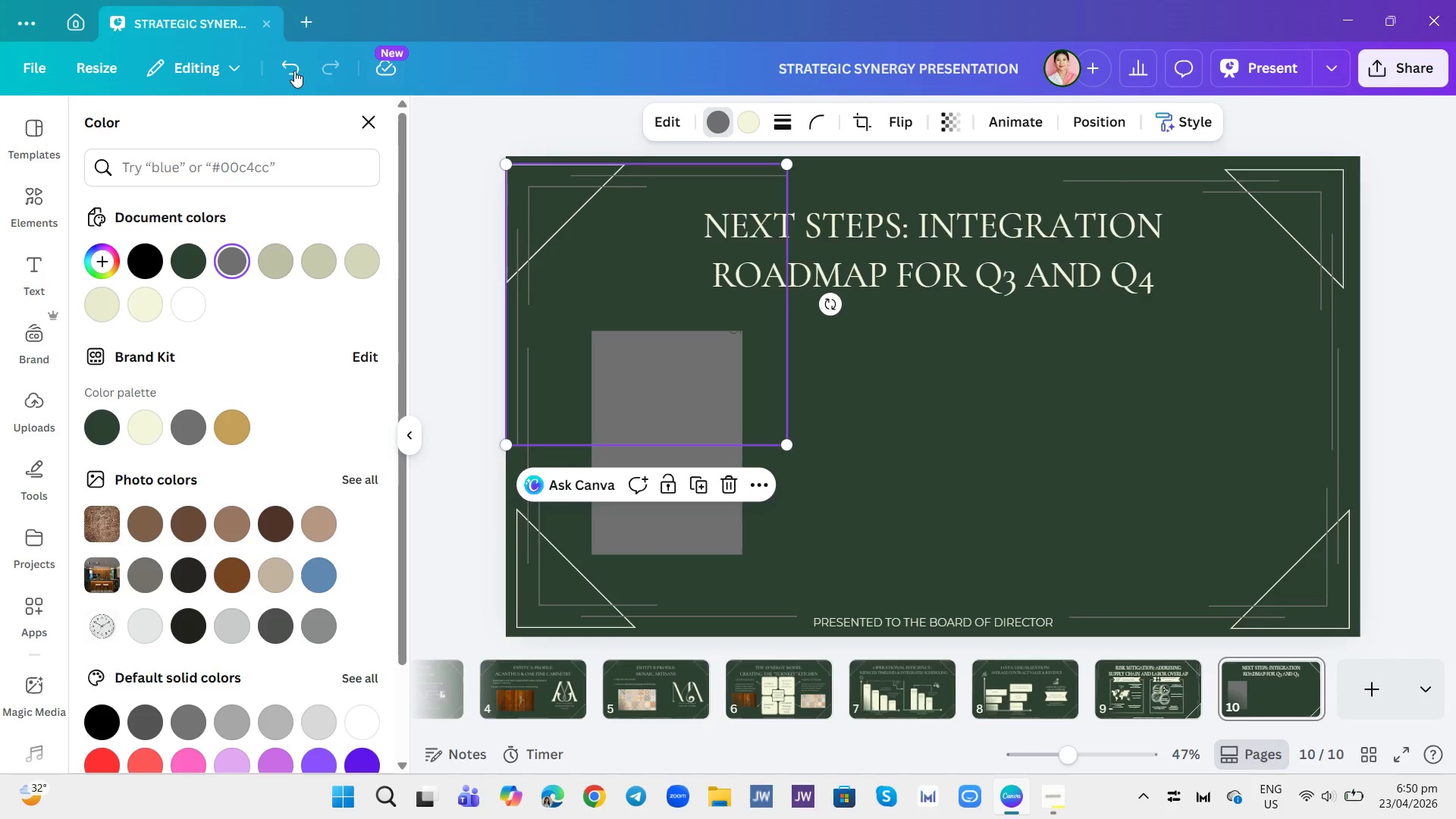 
left_click([286, 71])
 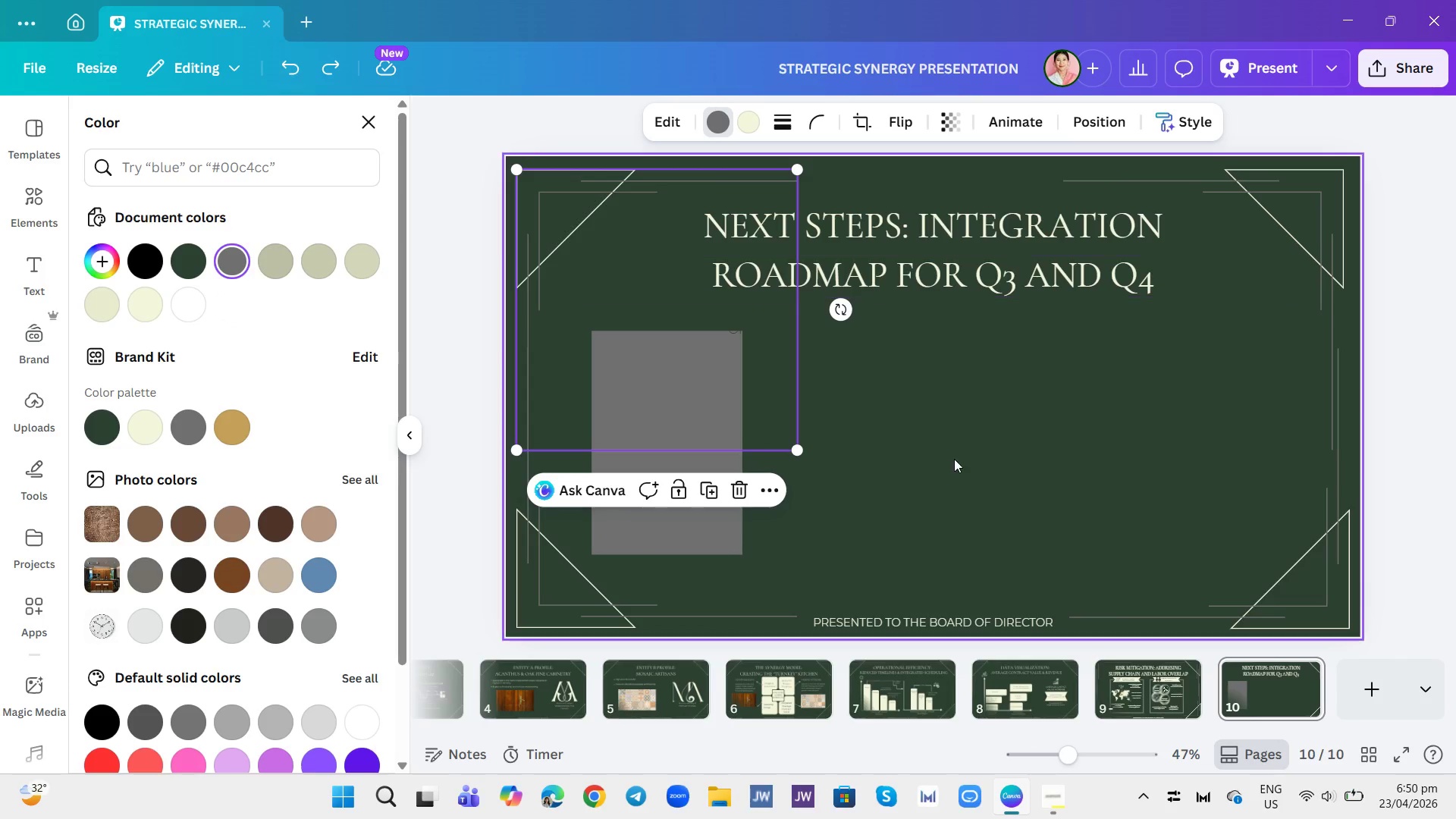 
left_click([954, 459])
 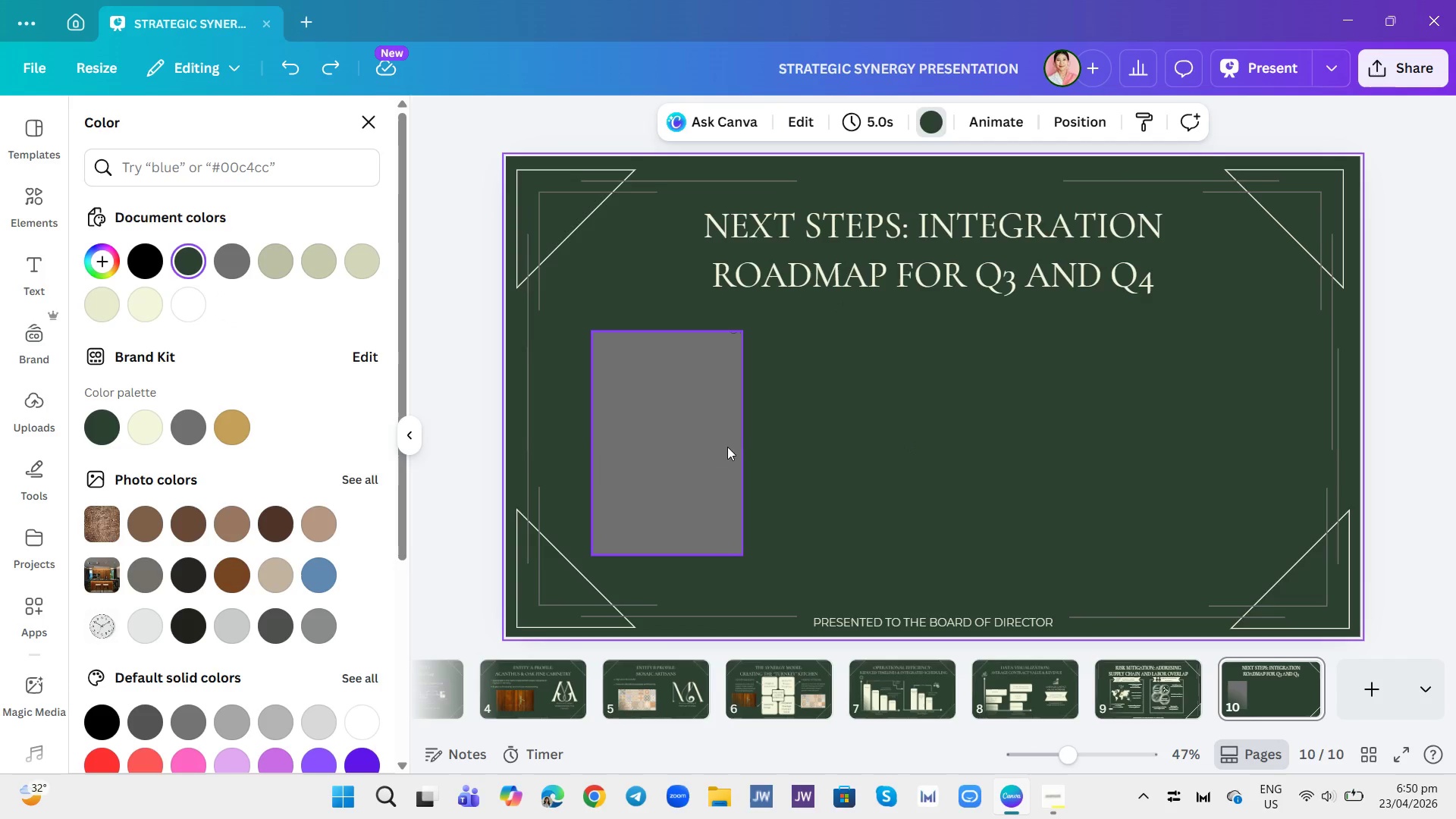 
left_click([715, 432])
 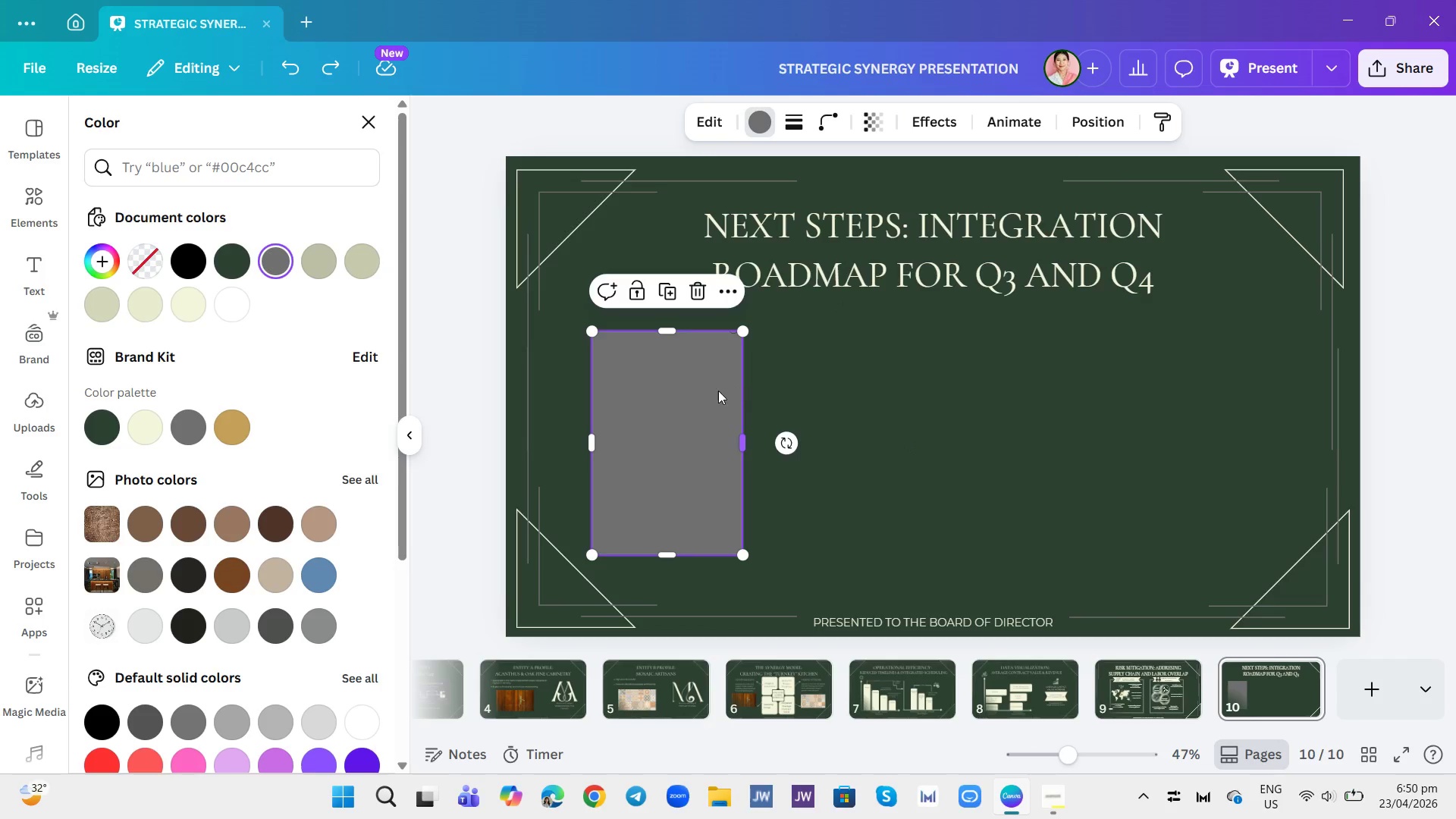 
left_click_drag(start_coordinate=[718, 391], to_coordinate=[736, 359])
 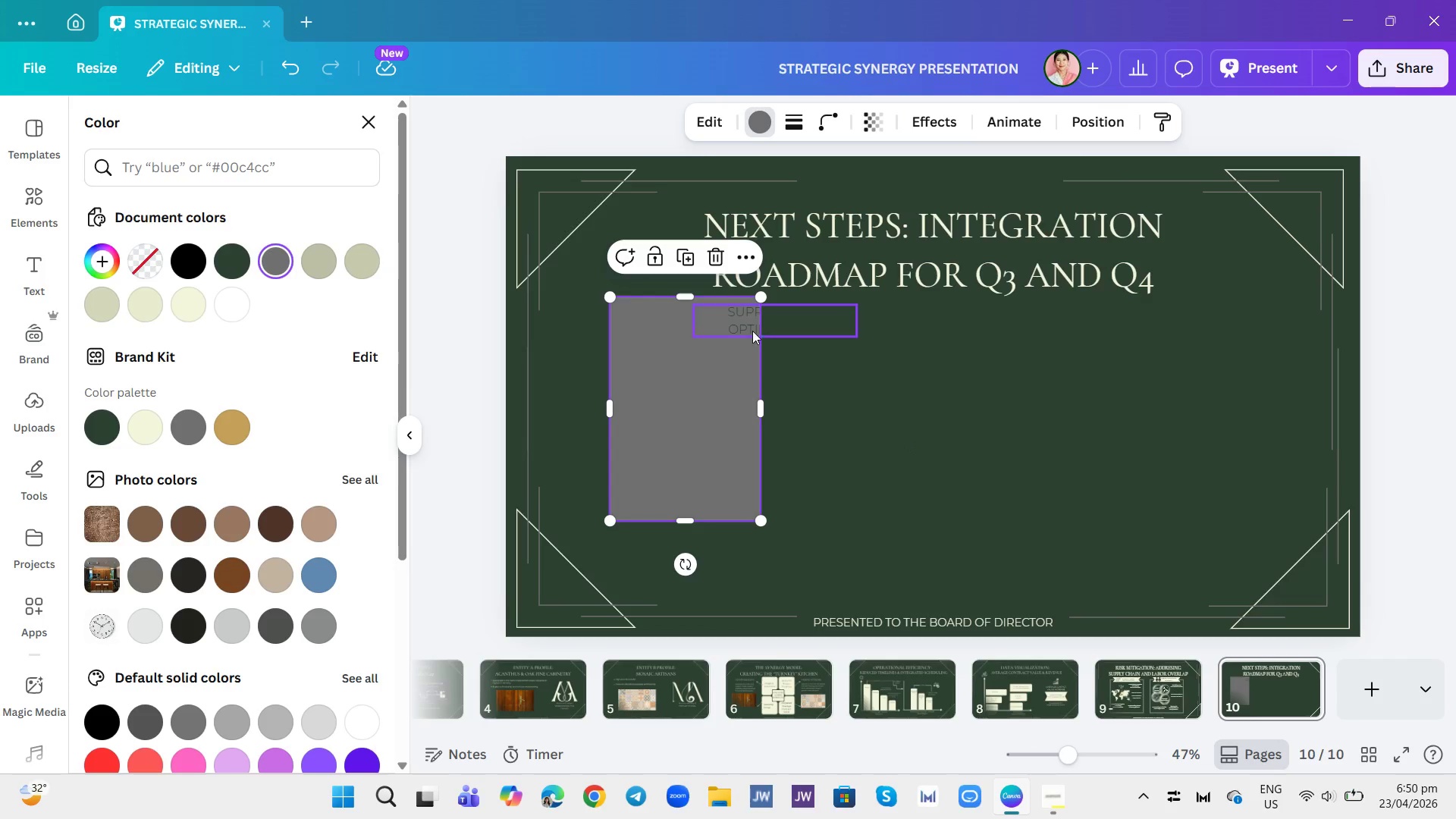 
left_click([752, 331])
 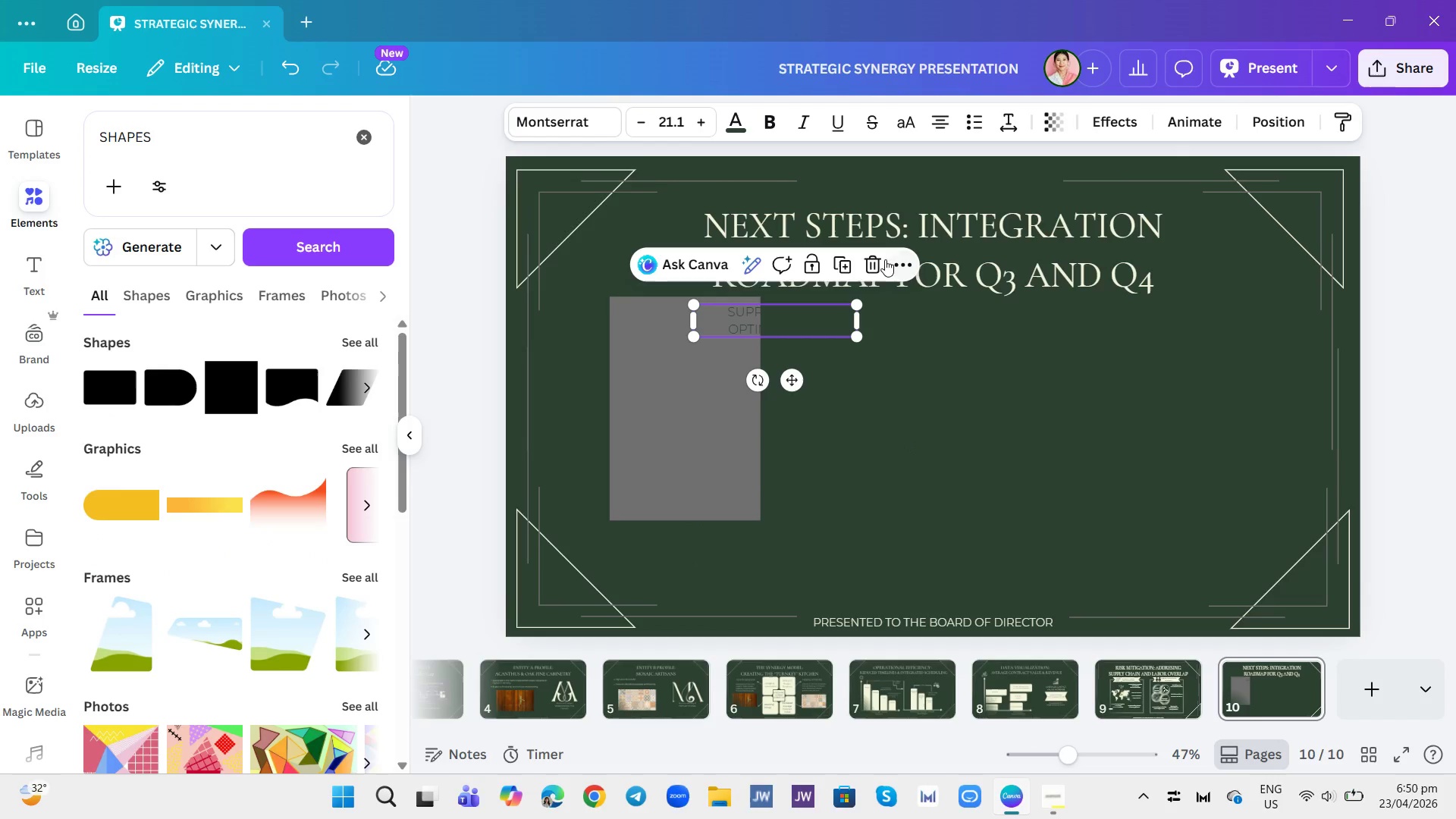 
left_click([877, 259])
 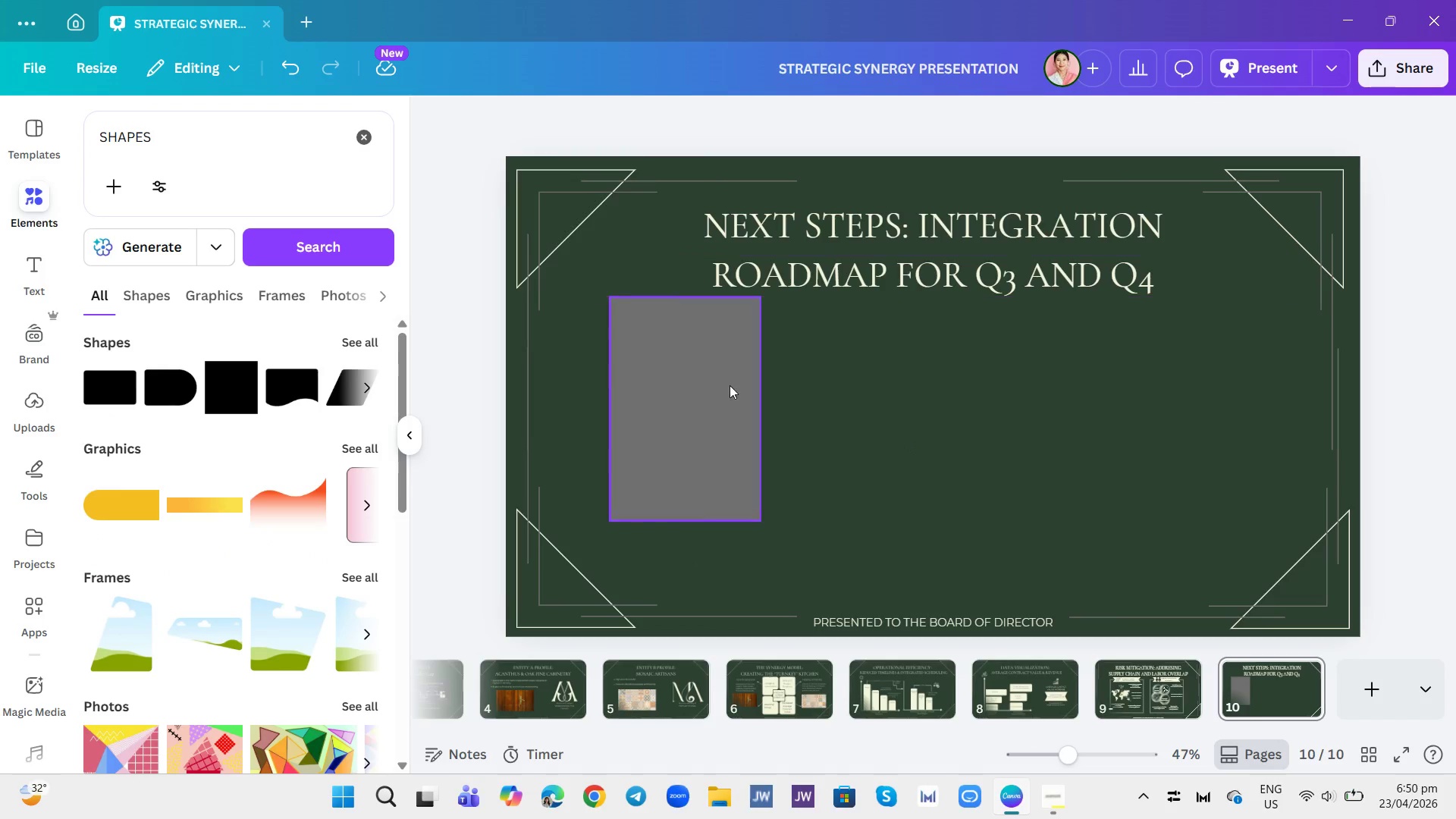 
left_click_drag(start_coordinate=[730, 385], to_coordinate=[717, 410])
 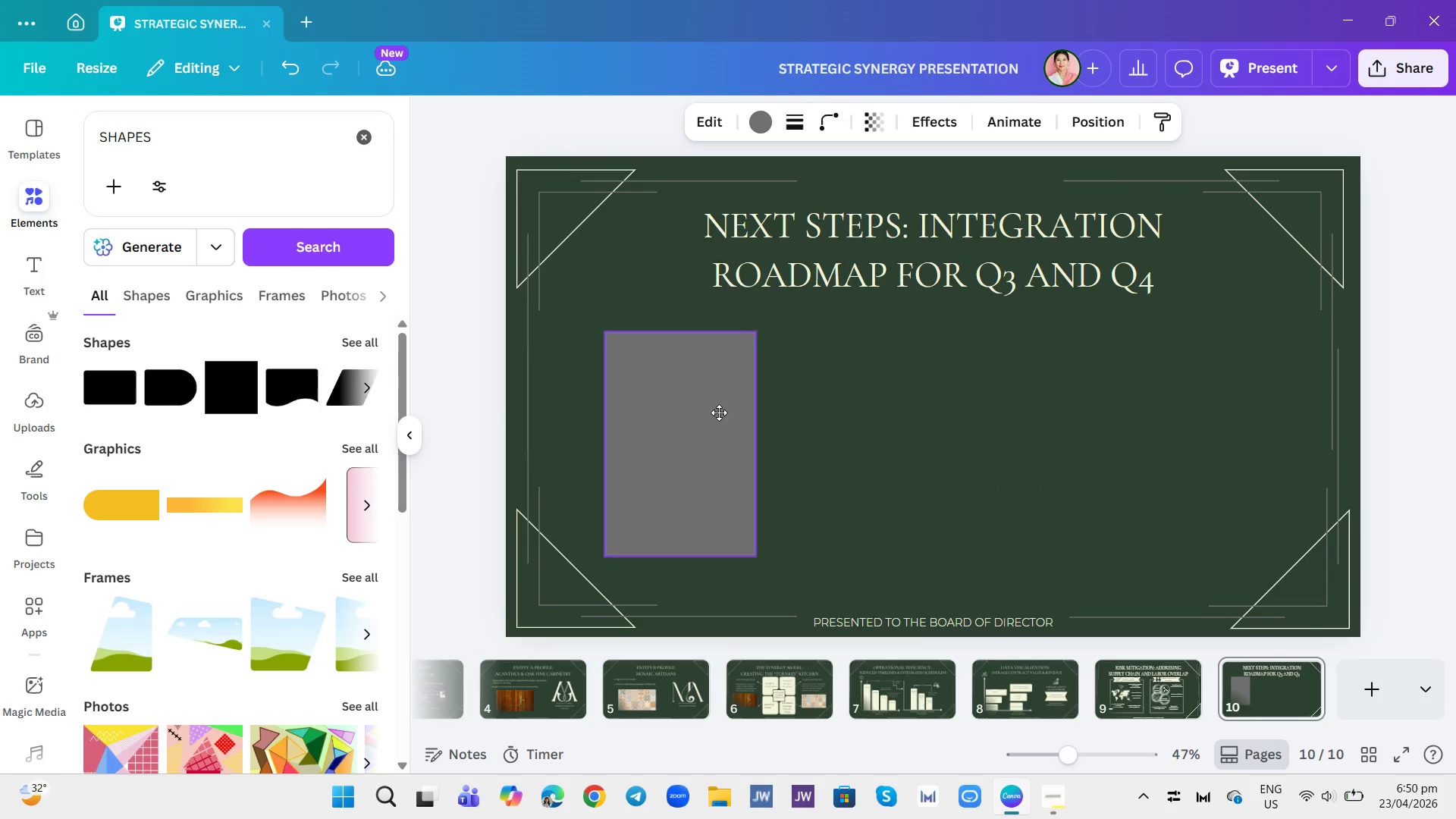 
left_click_drag(start_coordinate=[715, 409], to_coordinate=[715, 419])
 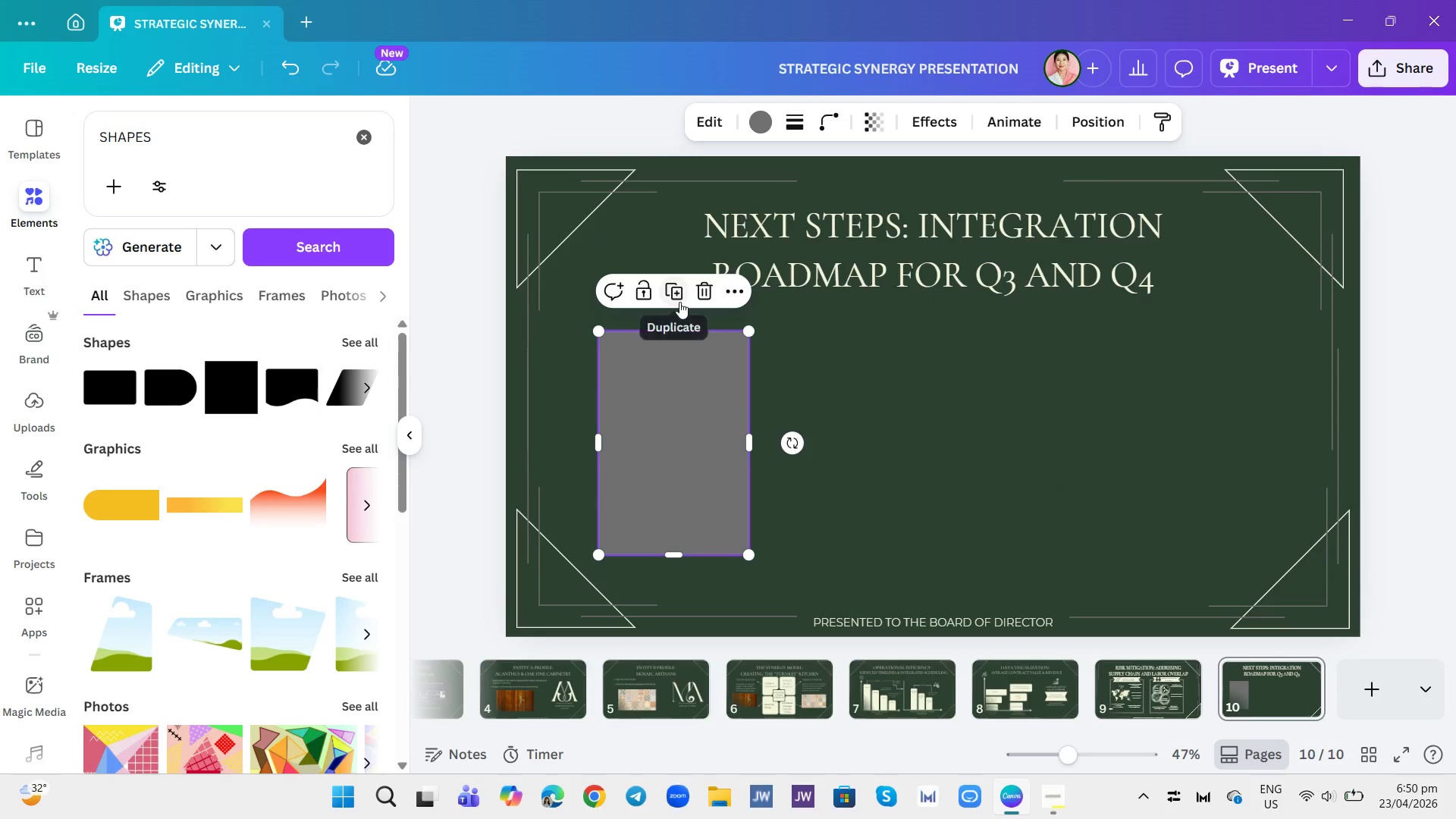 
left_click([679, 302])
 